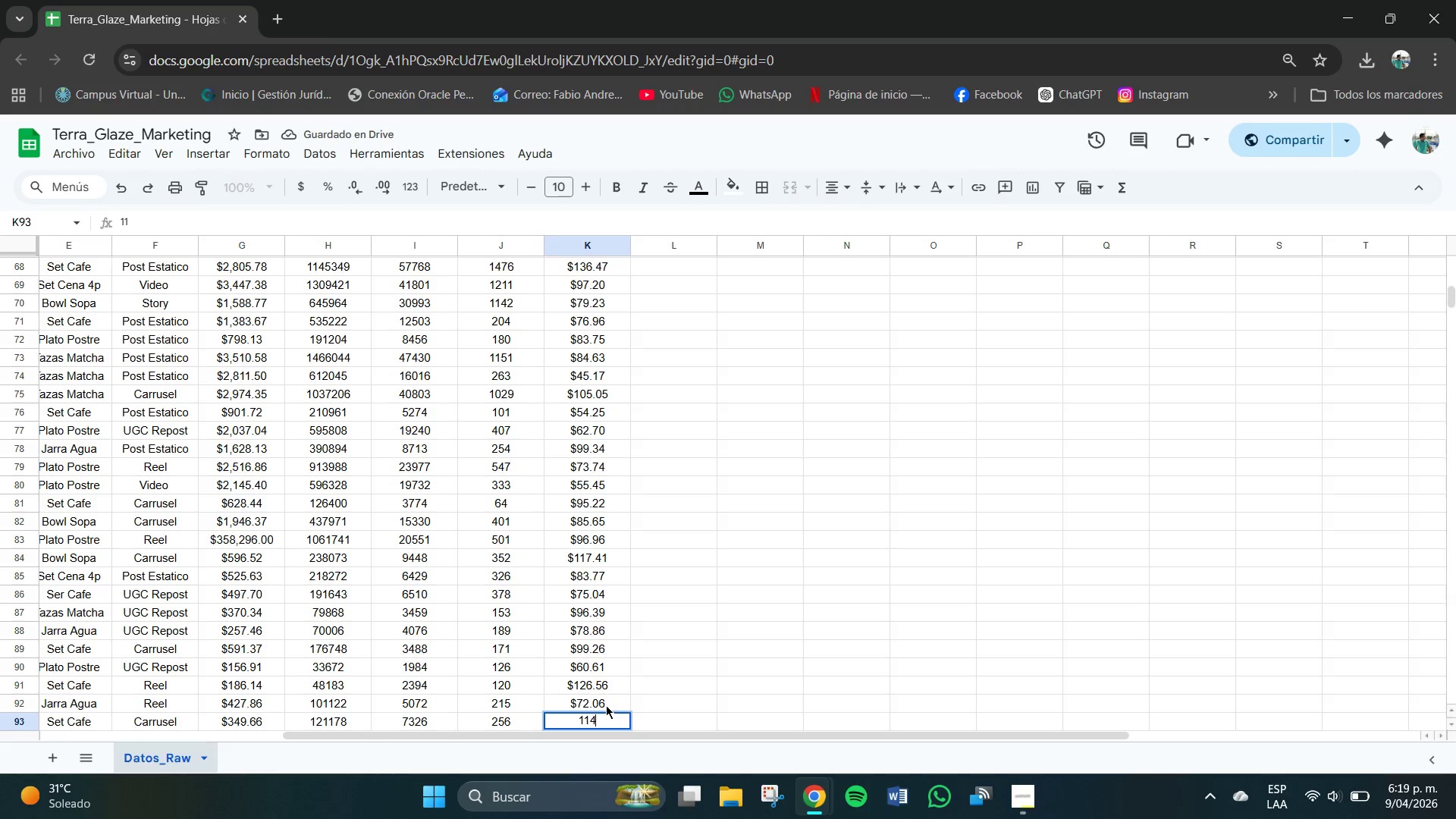 
key(Numpad4)
 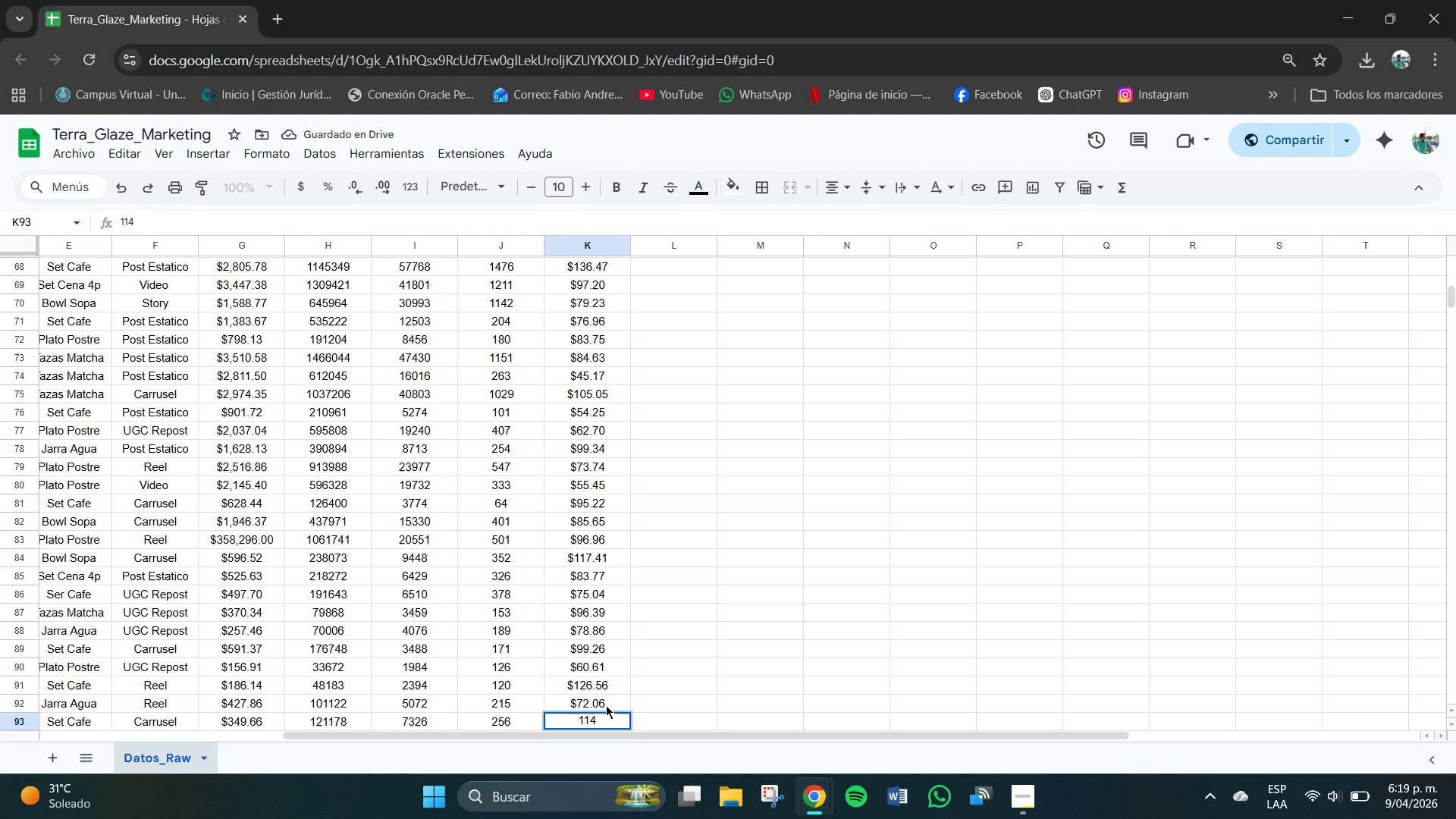 
key(NumpadDecimal)
 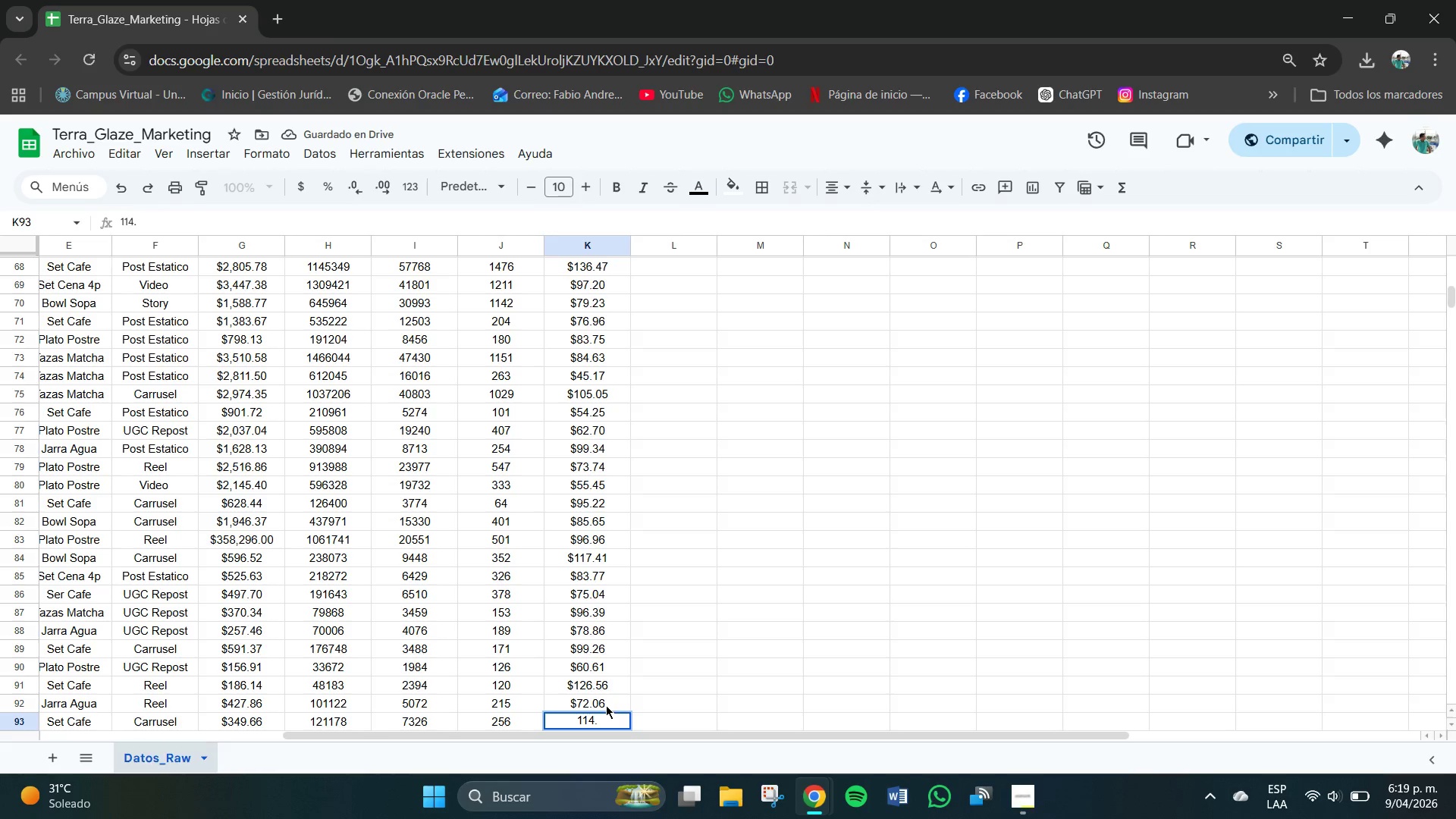 
key(Numpad7)
 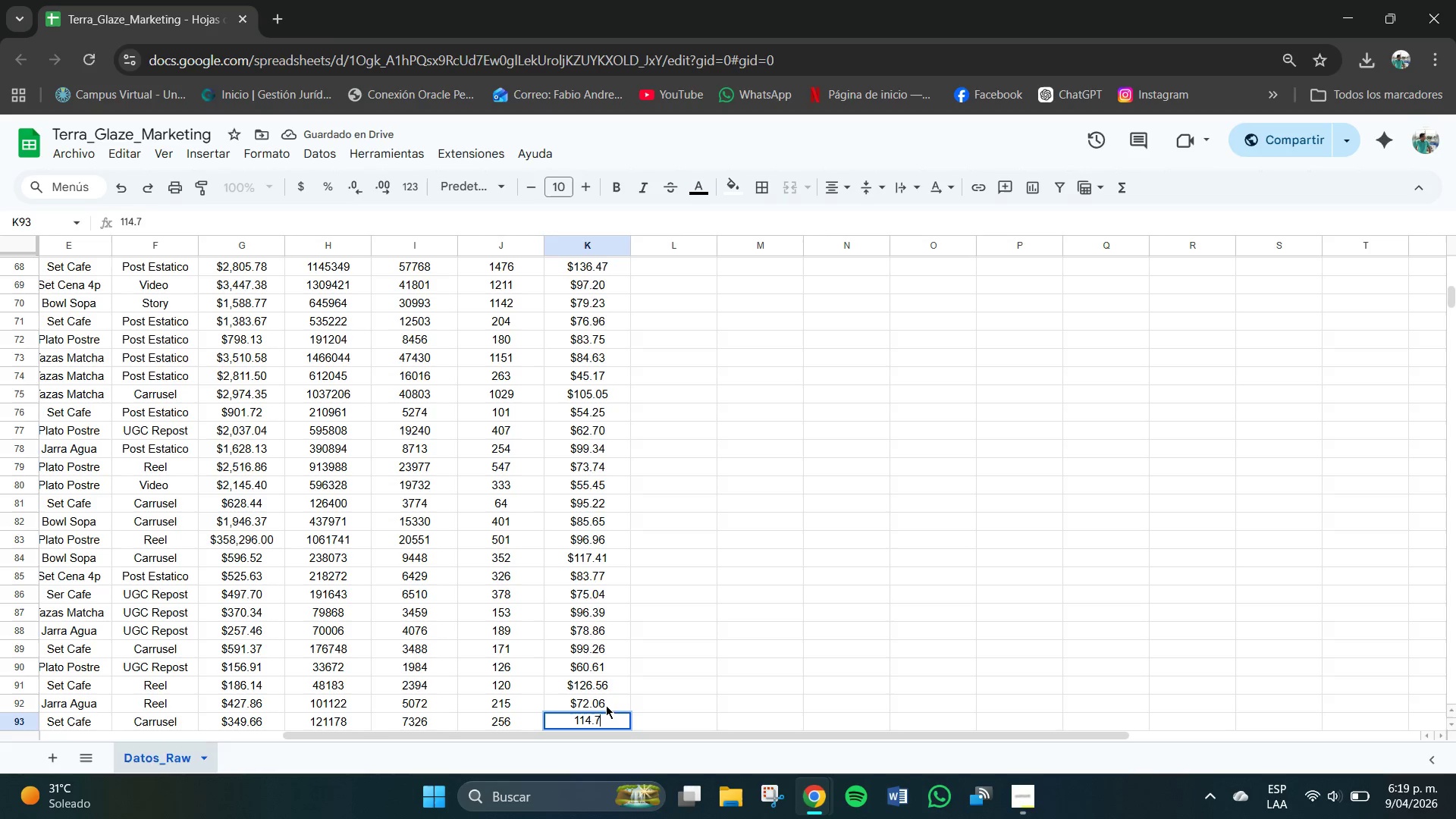 
key(Numpad1)
 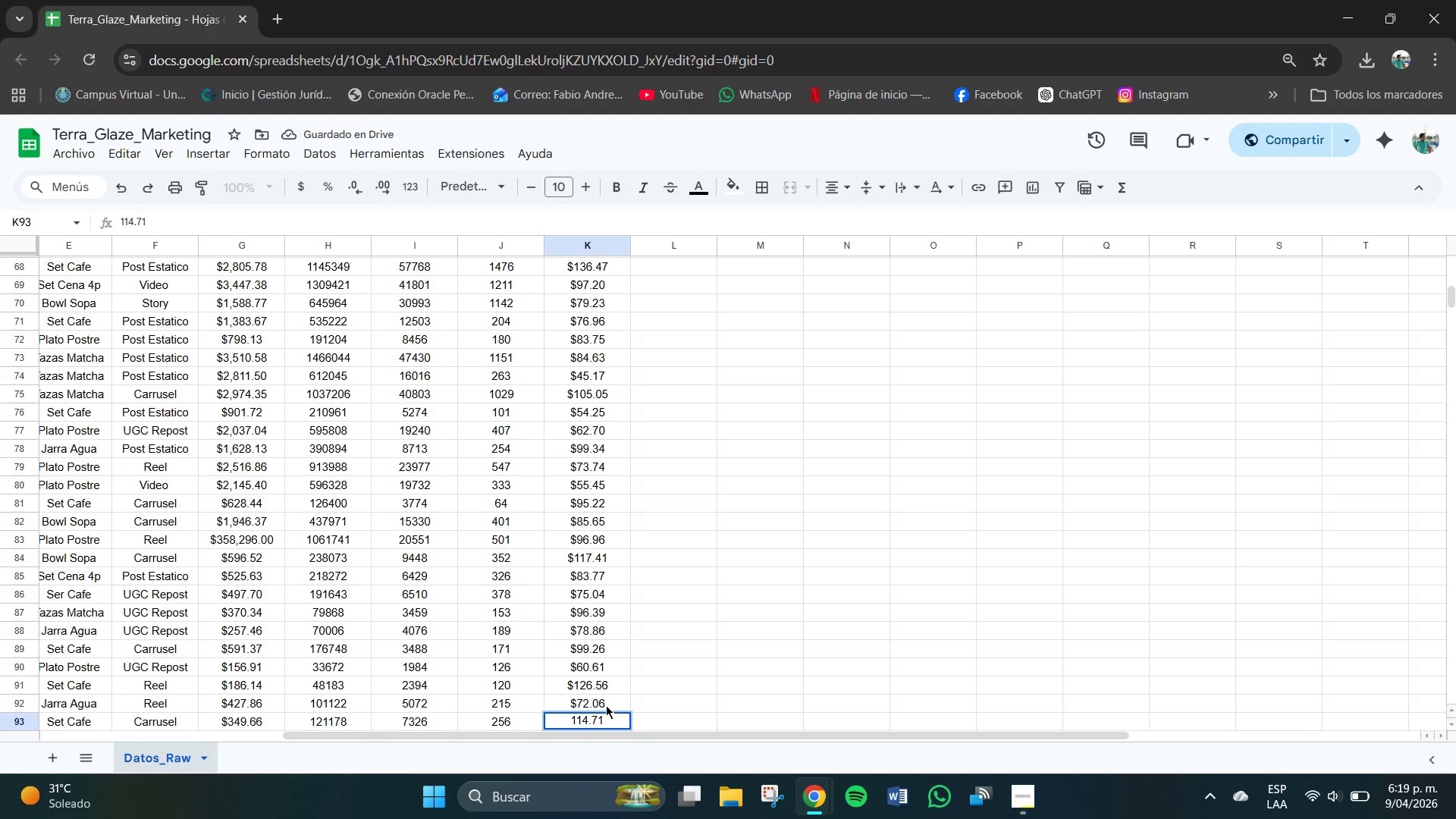 
key(NumpadEnter)
 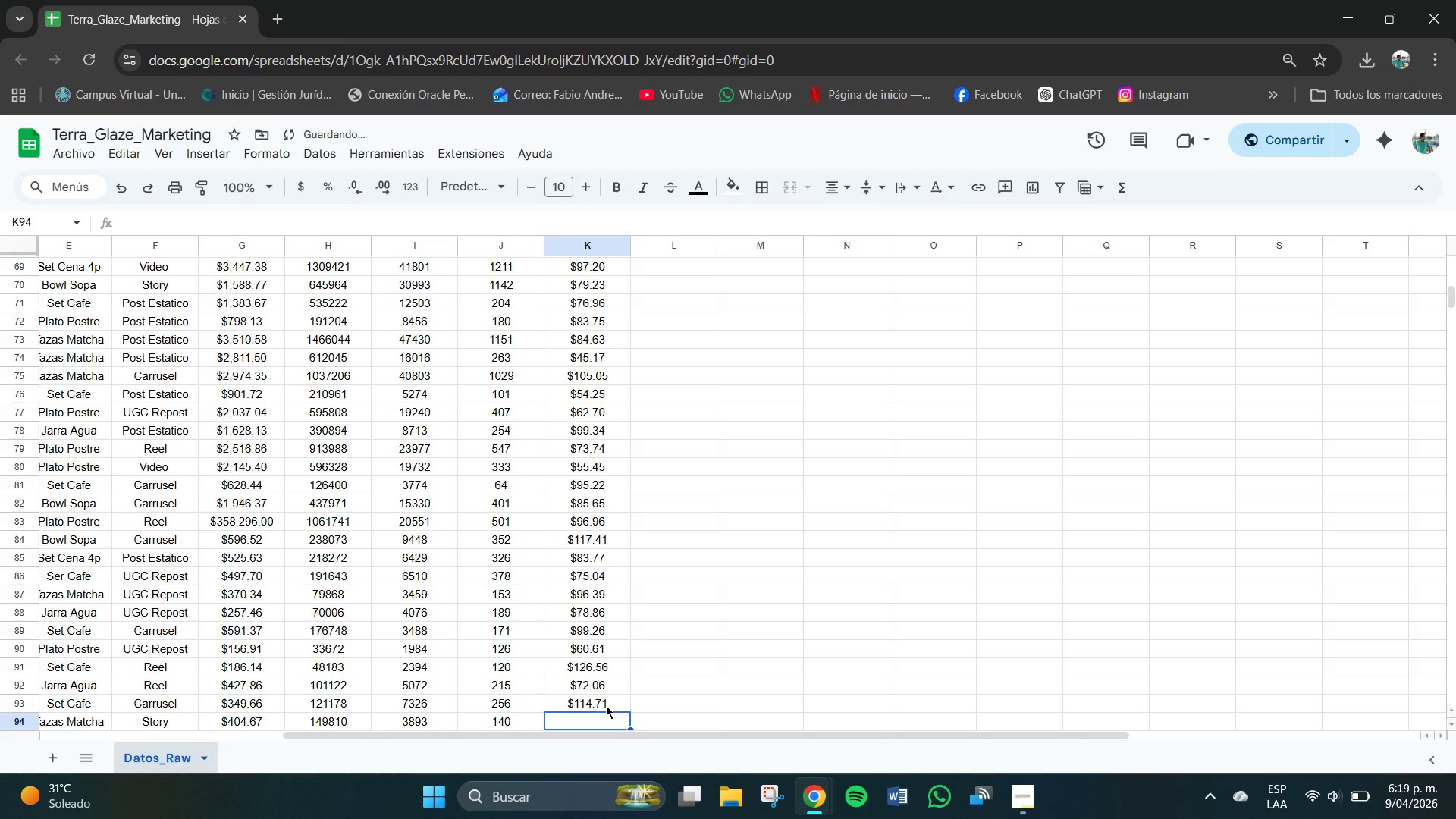 
key(Numpad1)
 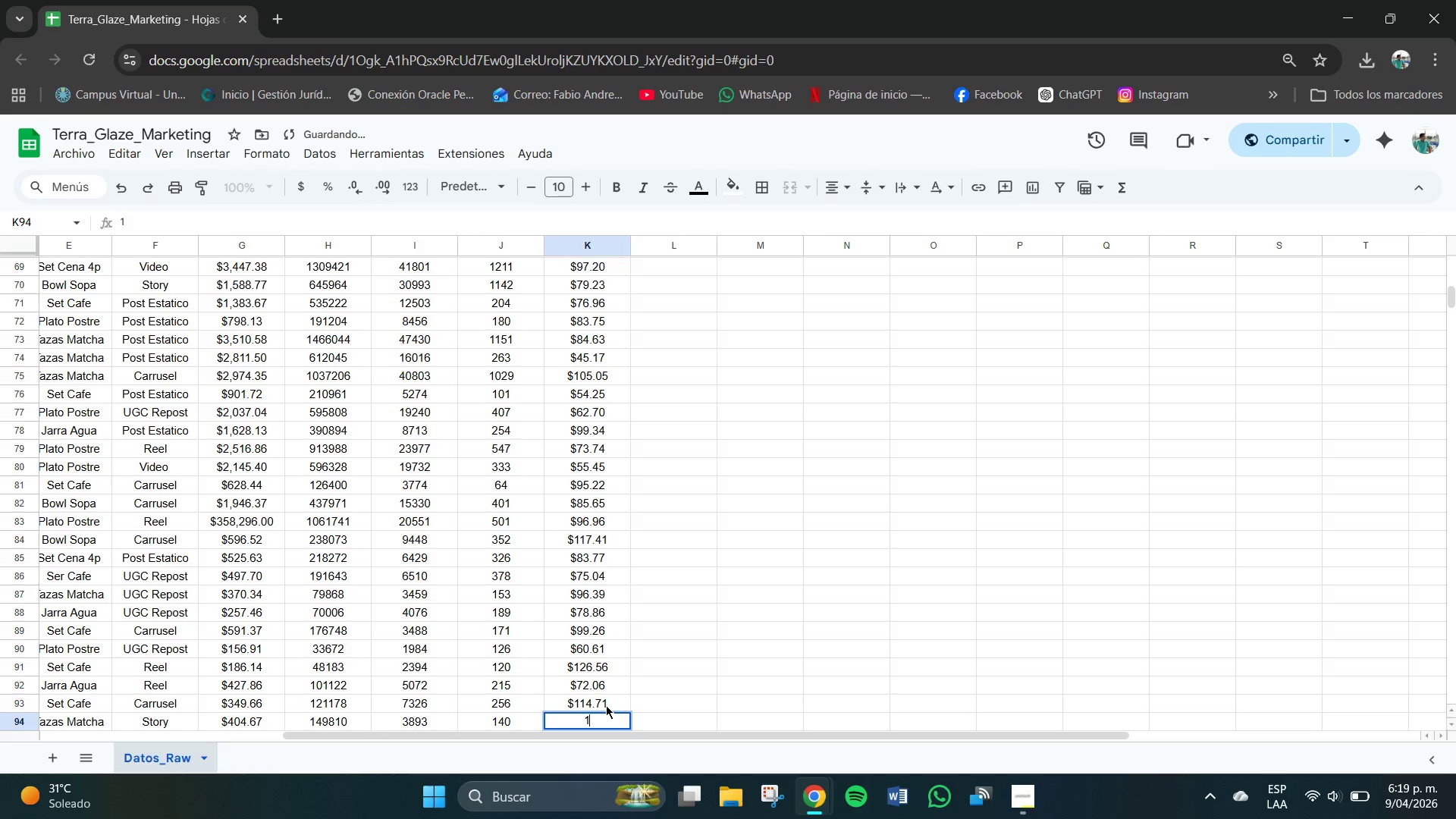 
key(Numpad2)
 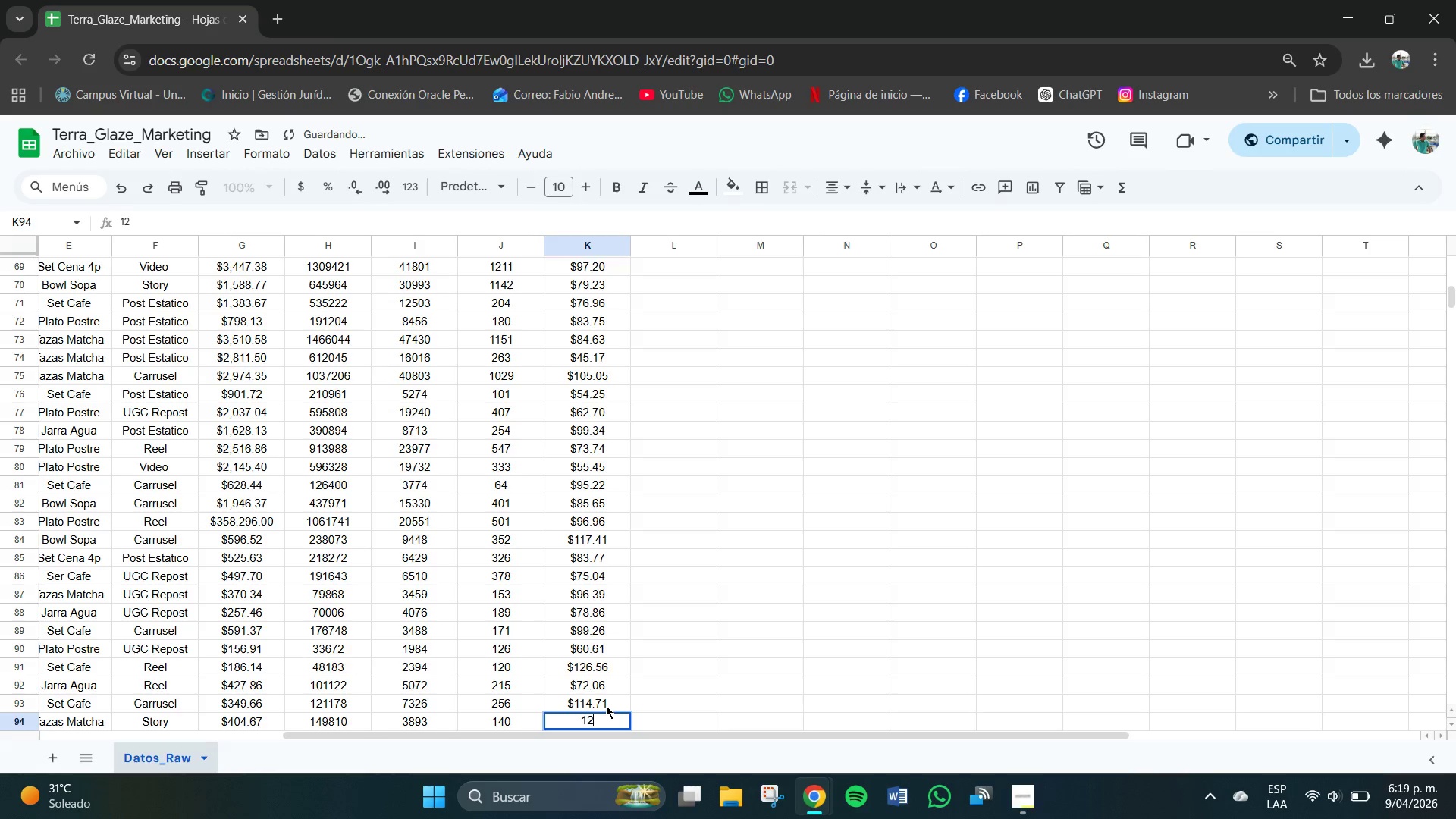 
key(Numpad0)
 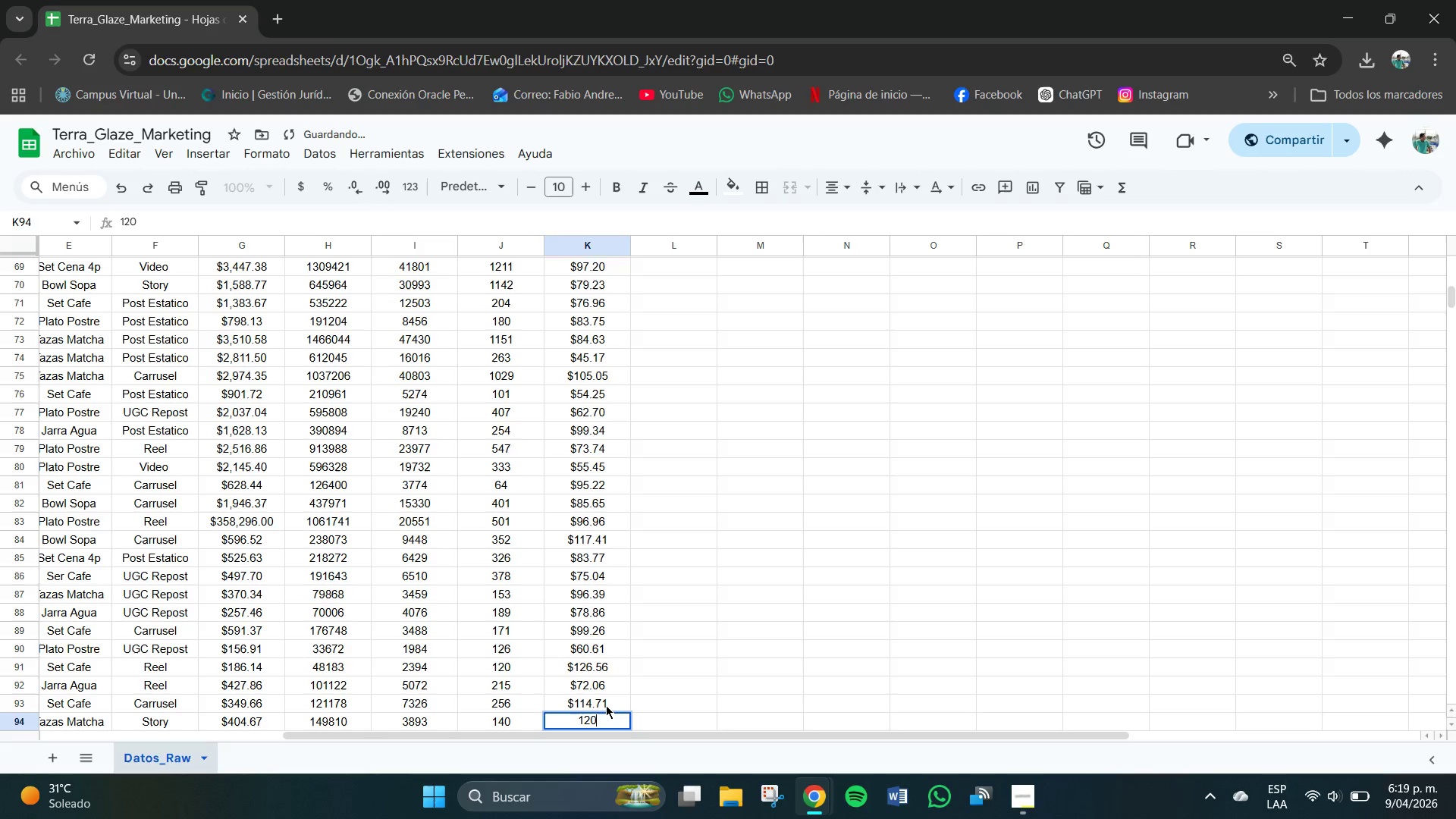 
key(NumpadDecimal)
 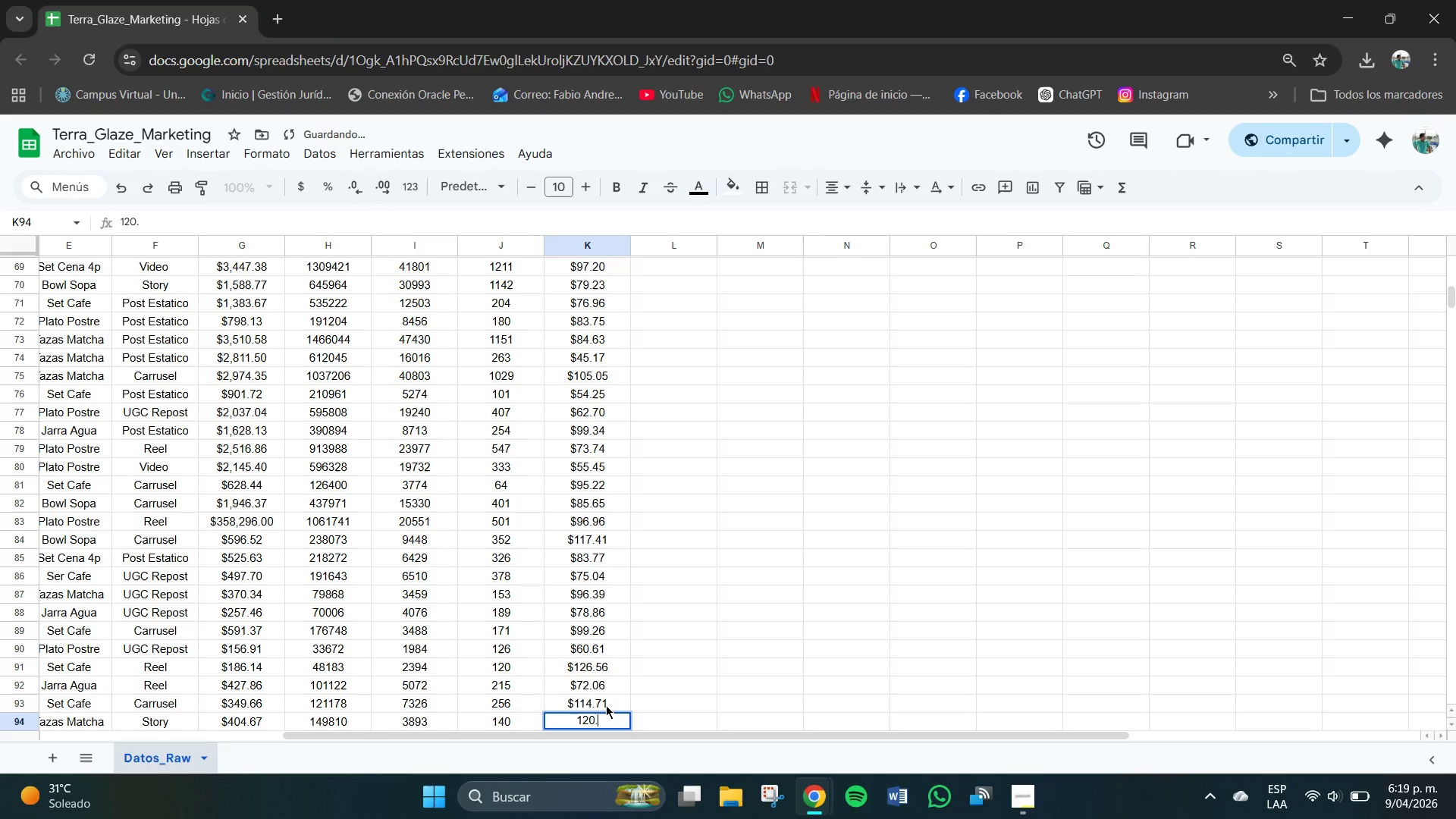 
key(Numpad3)
 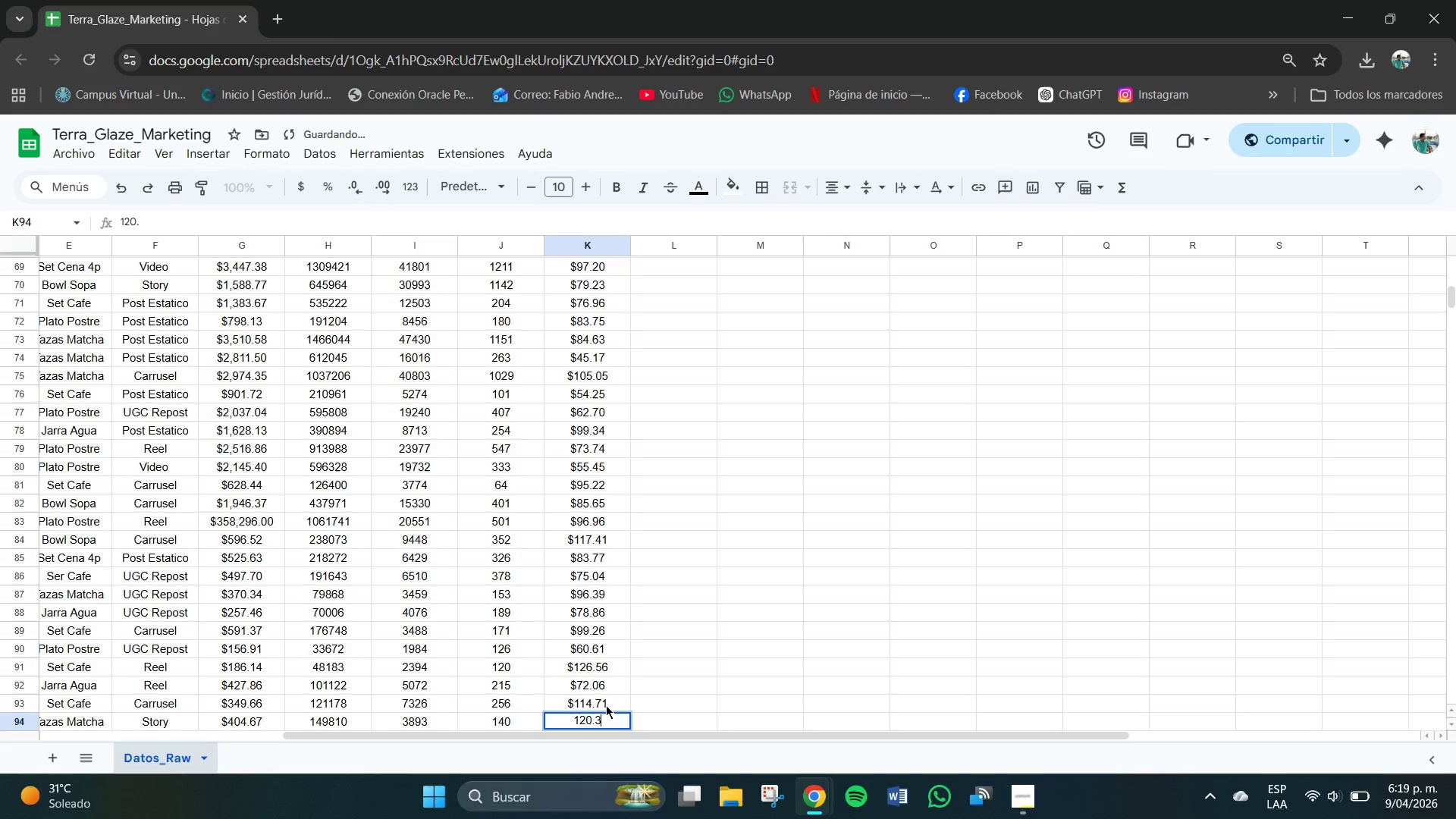 
key(Numpad1)
 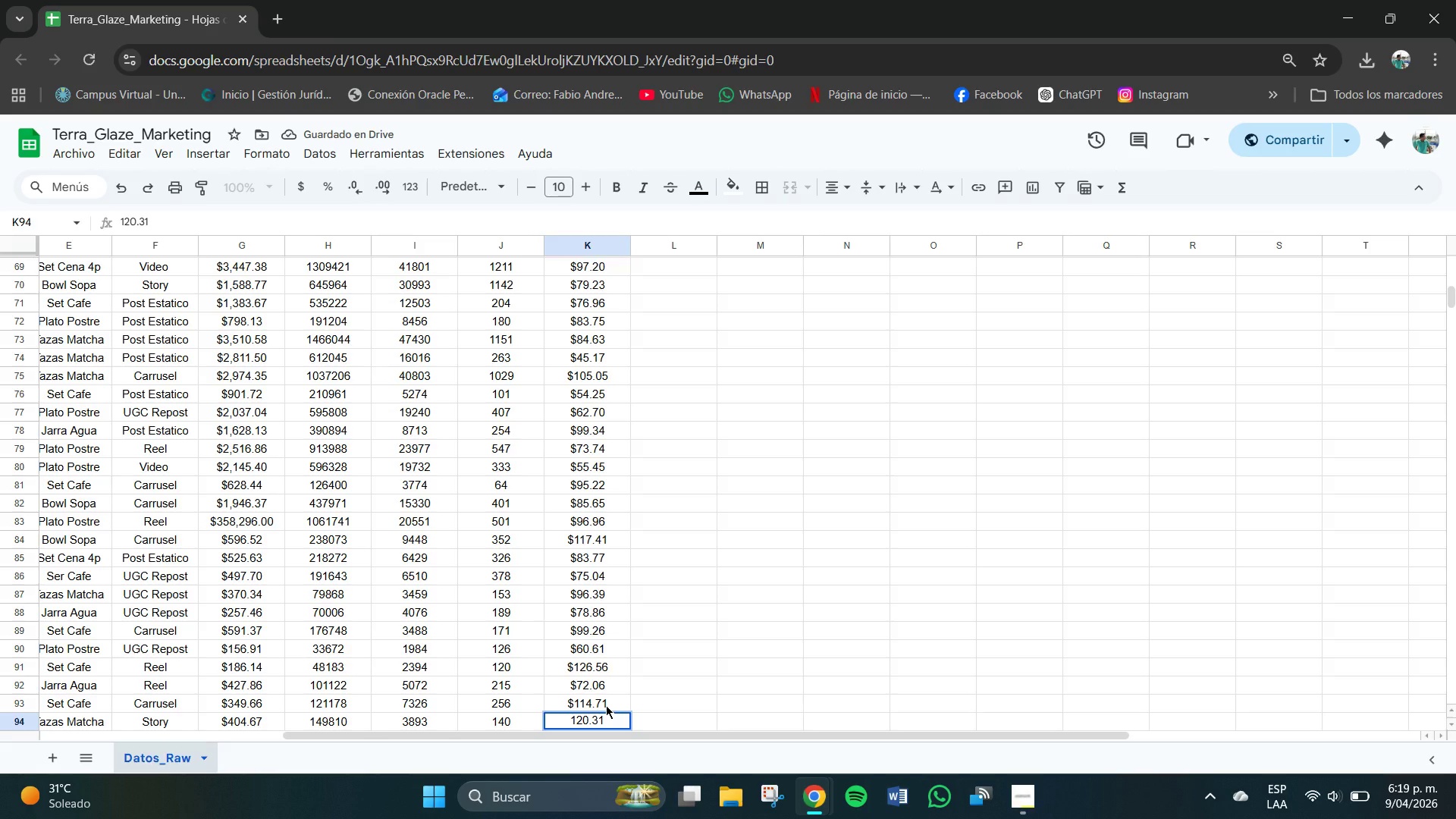 
key(NumpadEnter)
 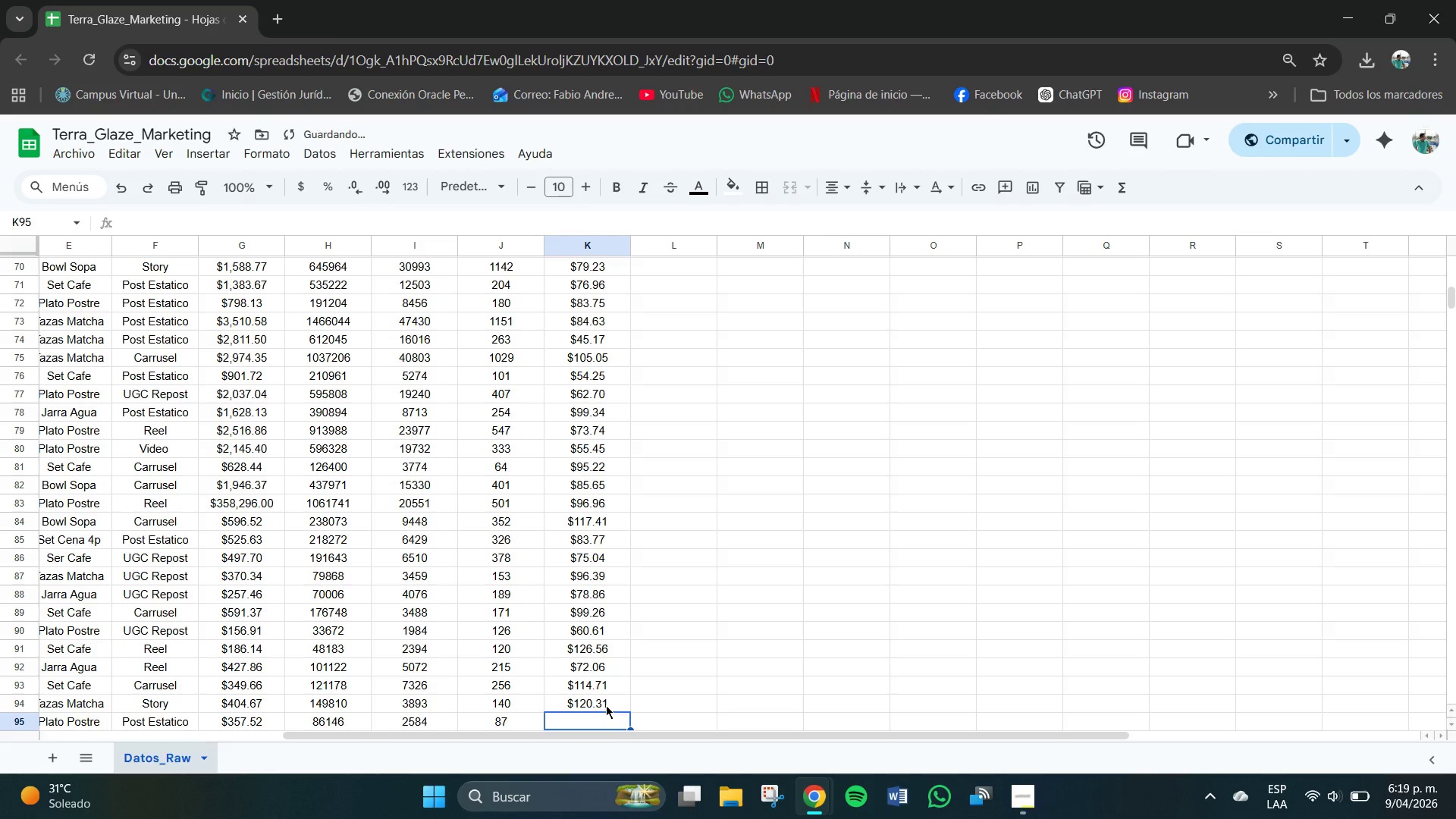 
key(Numpad1)
 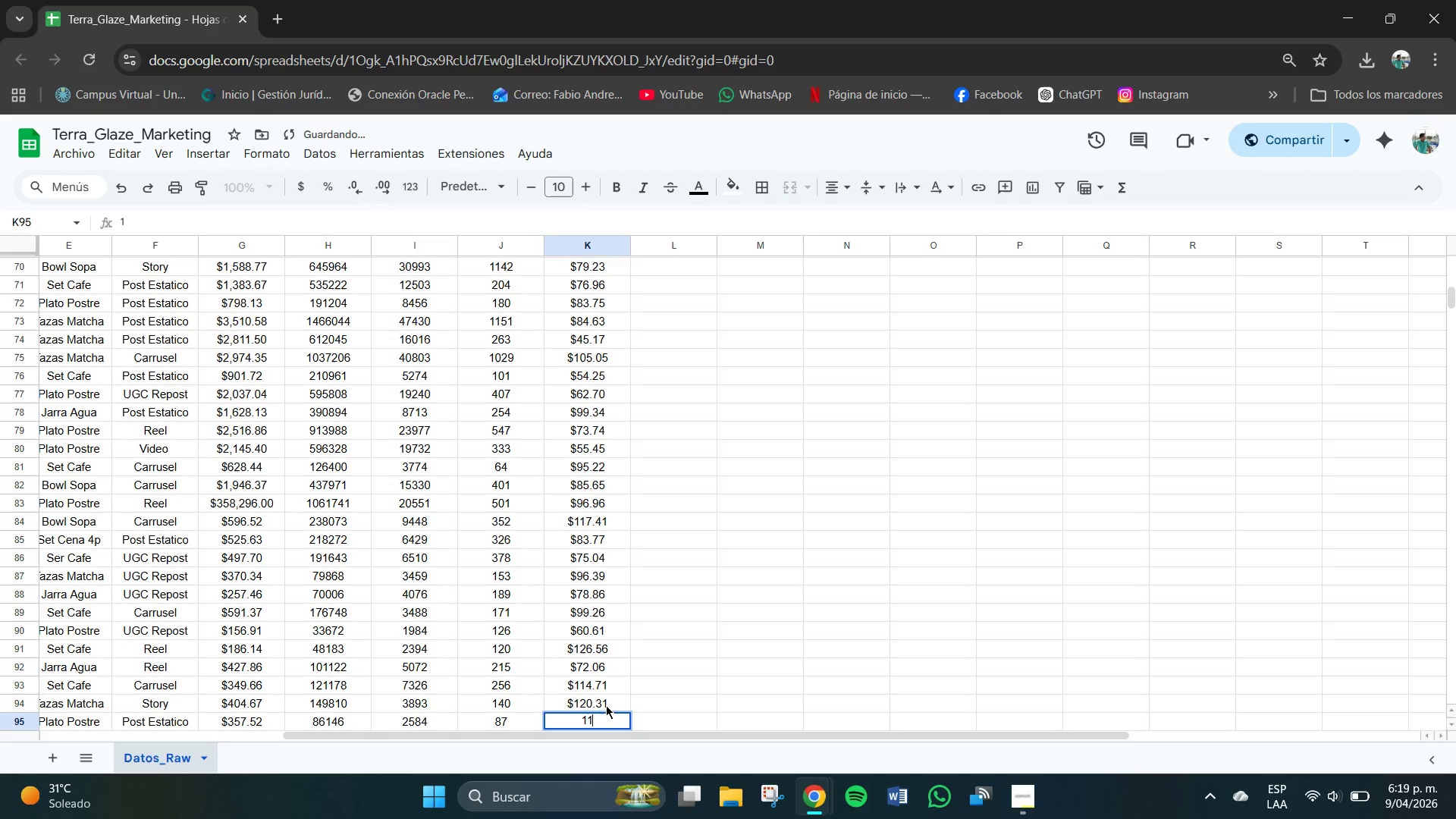 
key(Numpad1)
 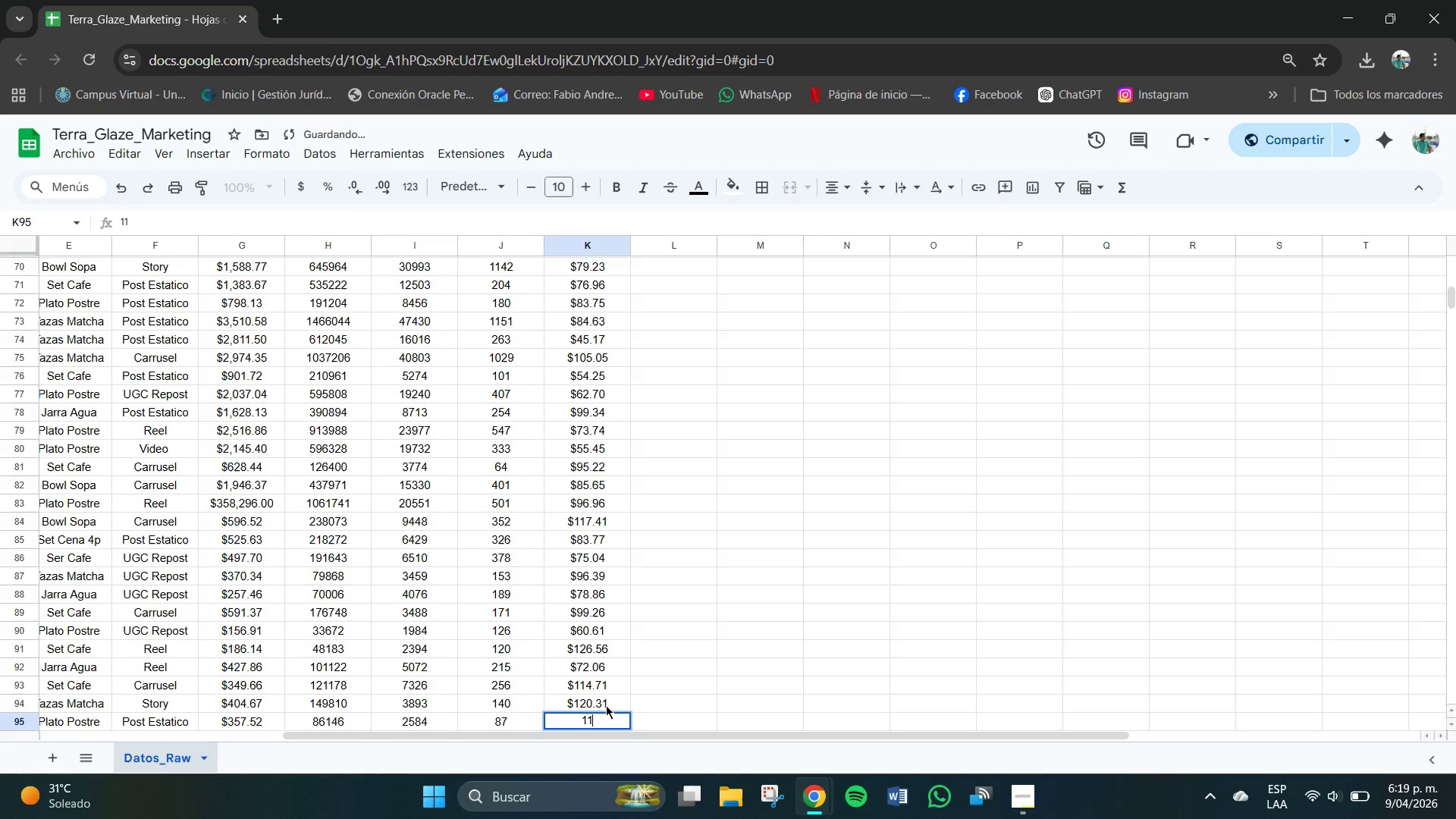 
key(Numpad5)
 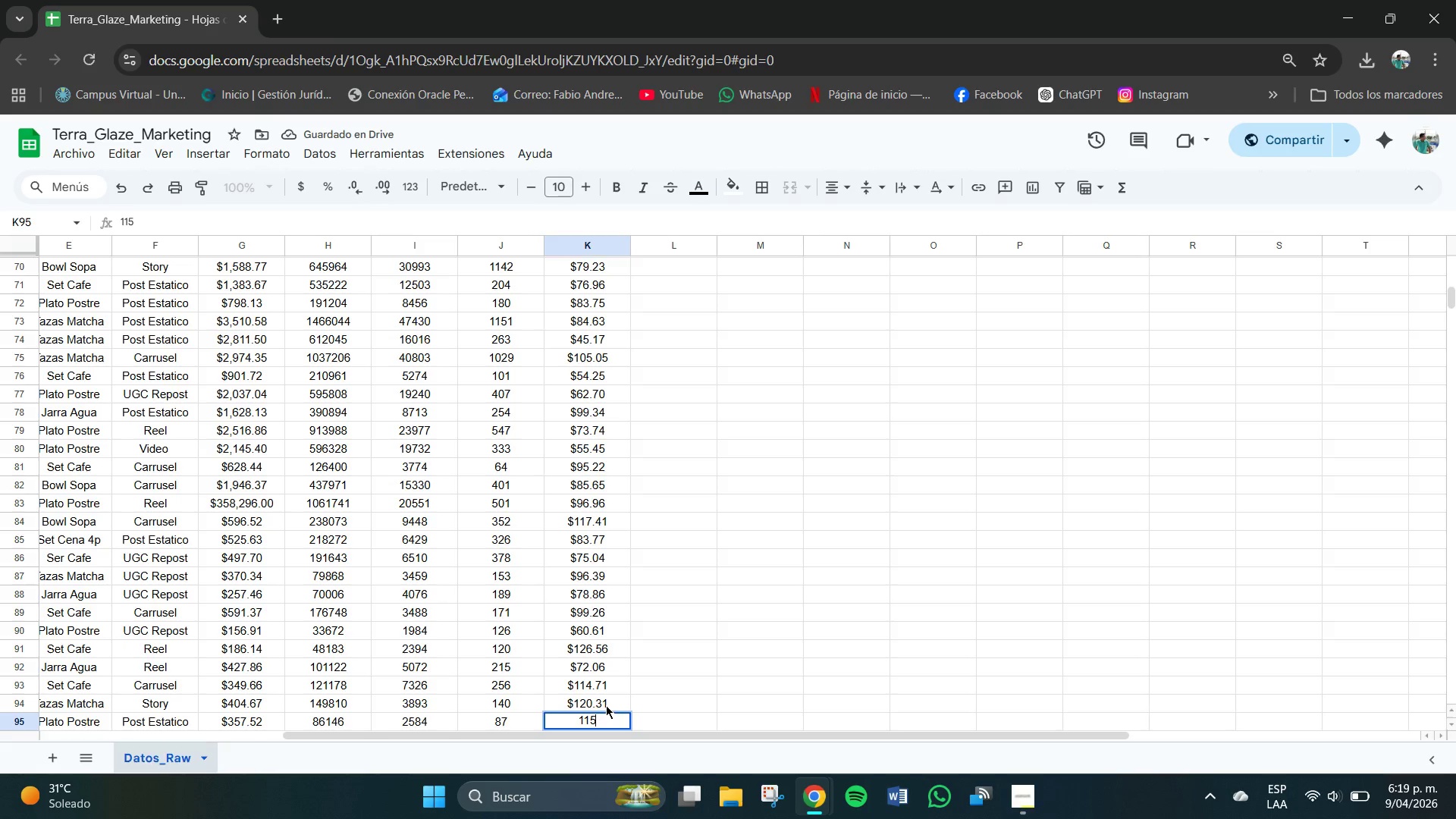 
key(NumpadDecimal)
 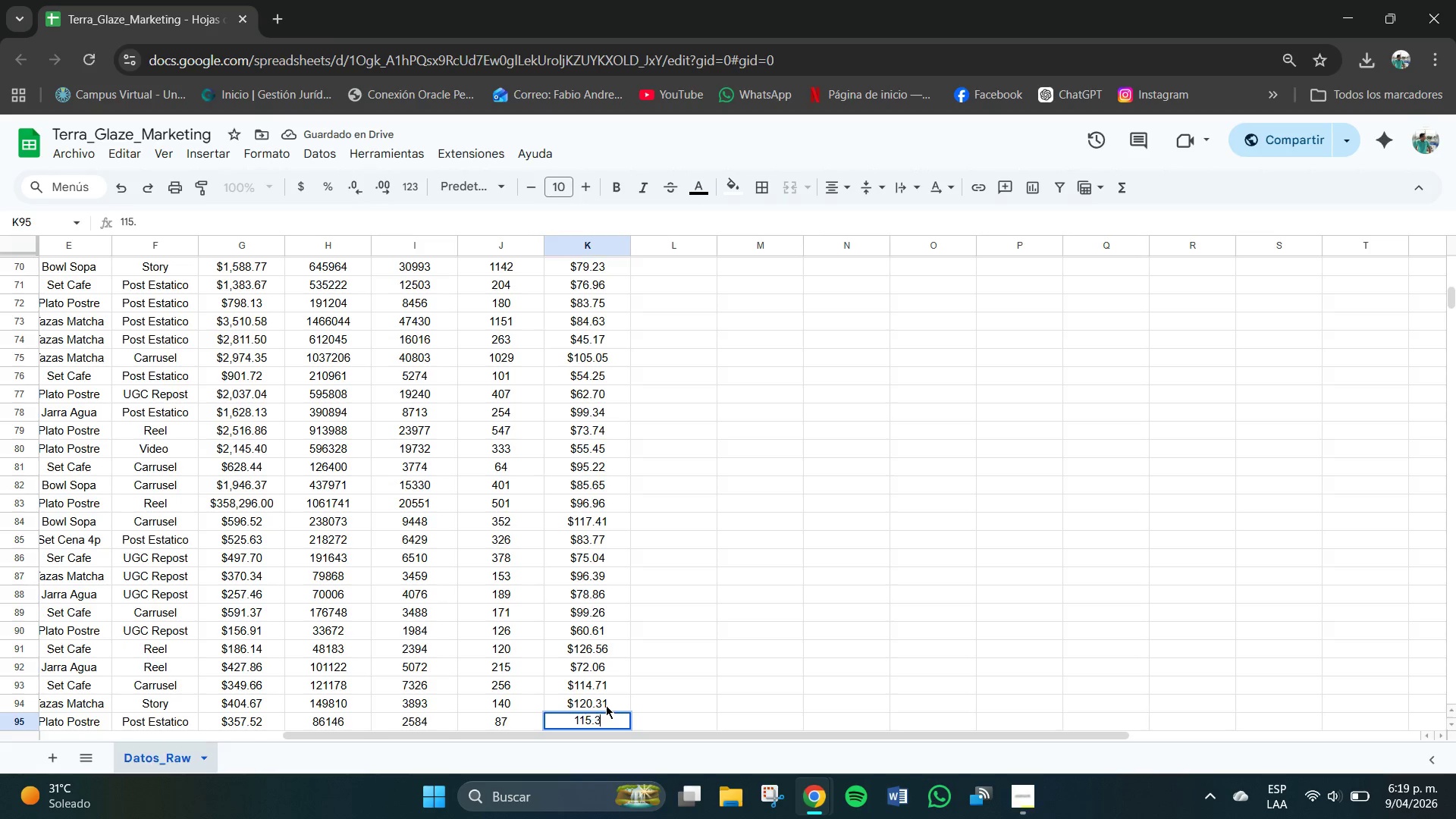 
key(Numpad3)
 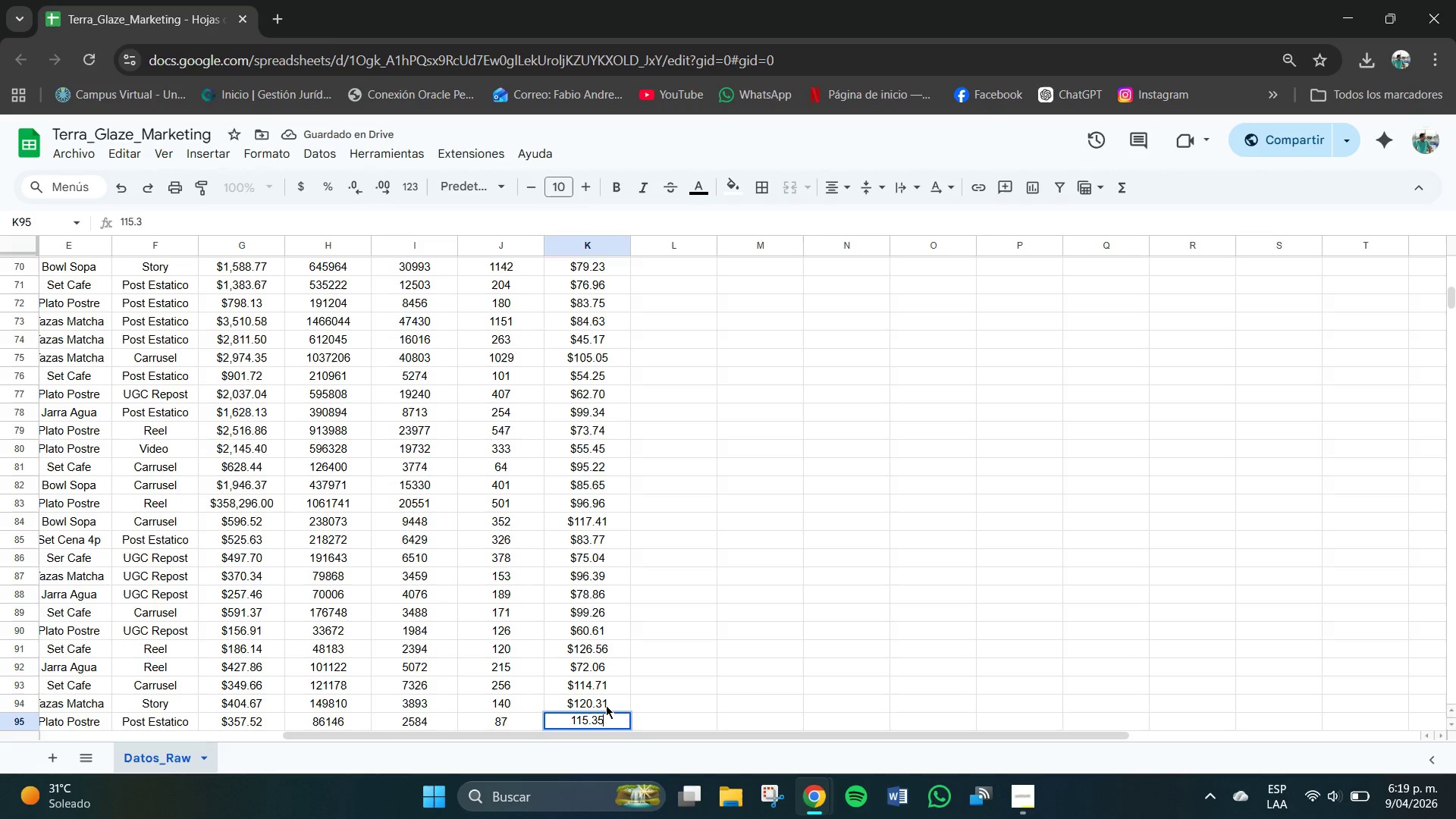 
key(Numpad5)
 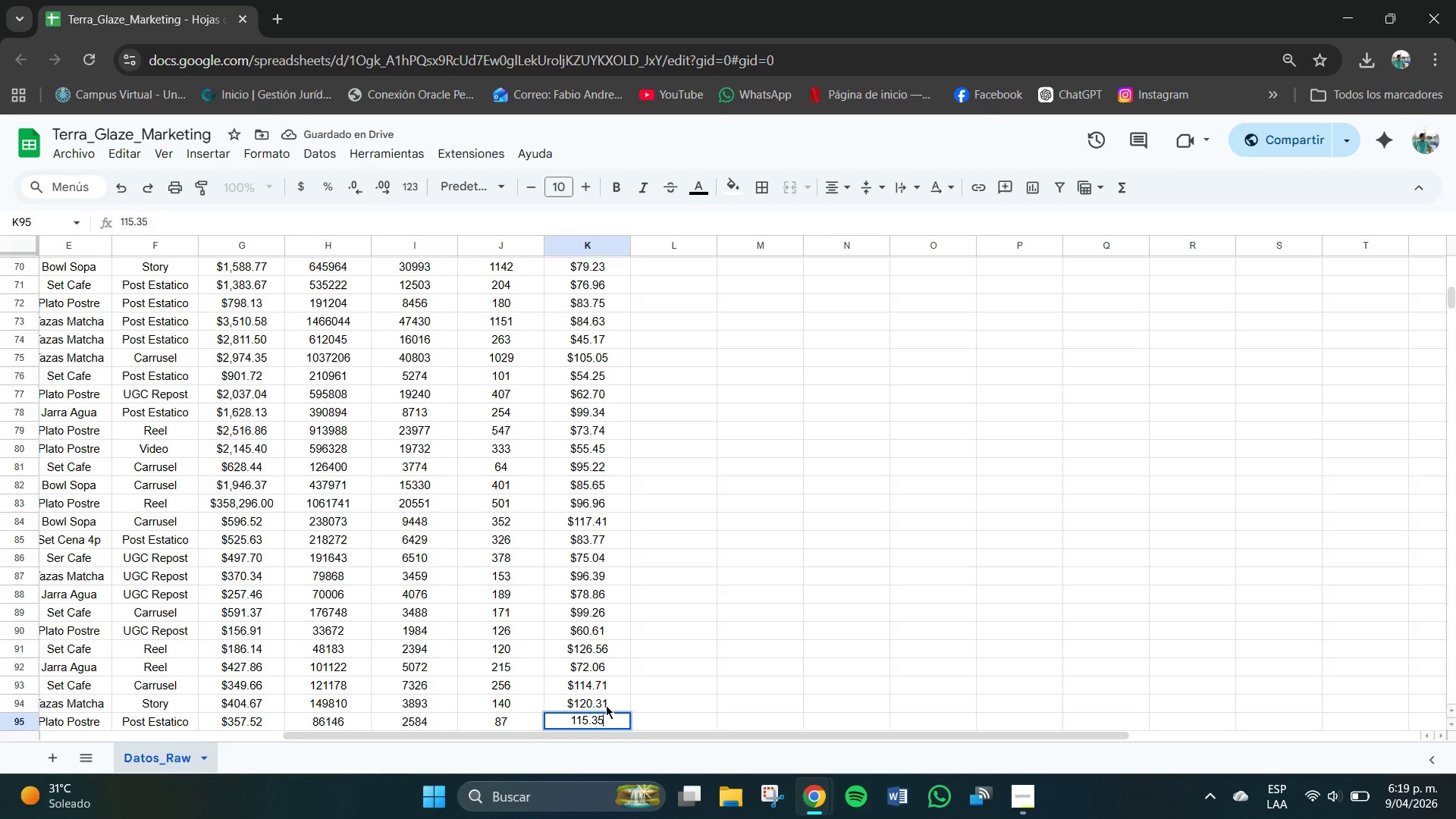 
key(NumpadEnter)
 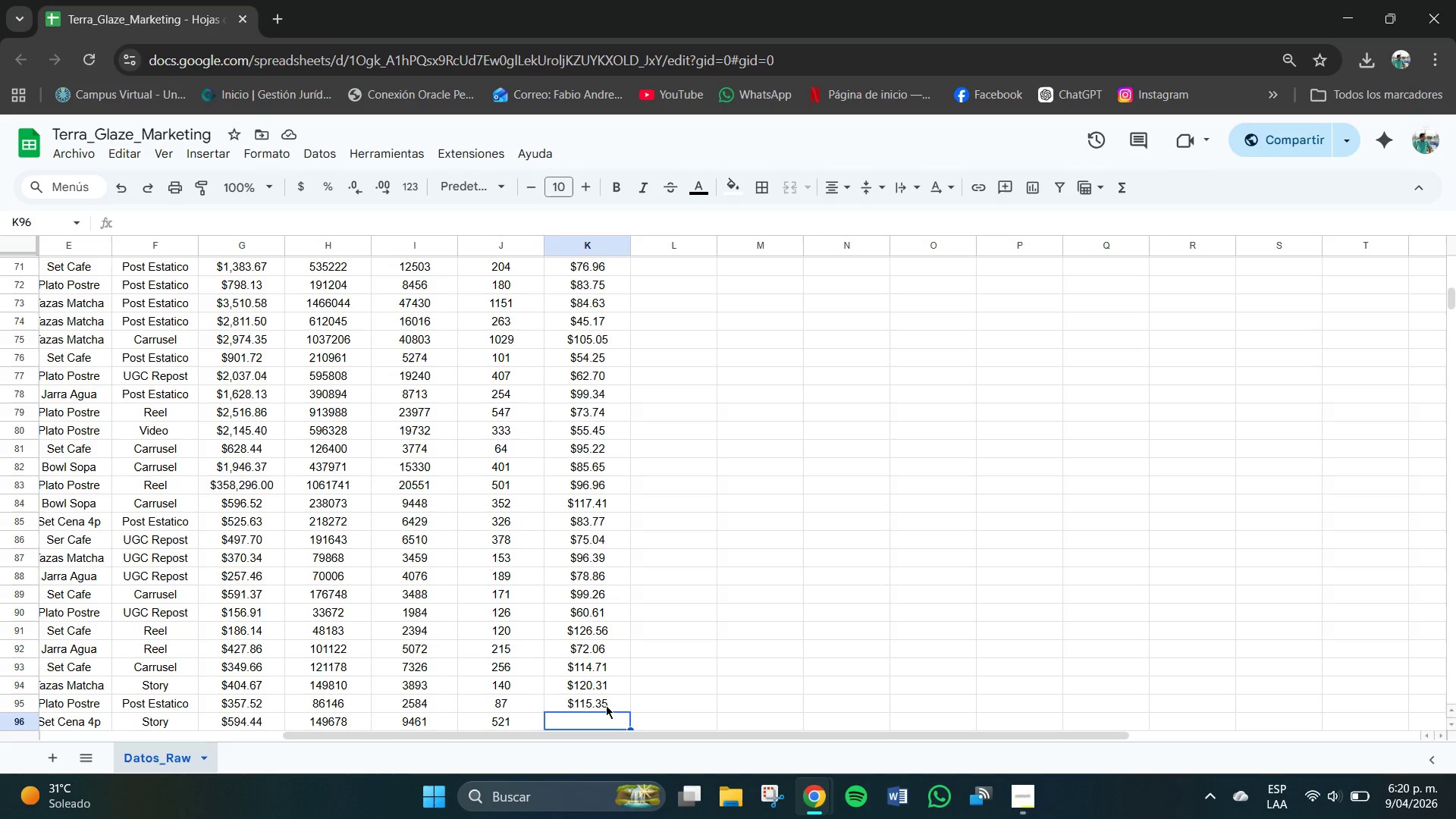 
wait(7.83)
 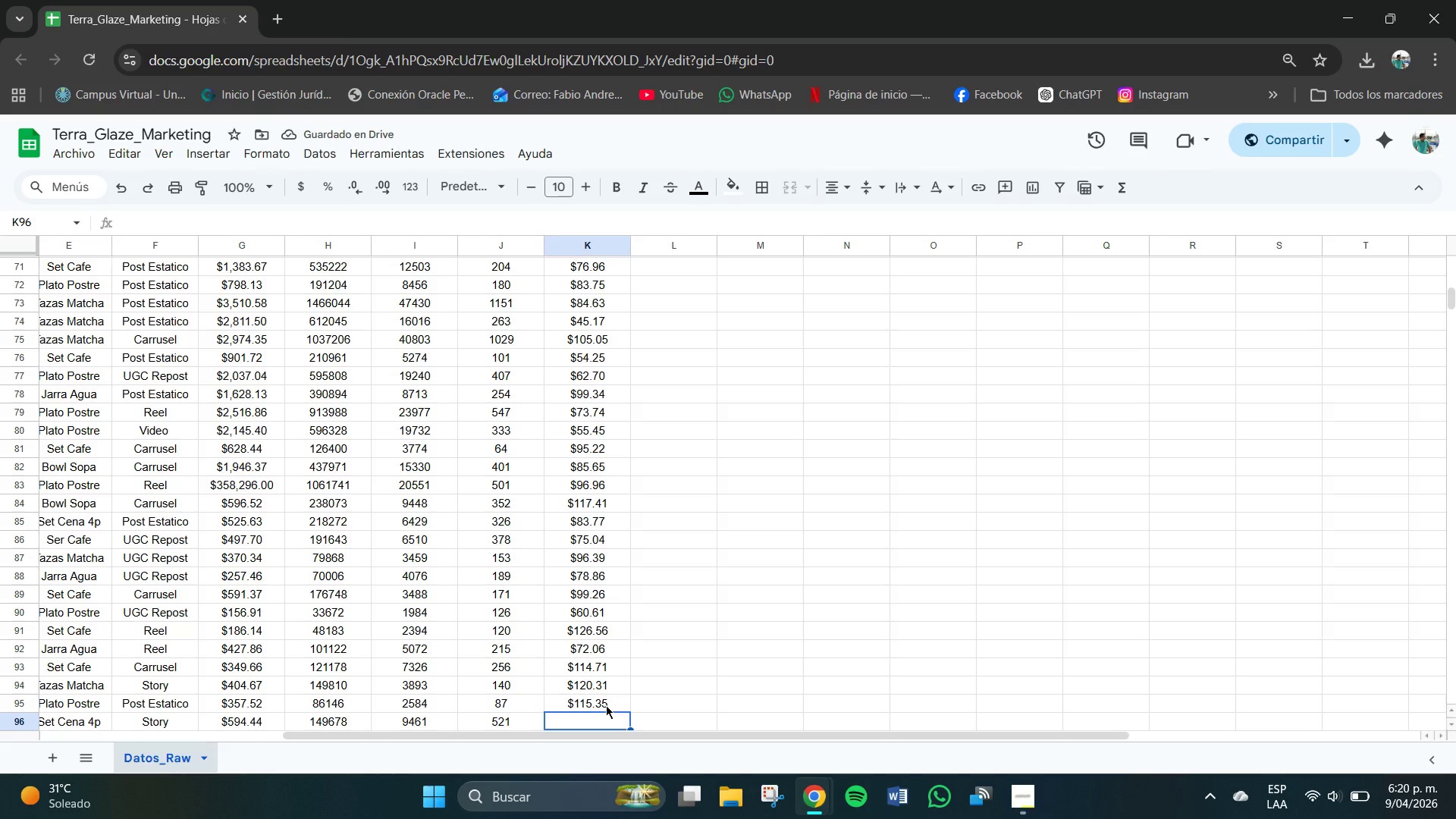 
key(Numpad8)
 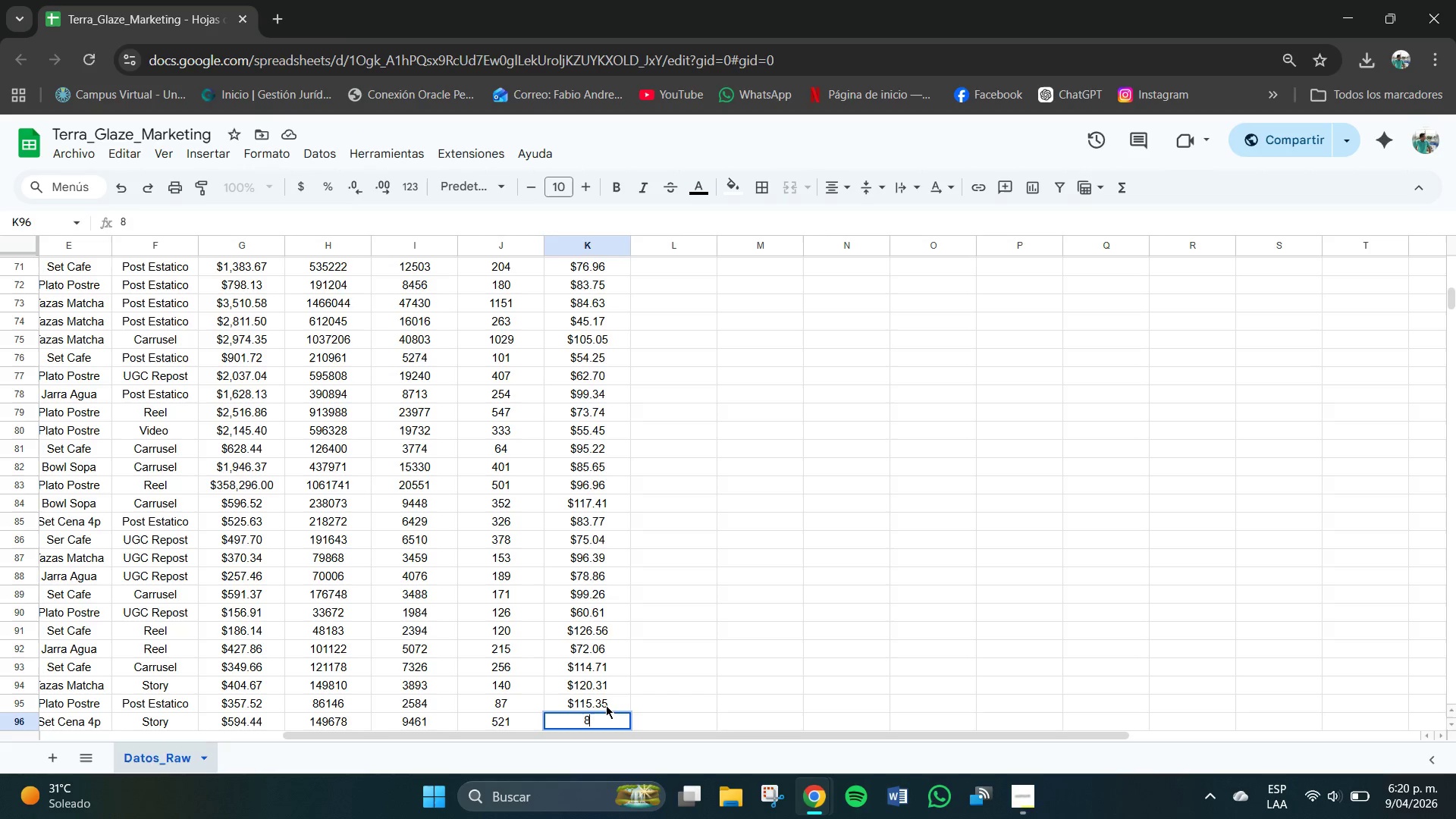 
key(Numpad9)
 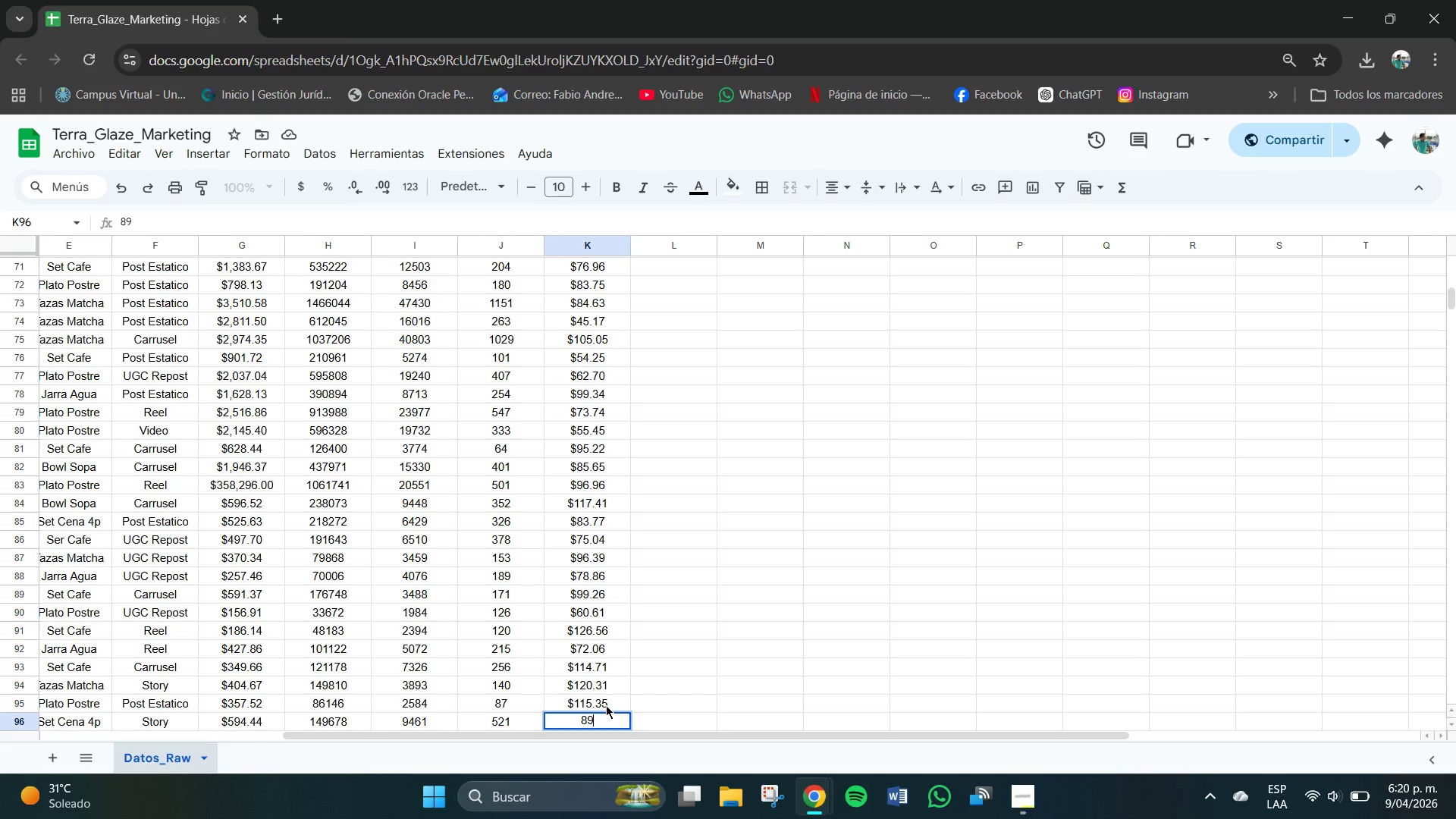 
key(NumpadDecimal)
 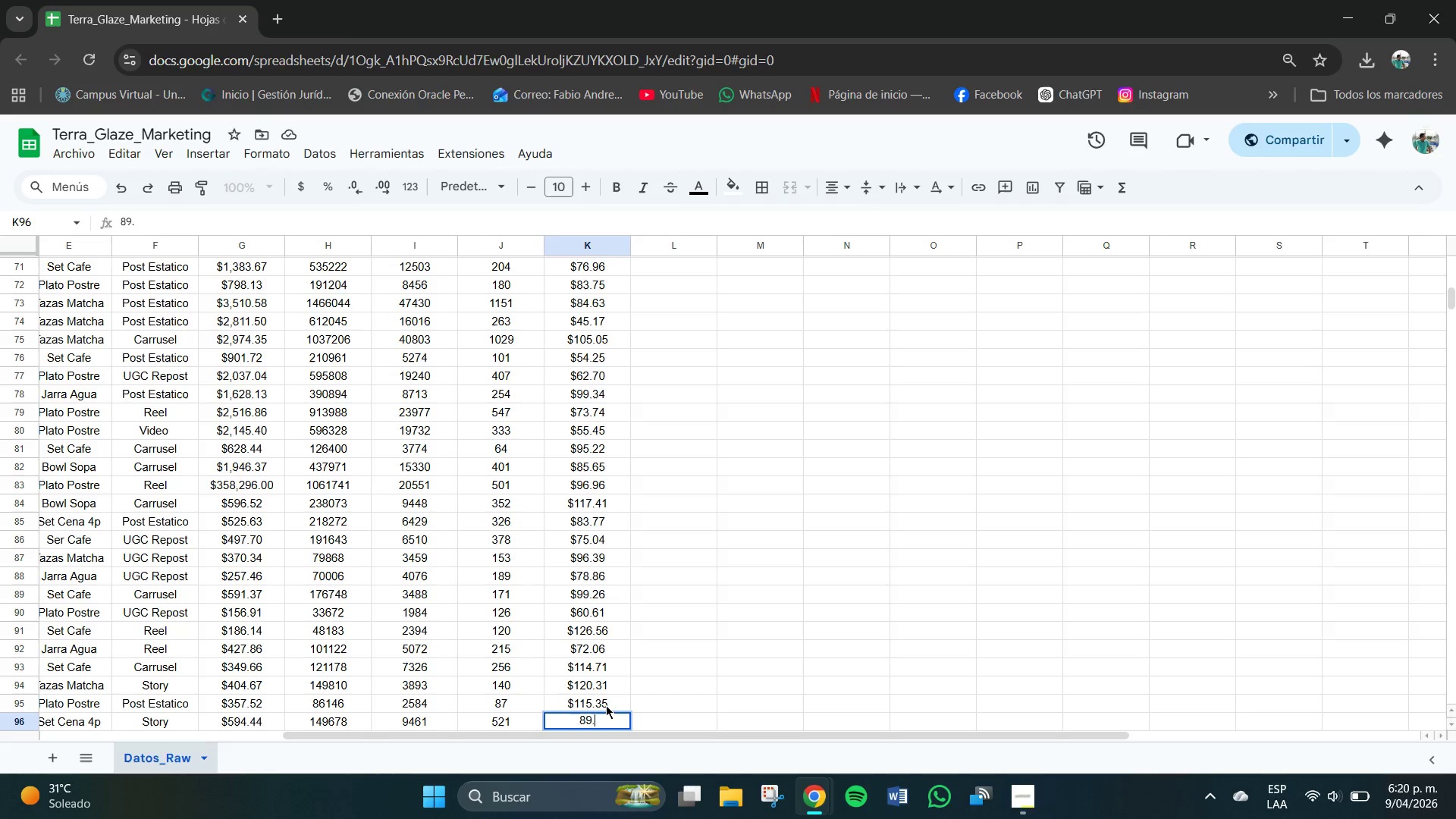 
key(Numpad2)
 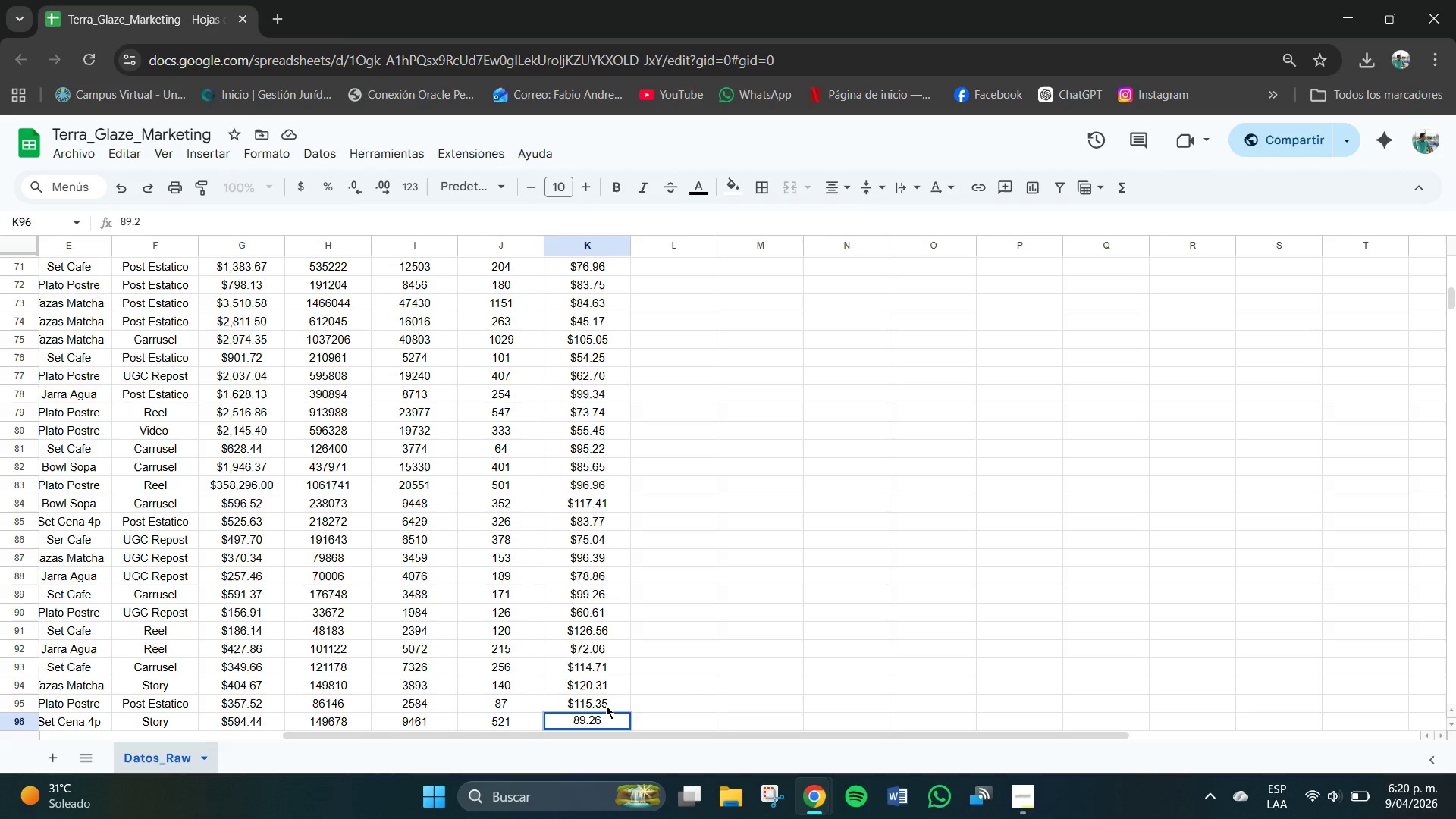 
key(Numpad6)
 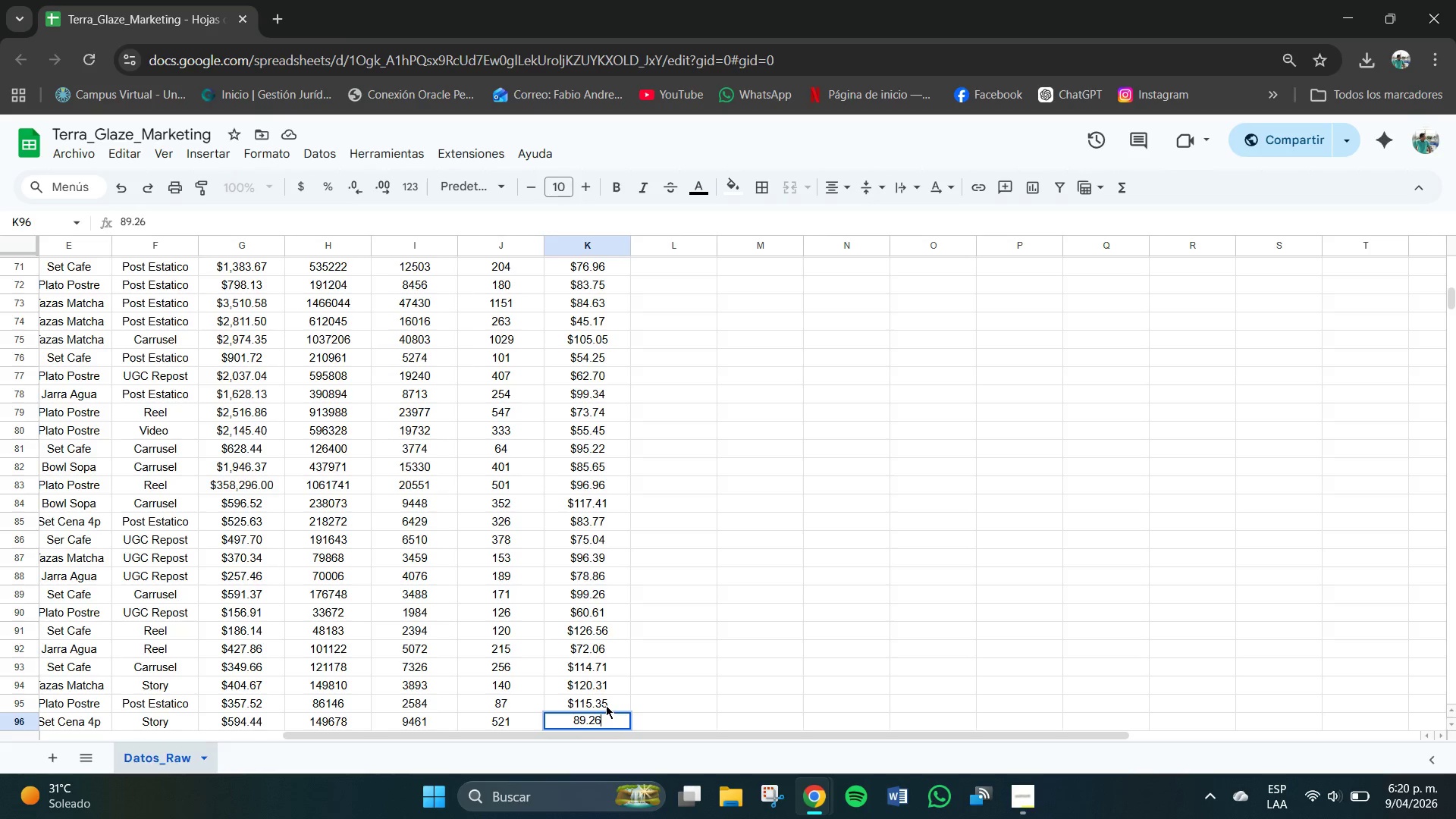 
key(NumpadEnter)
 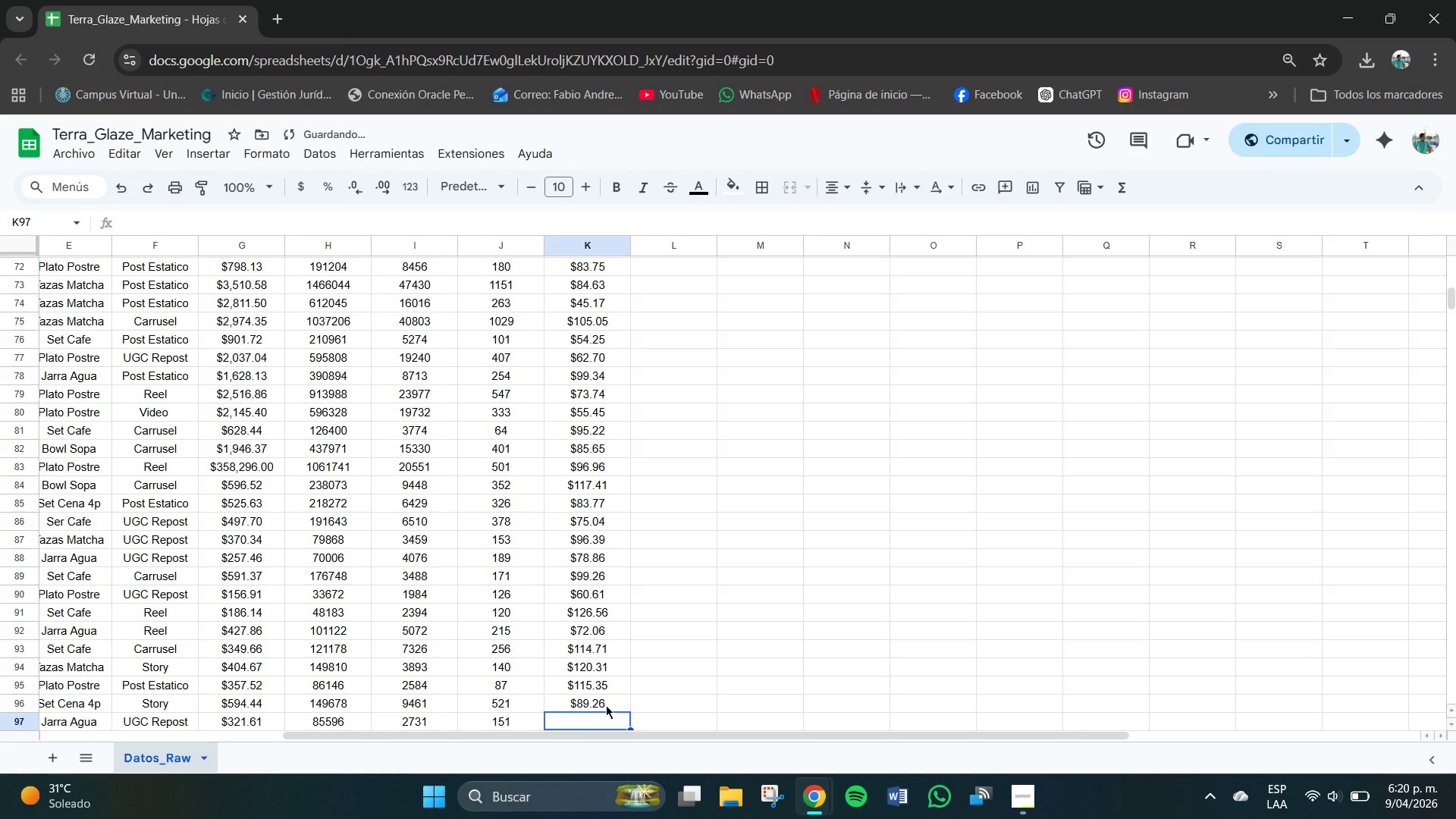 
key(Numpad5)
 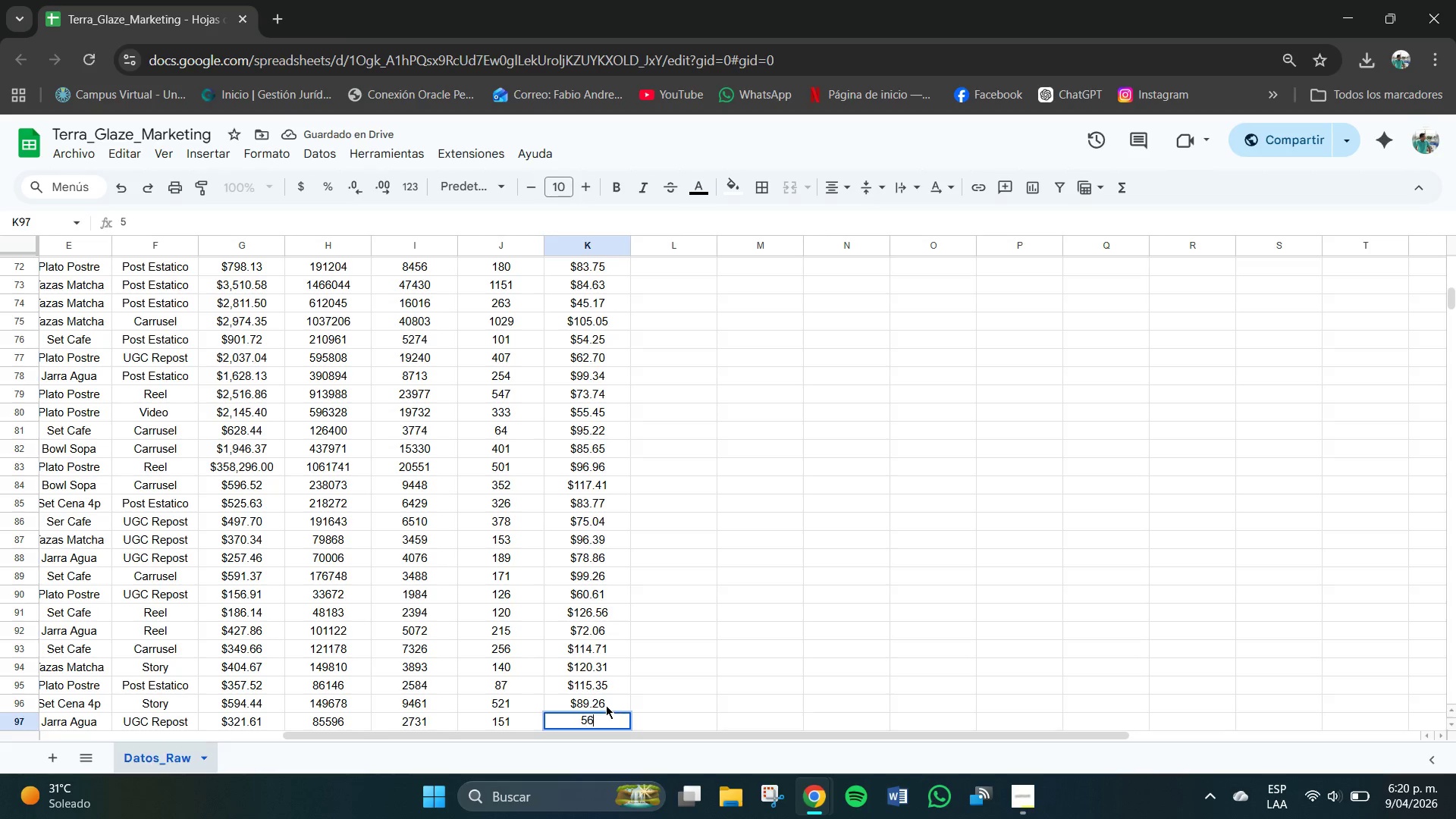 
key(Numpad6)
 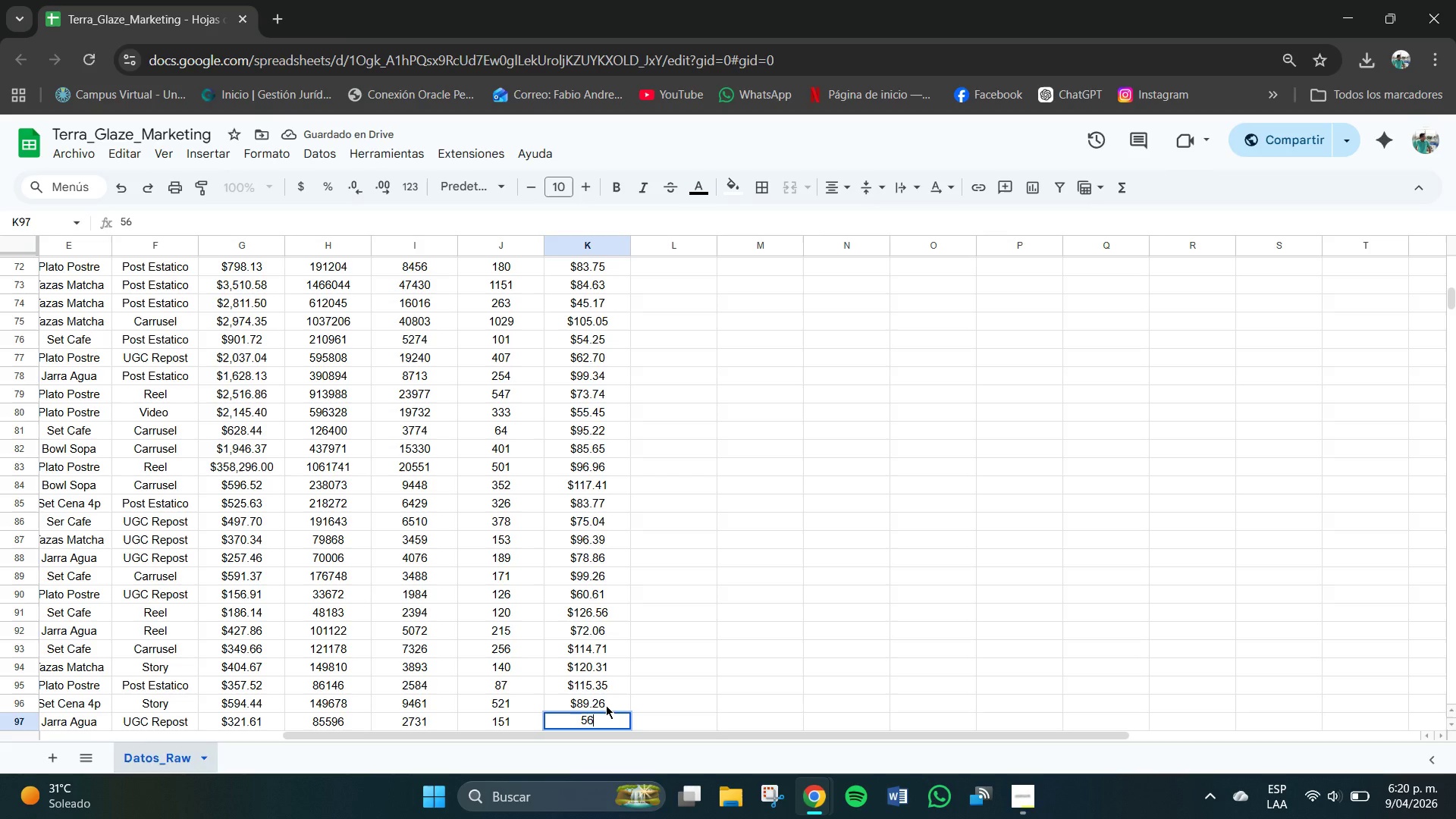 
key(NumpadDecimal)
 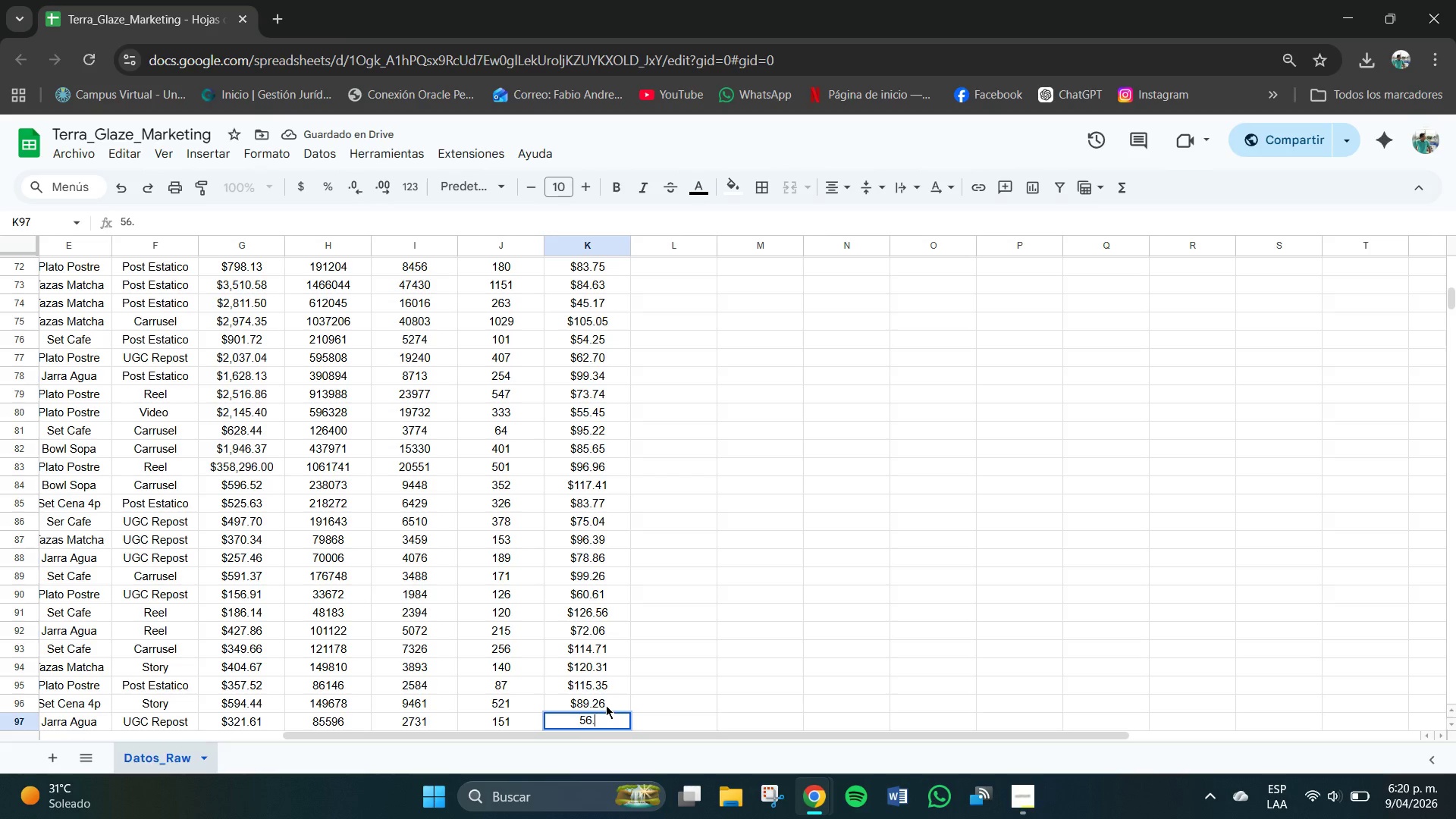 
key(Numpad6)
 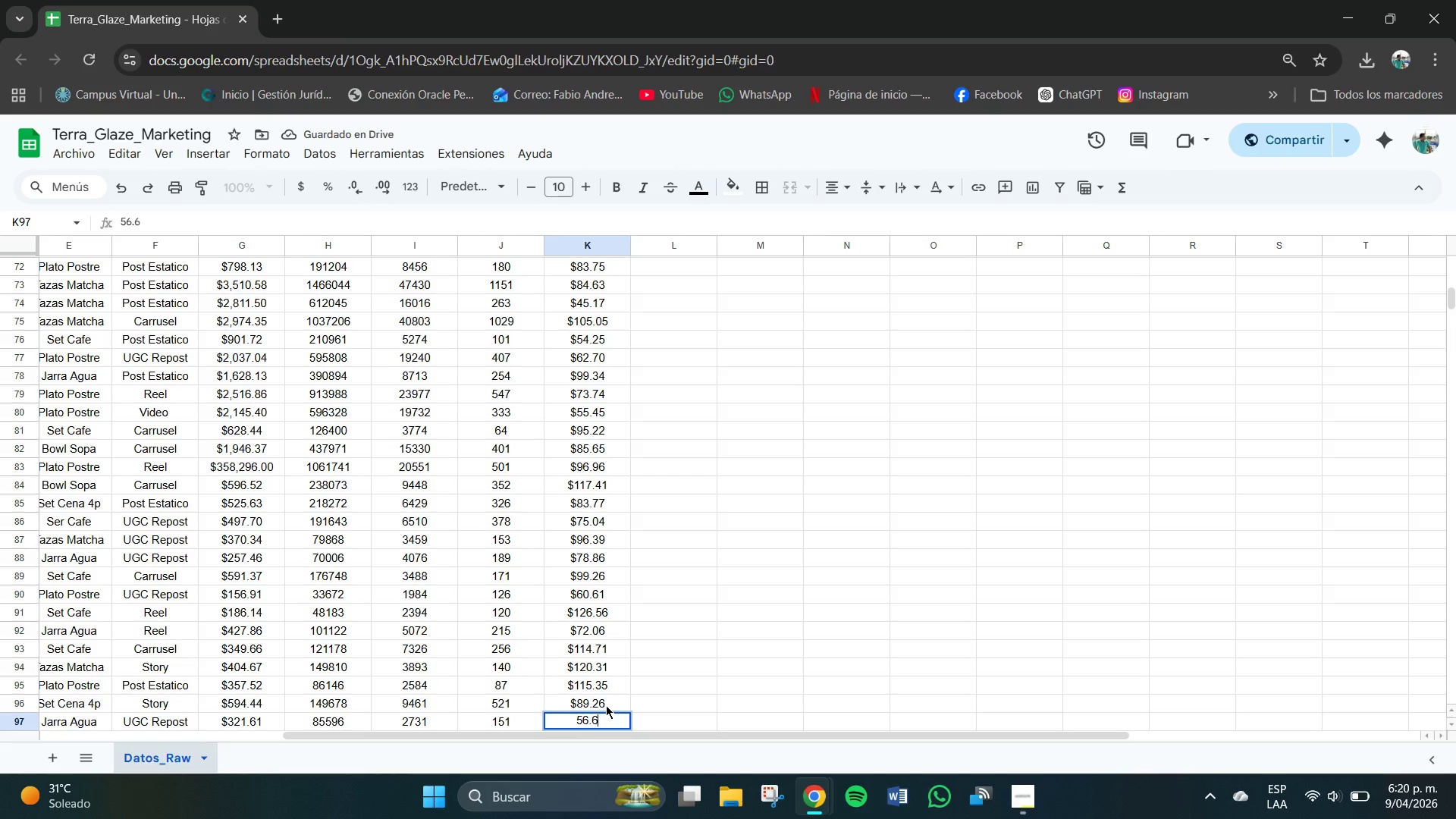 
key(Numpad5)
 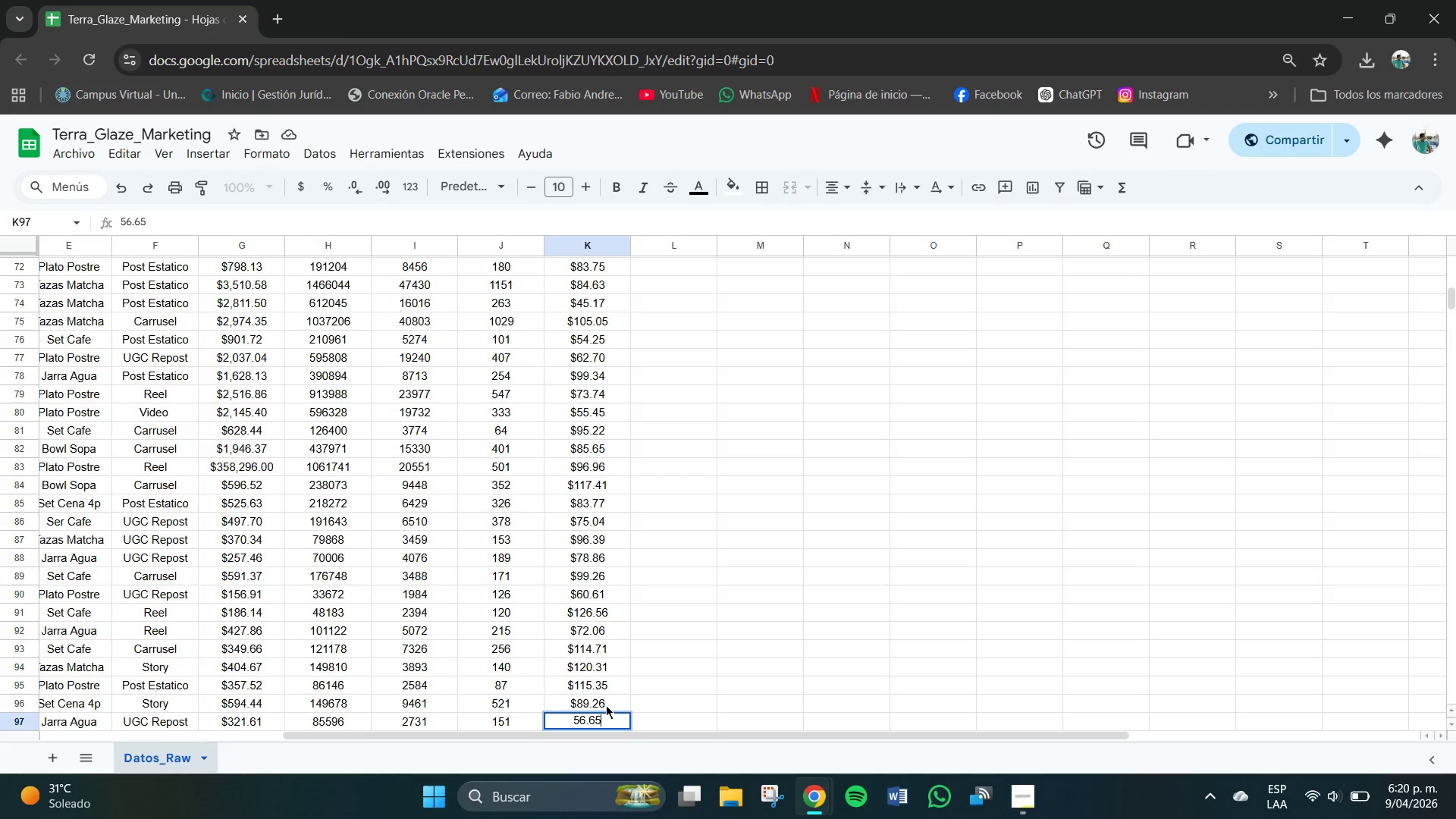 
key(NumpadEnter)
 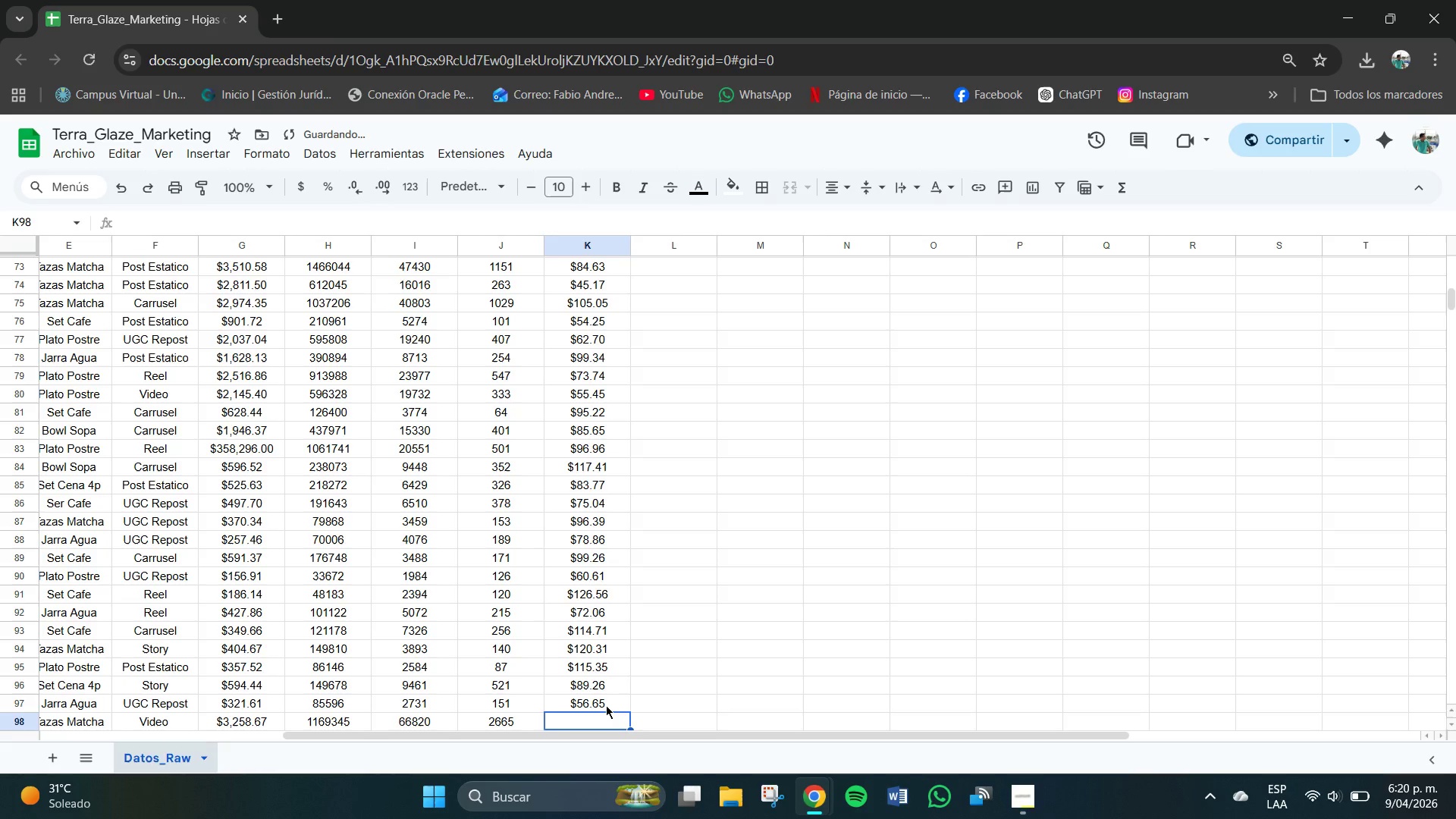 
key(Numpad1)
 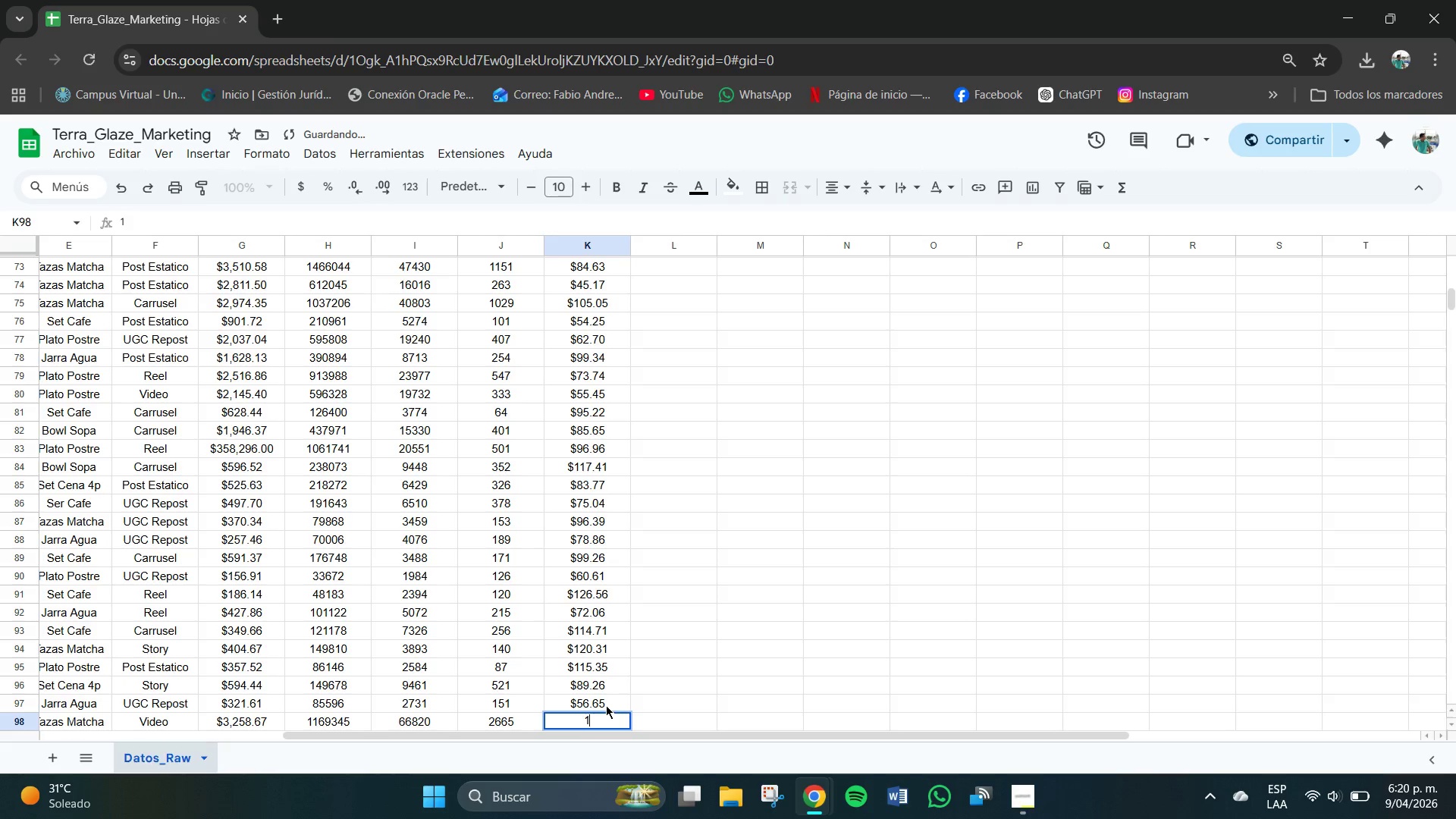 
key(Numpad3)
 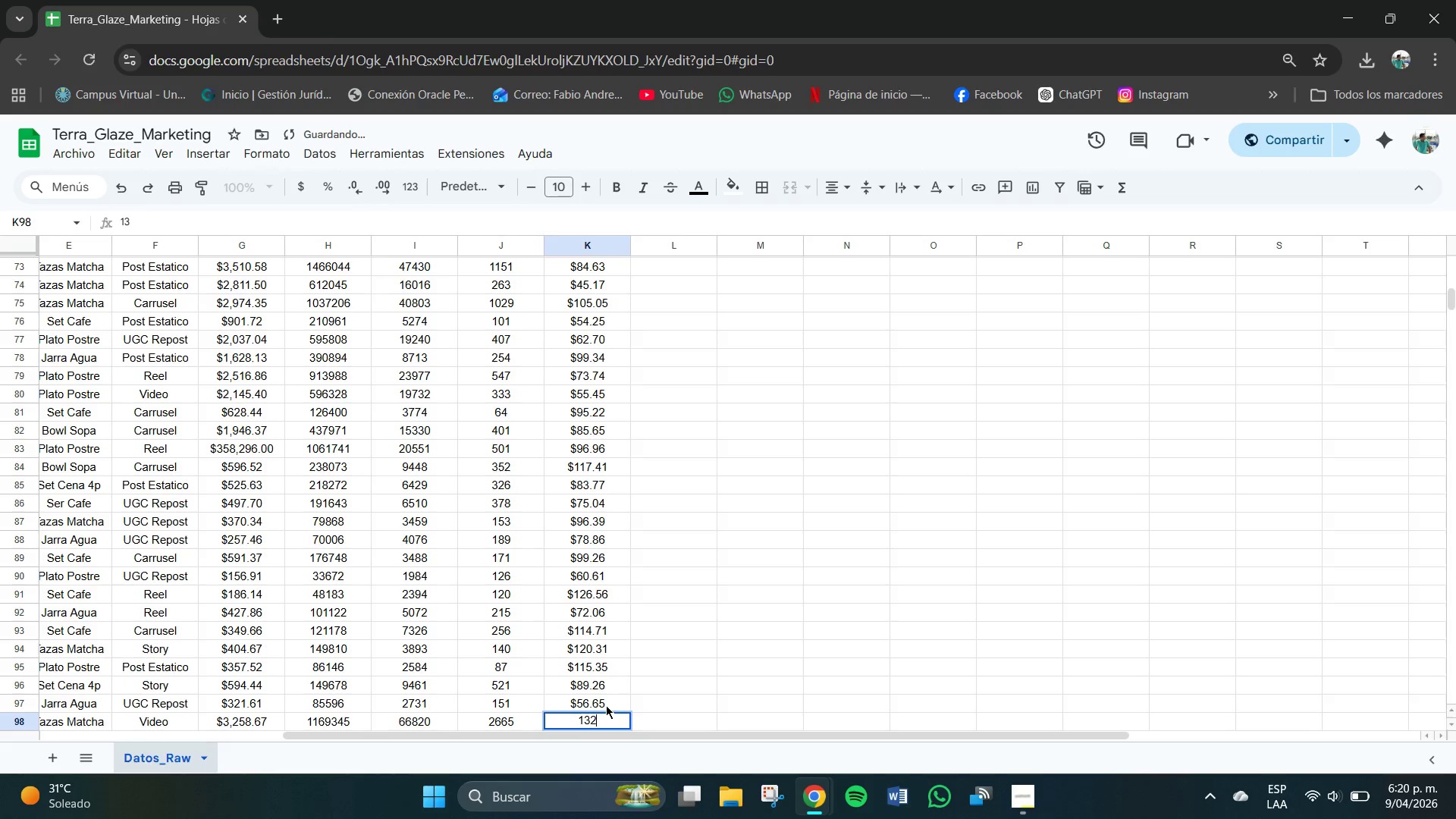 
key(Numpad2)
 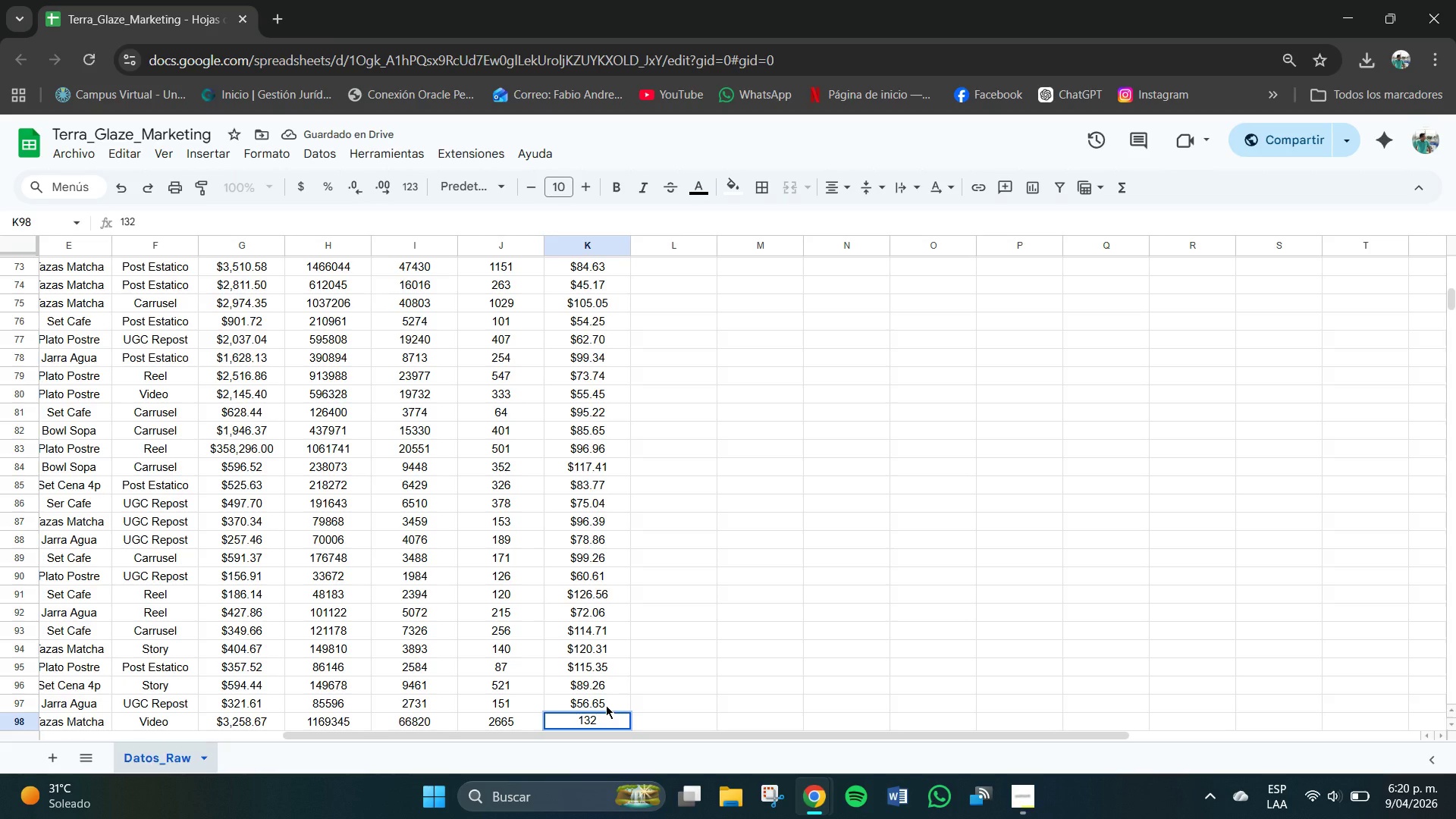 
key(Backspace)
 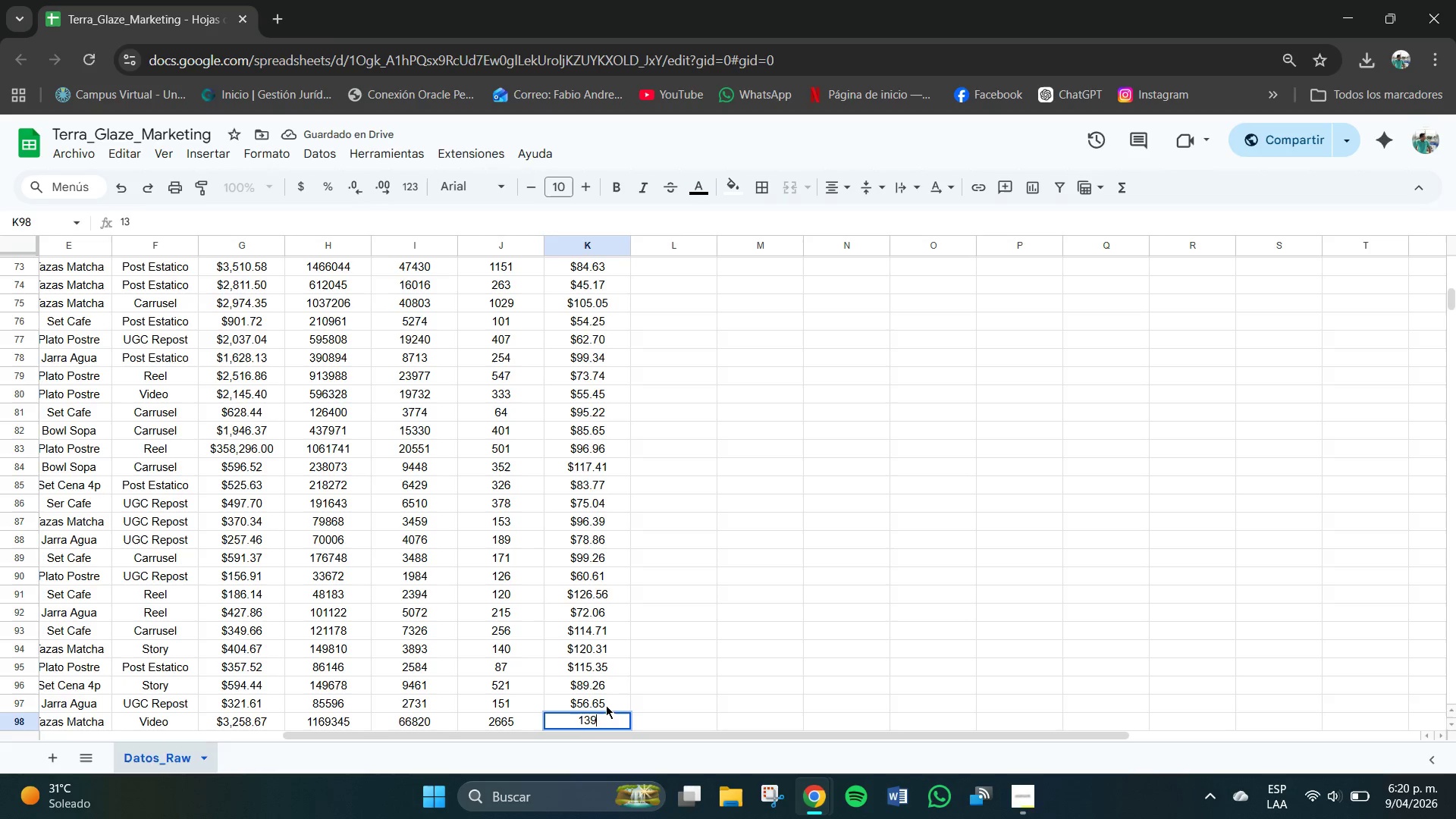 
key(Numpad9)
 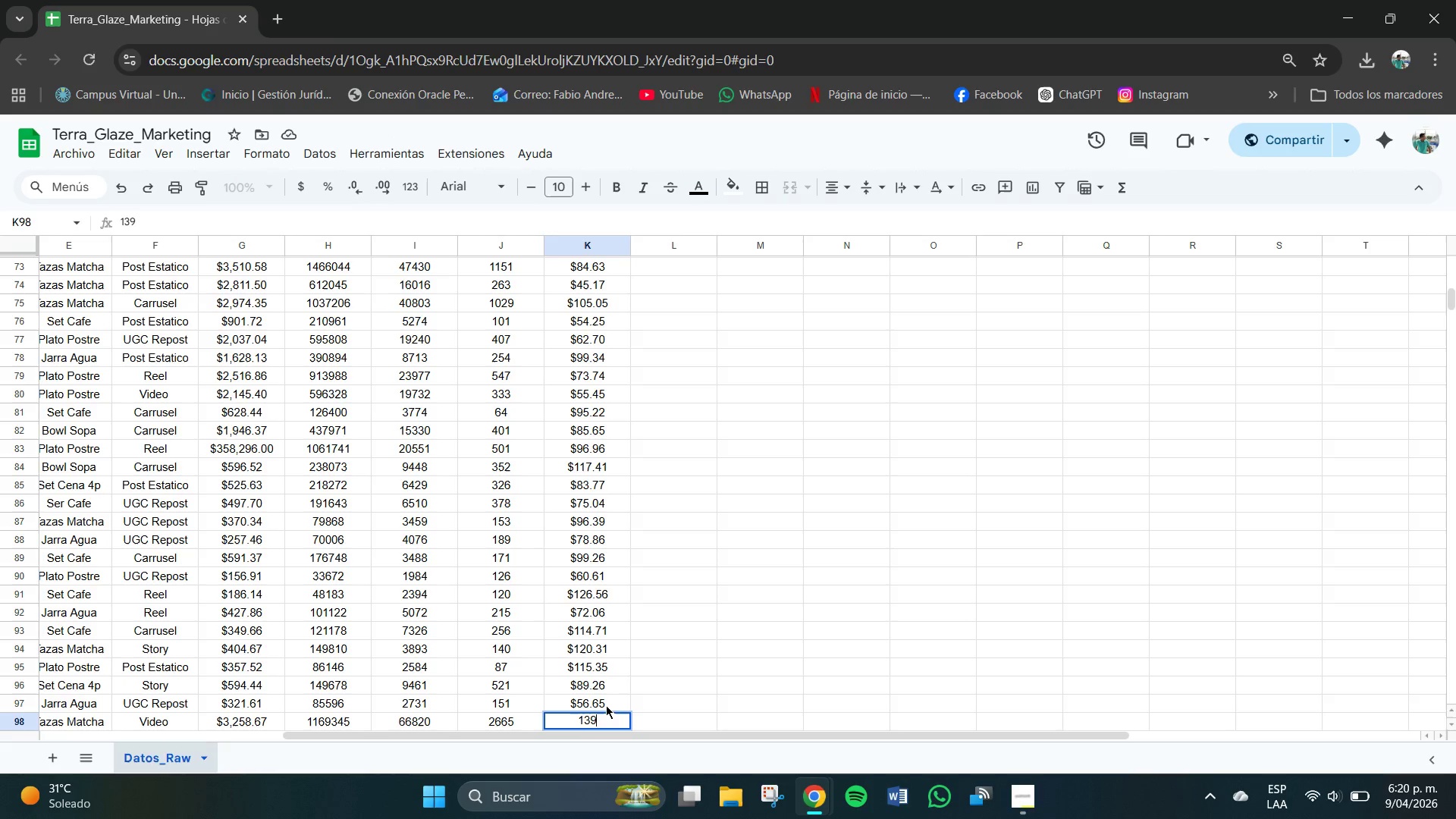 
key(NumpadDecimal)
 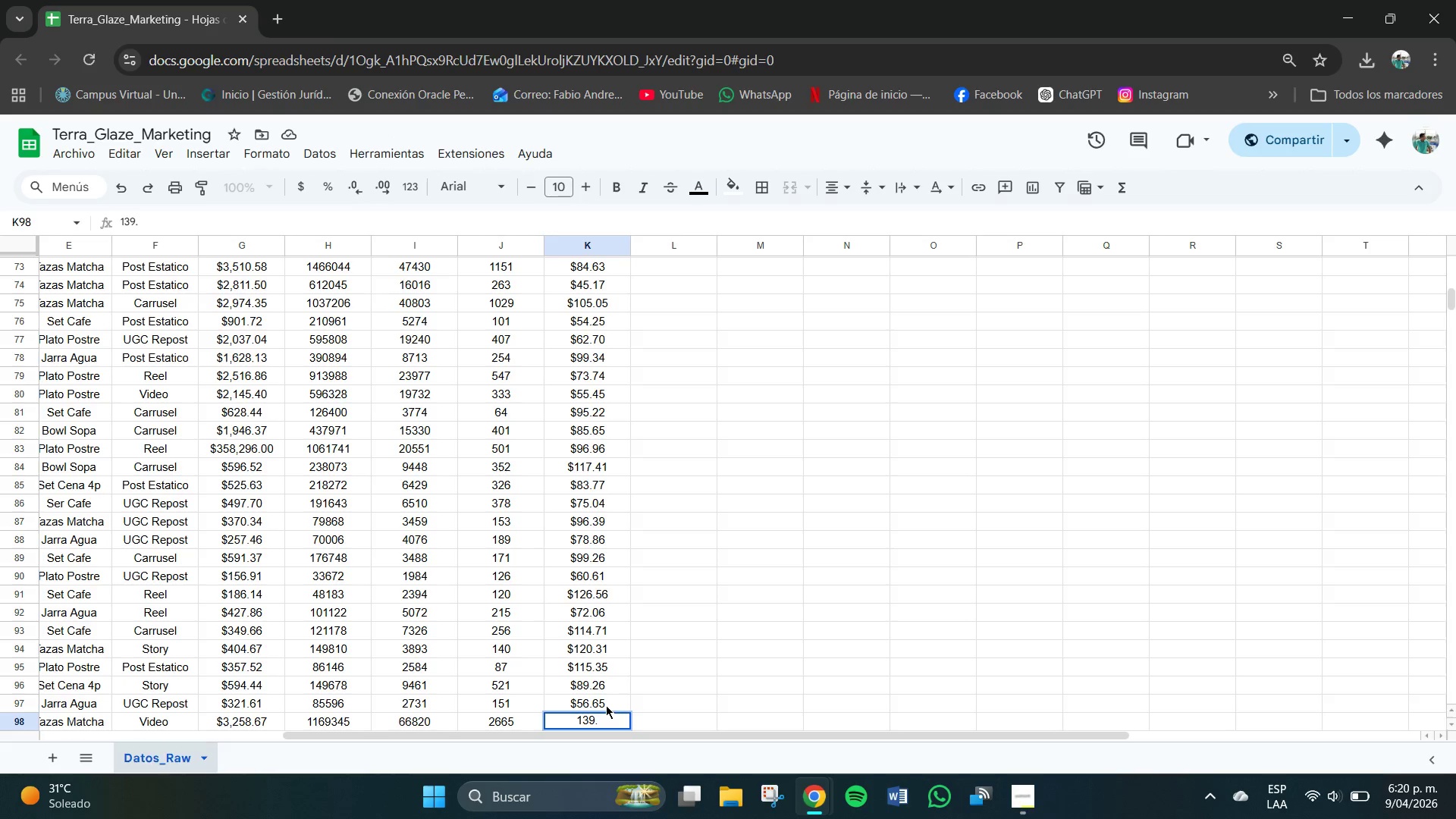 
key(Numpad8)
 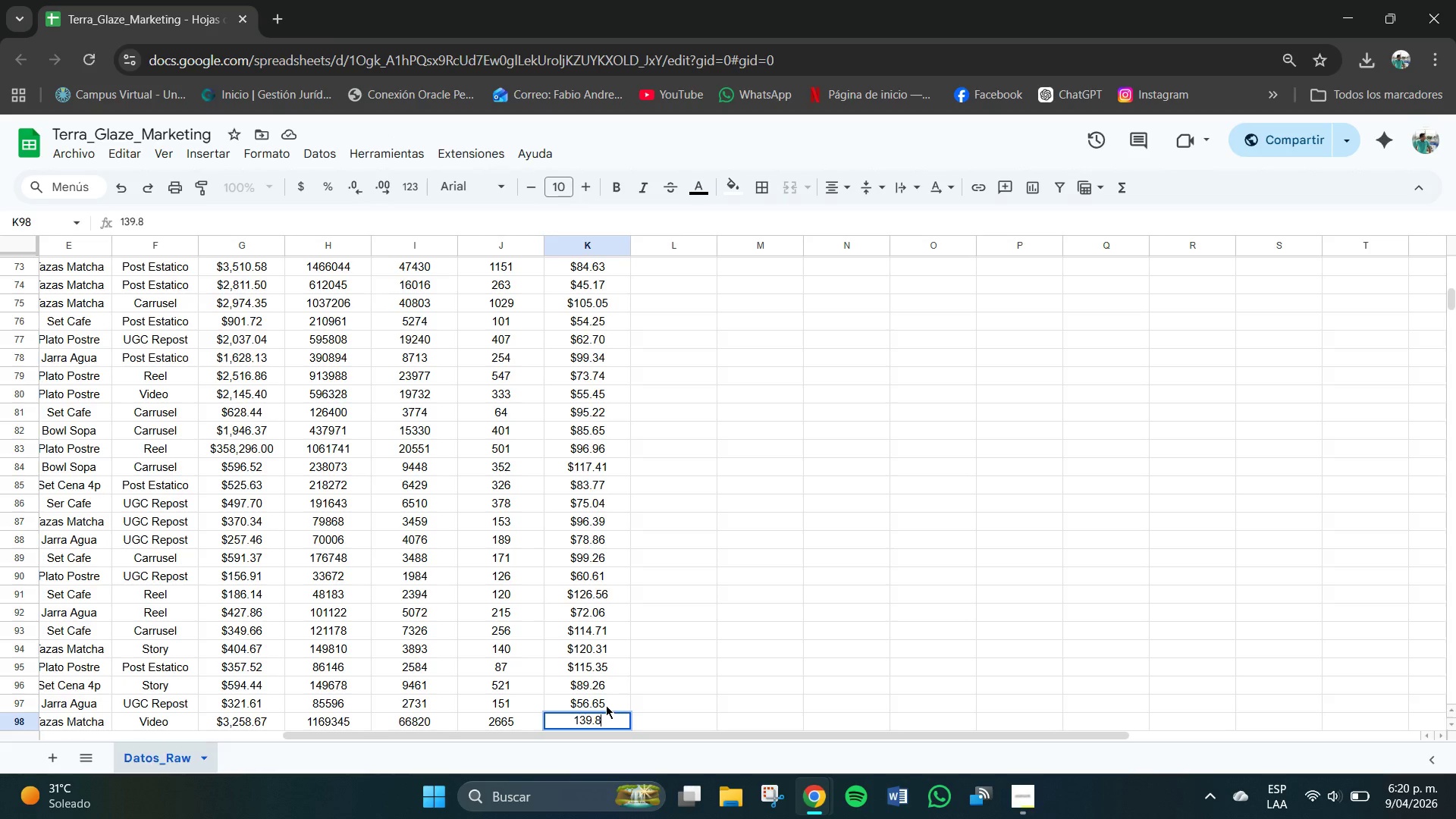 
key(Numpad2)
 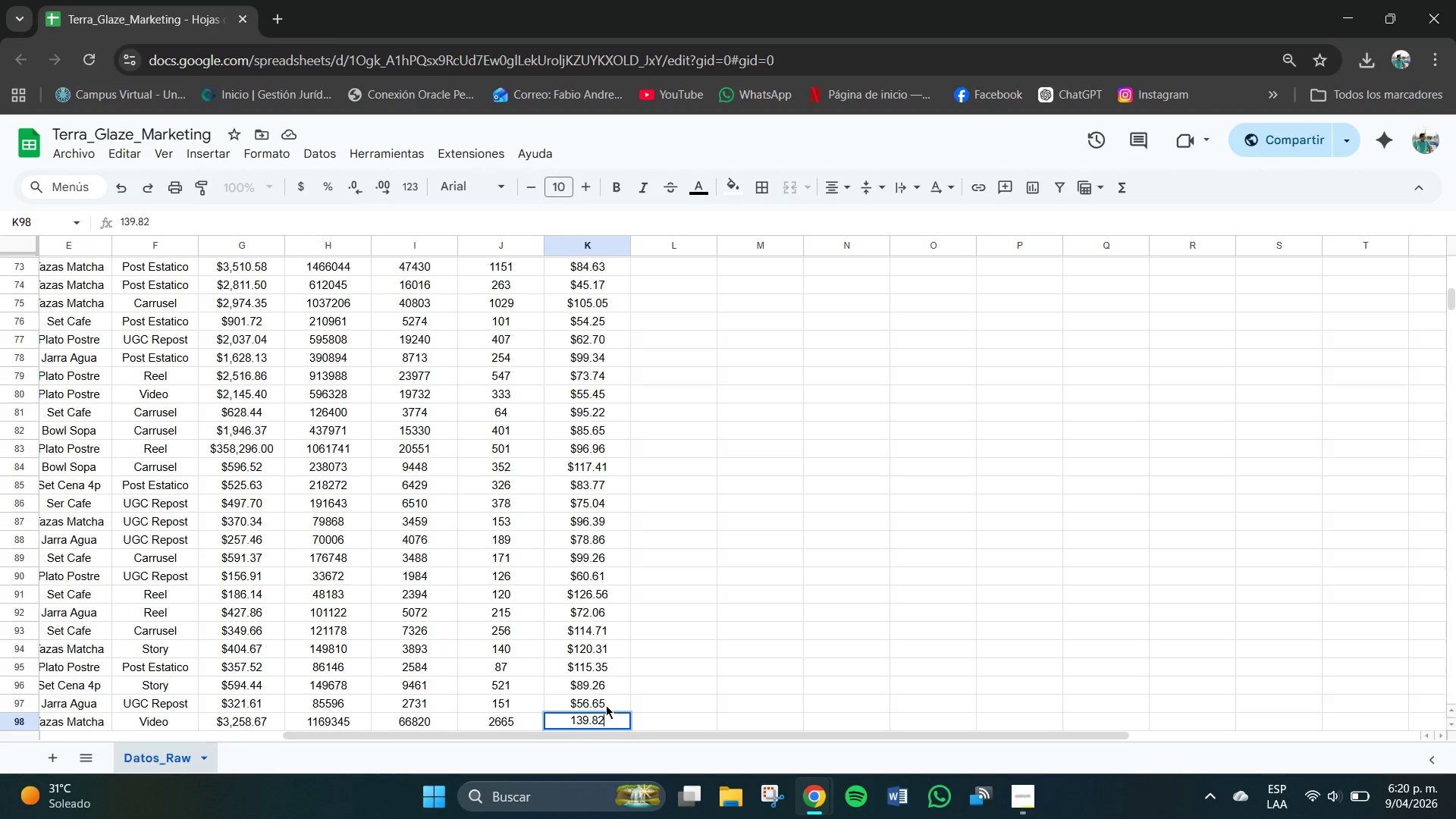 
key(NumpadEnter)
 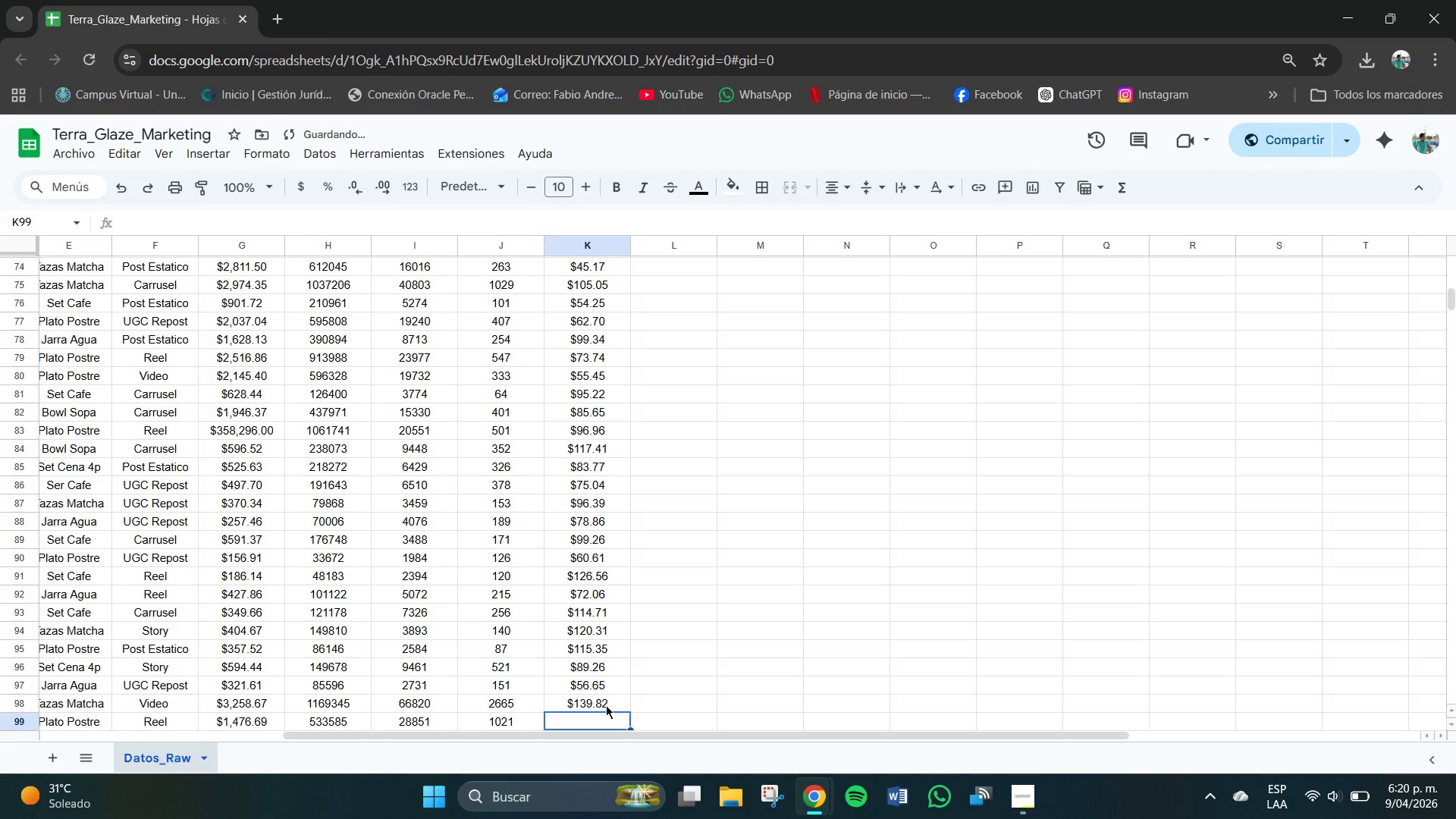 
key(Numpad8)
 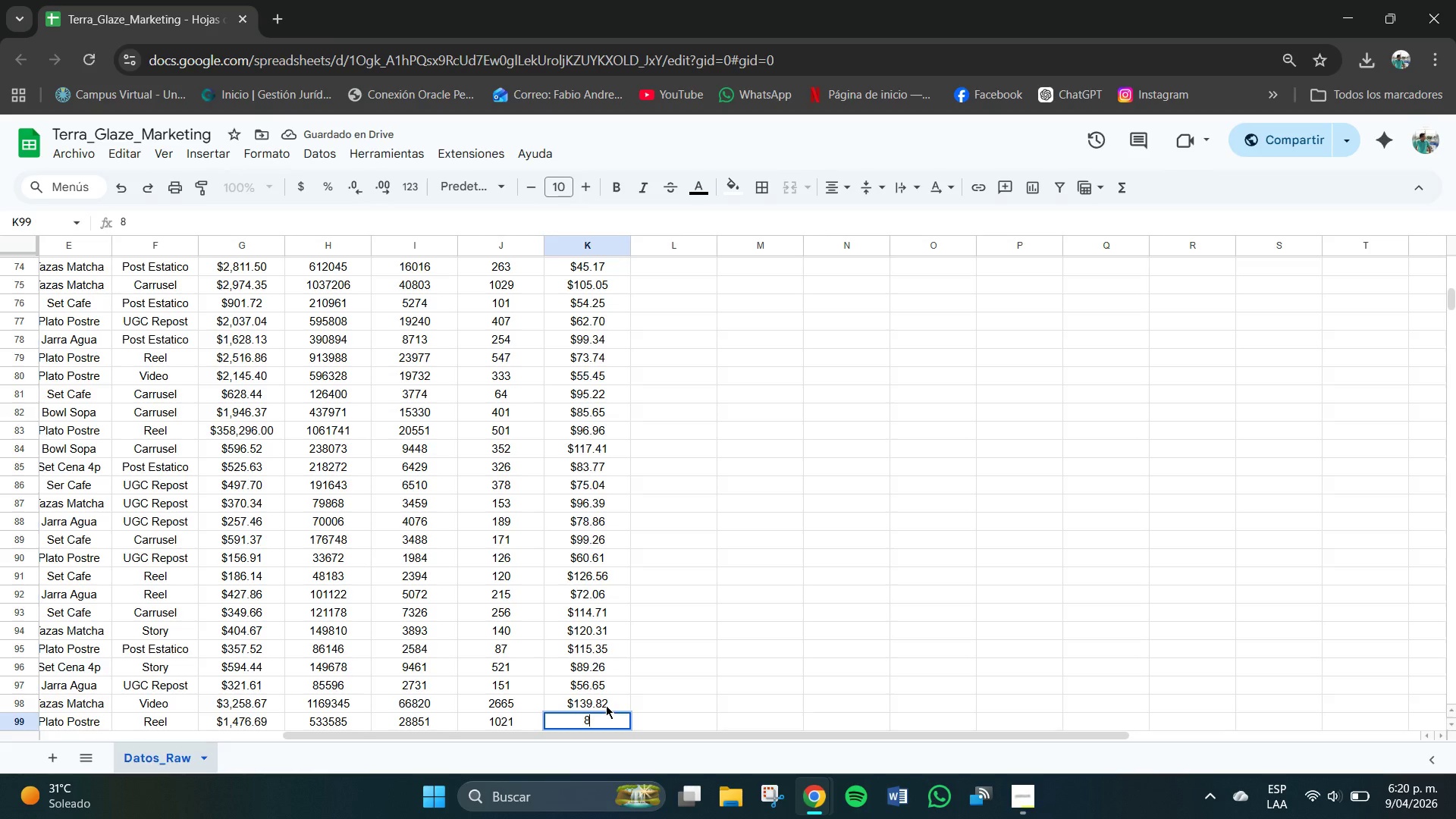 
key(Numpad2)
 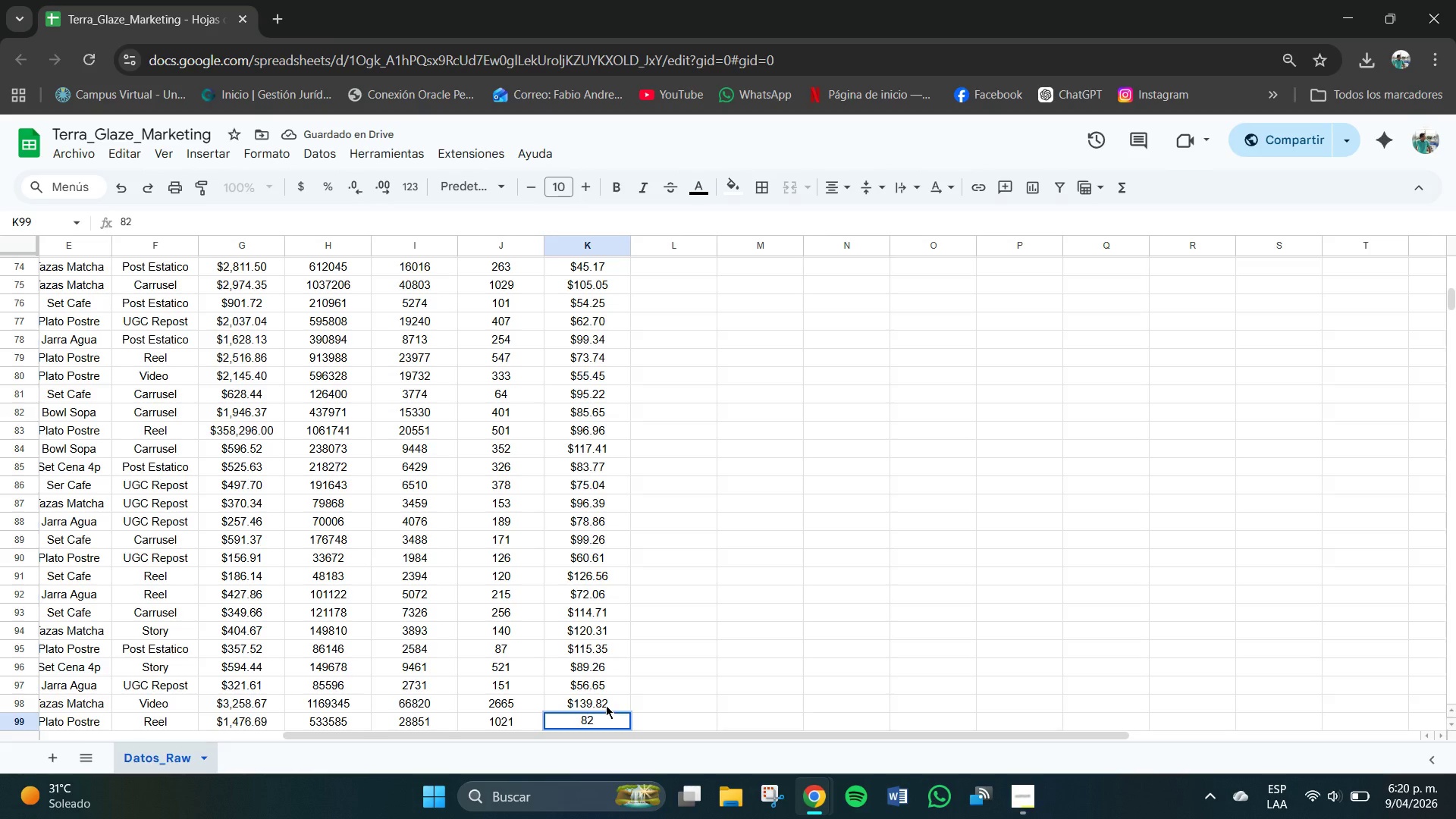 
key(NumpadDecimal)
 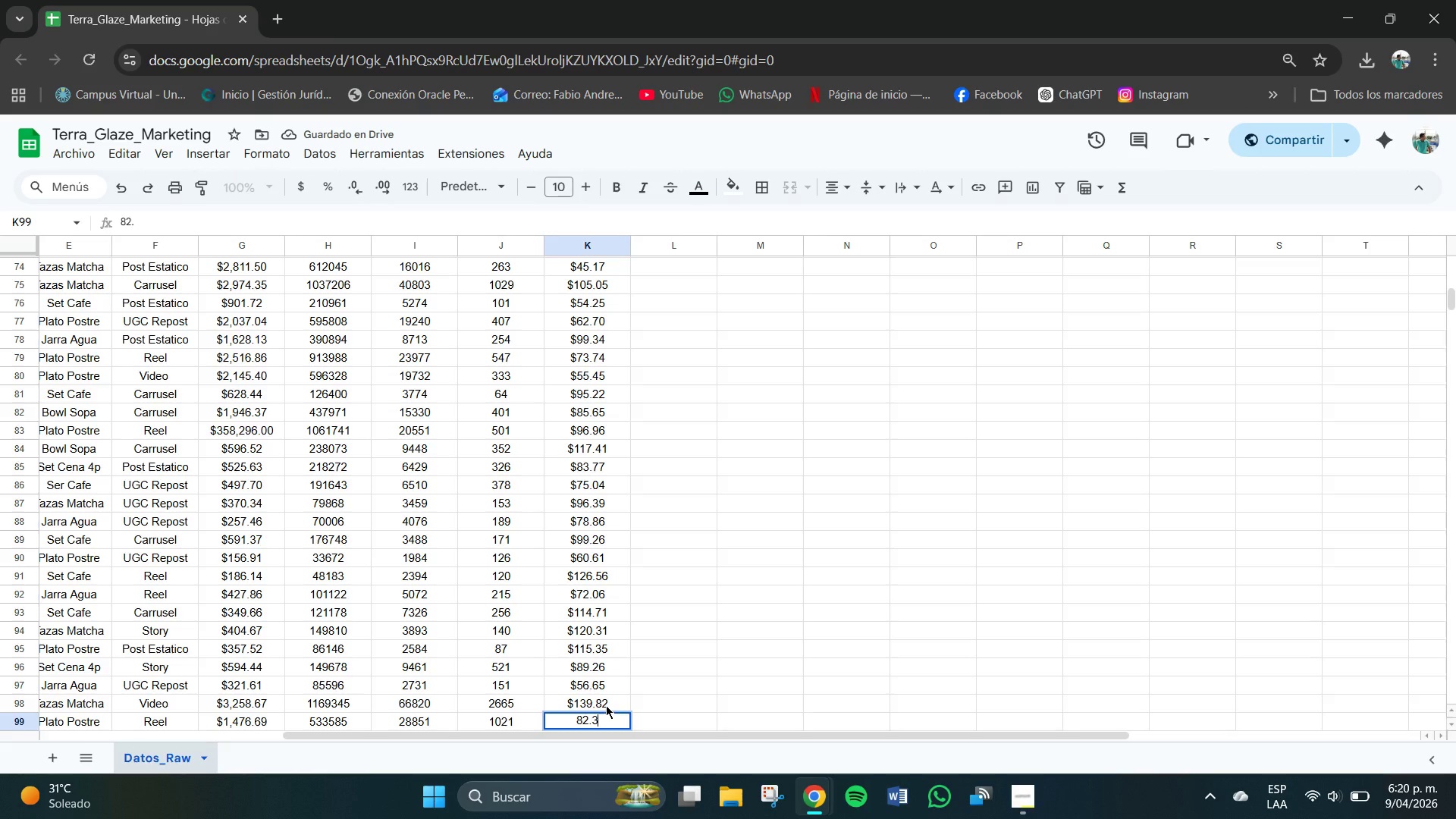 
key(Numpad3)
 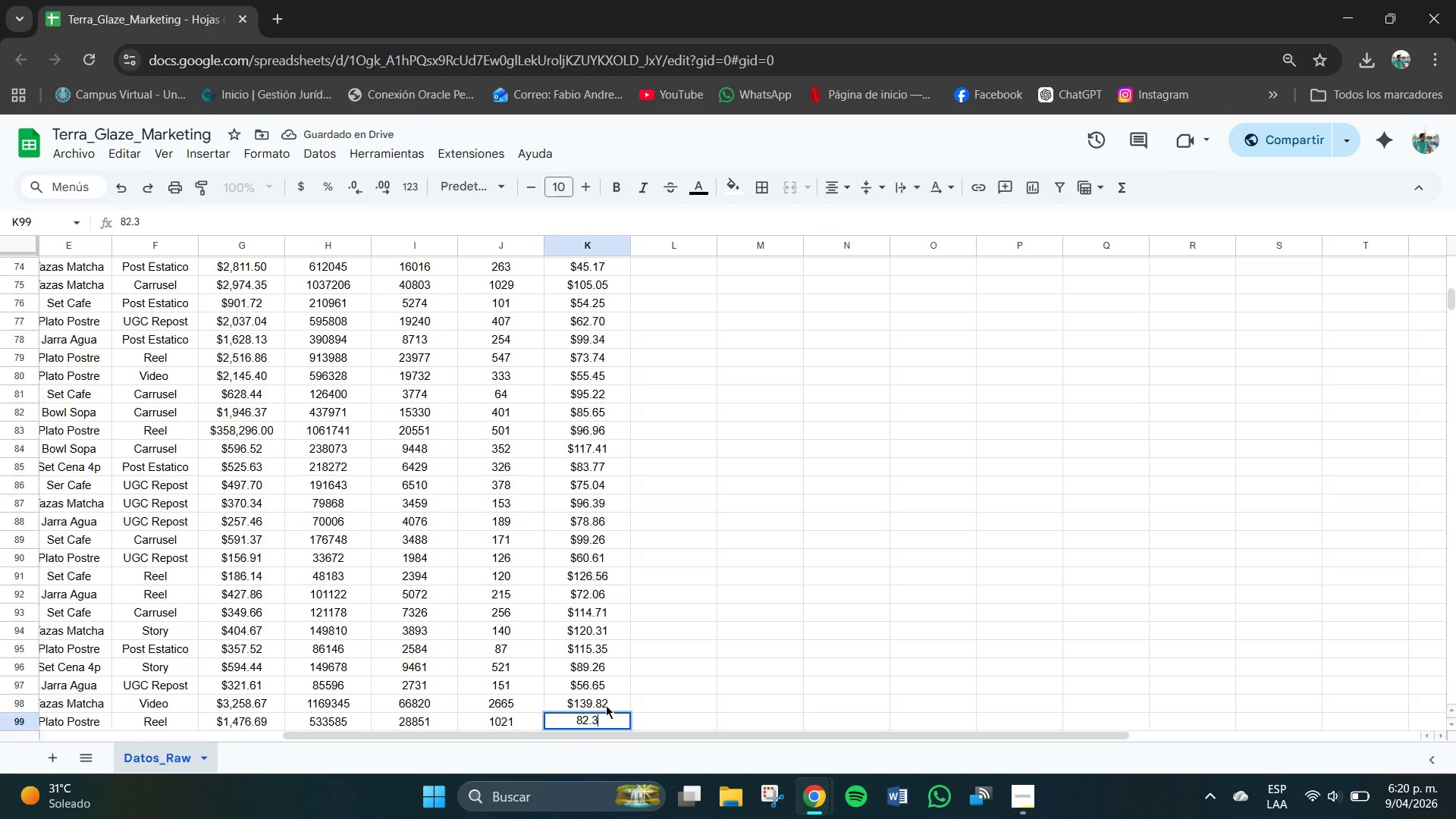 
key(Numpad1)
 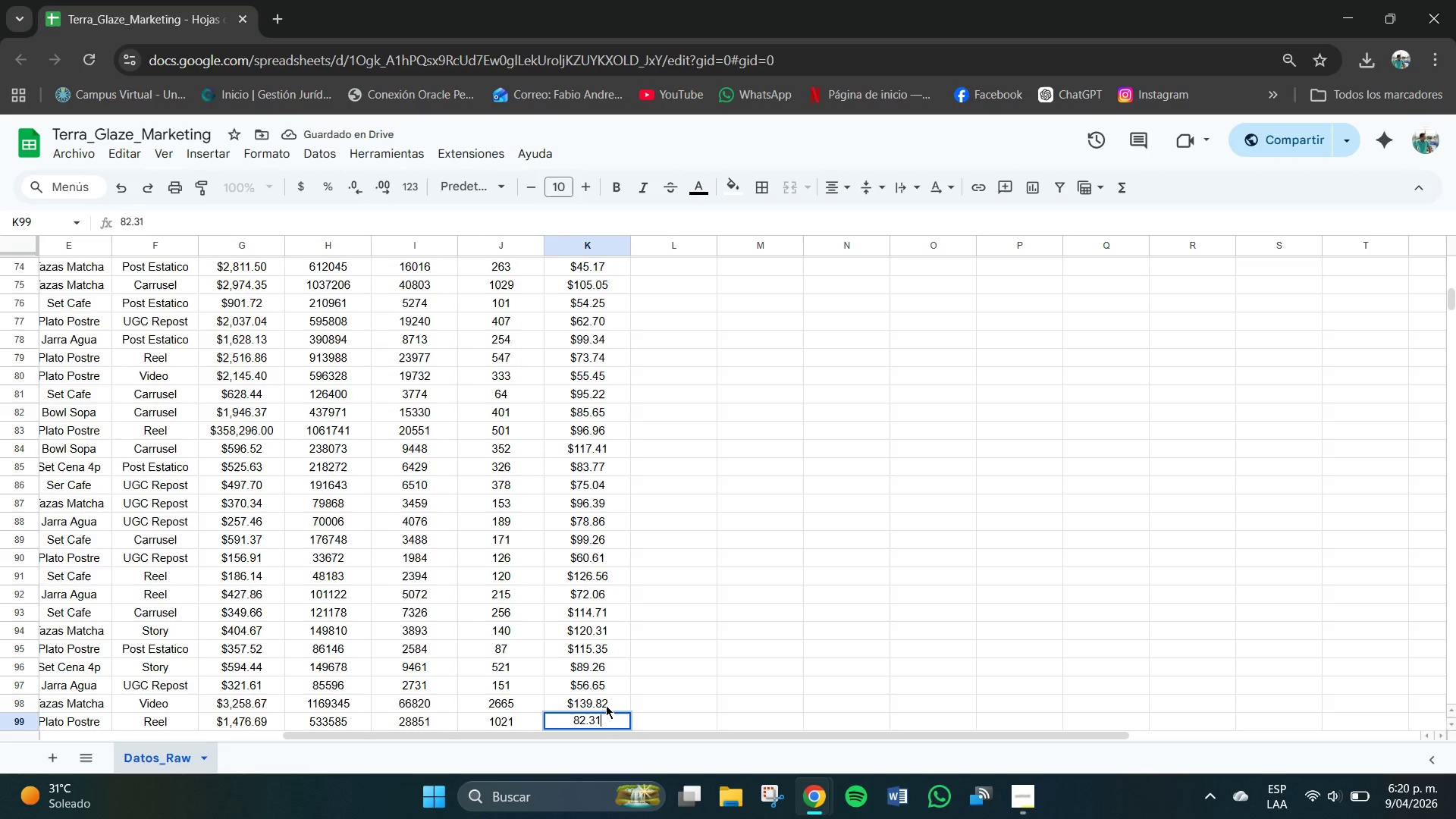 
key(NumpadEnter)
 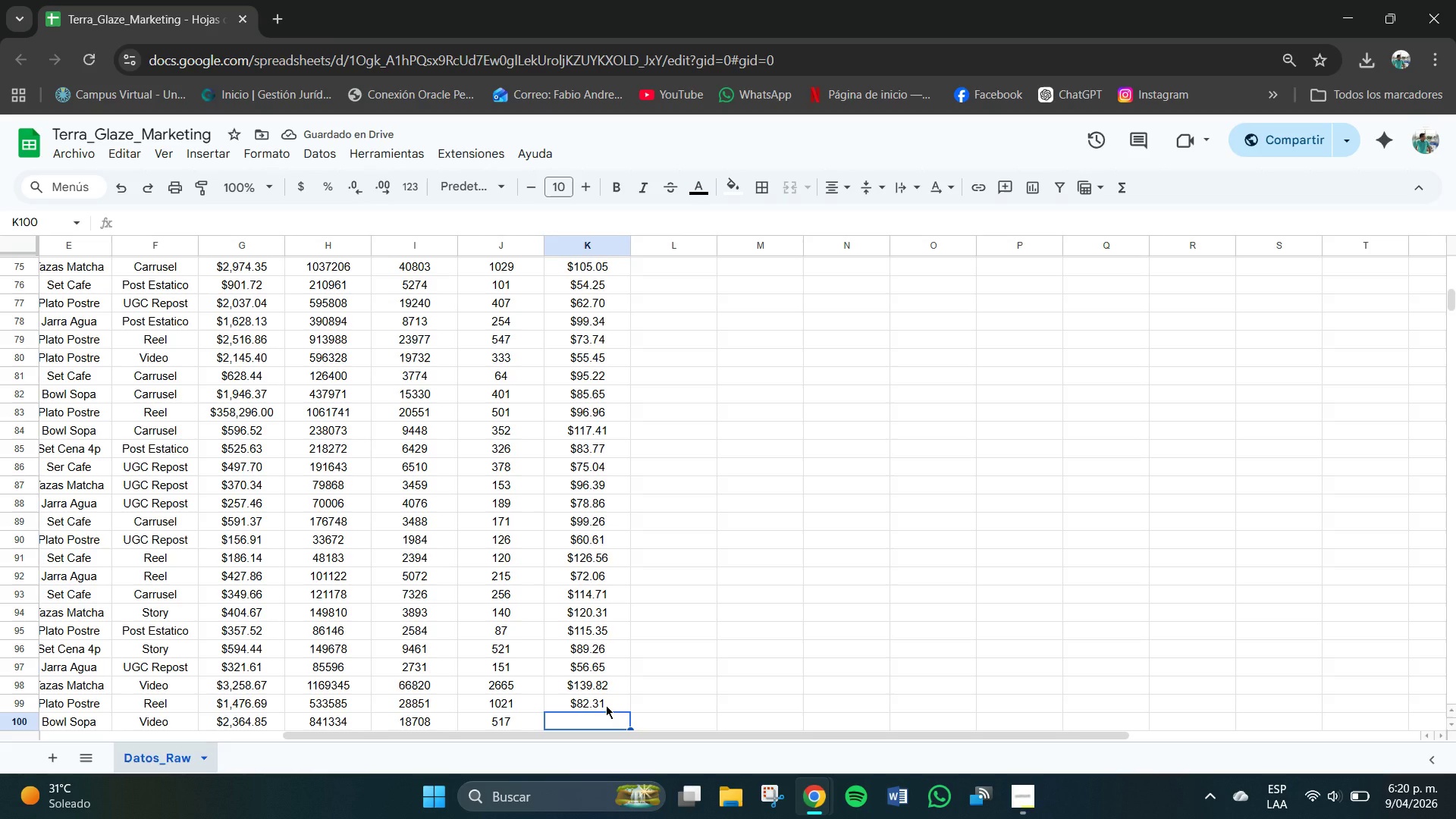 
key(Numpad1)
 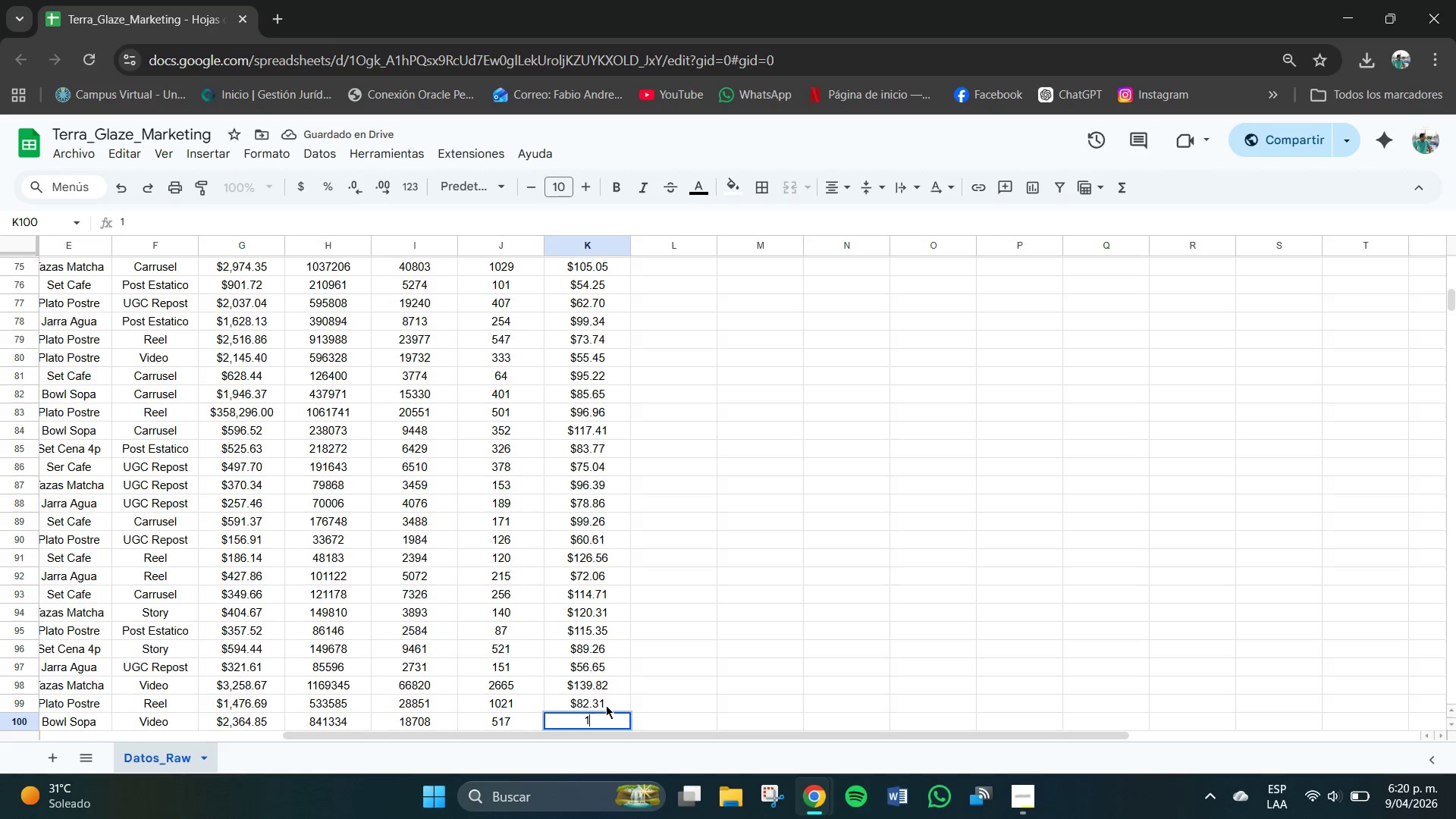 
key(Numpad3)
 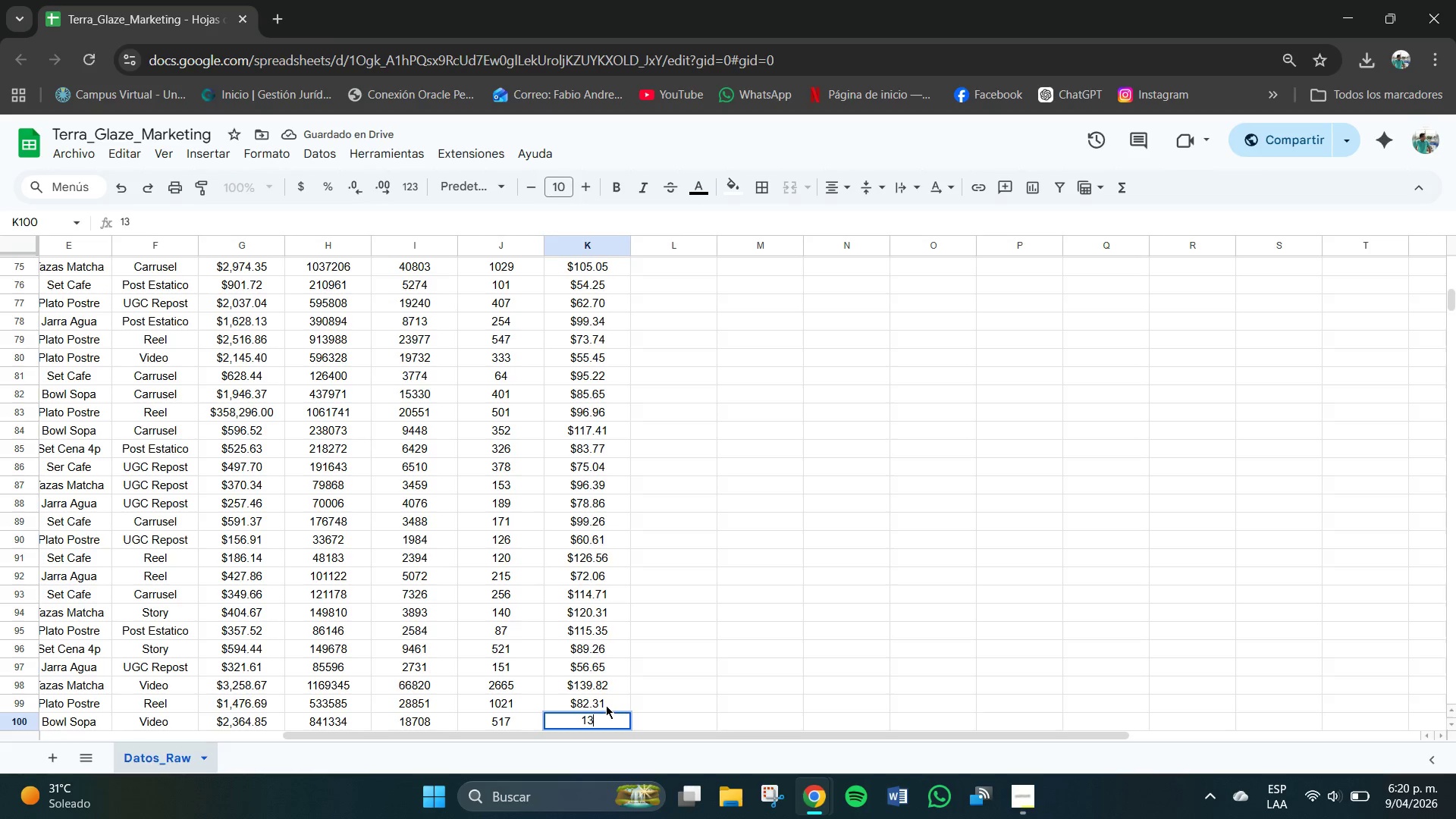 
key(Numpad7)
 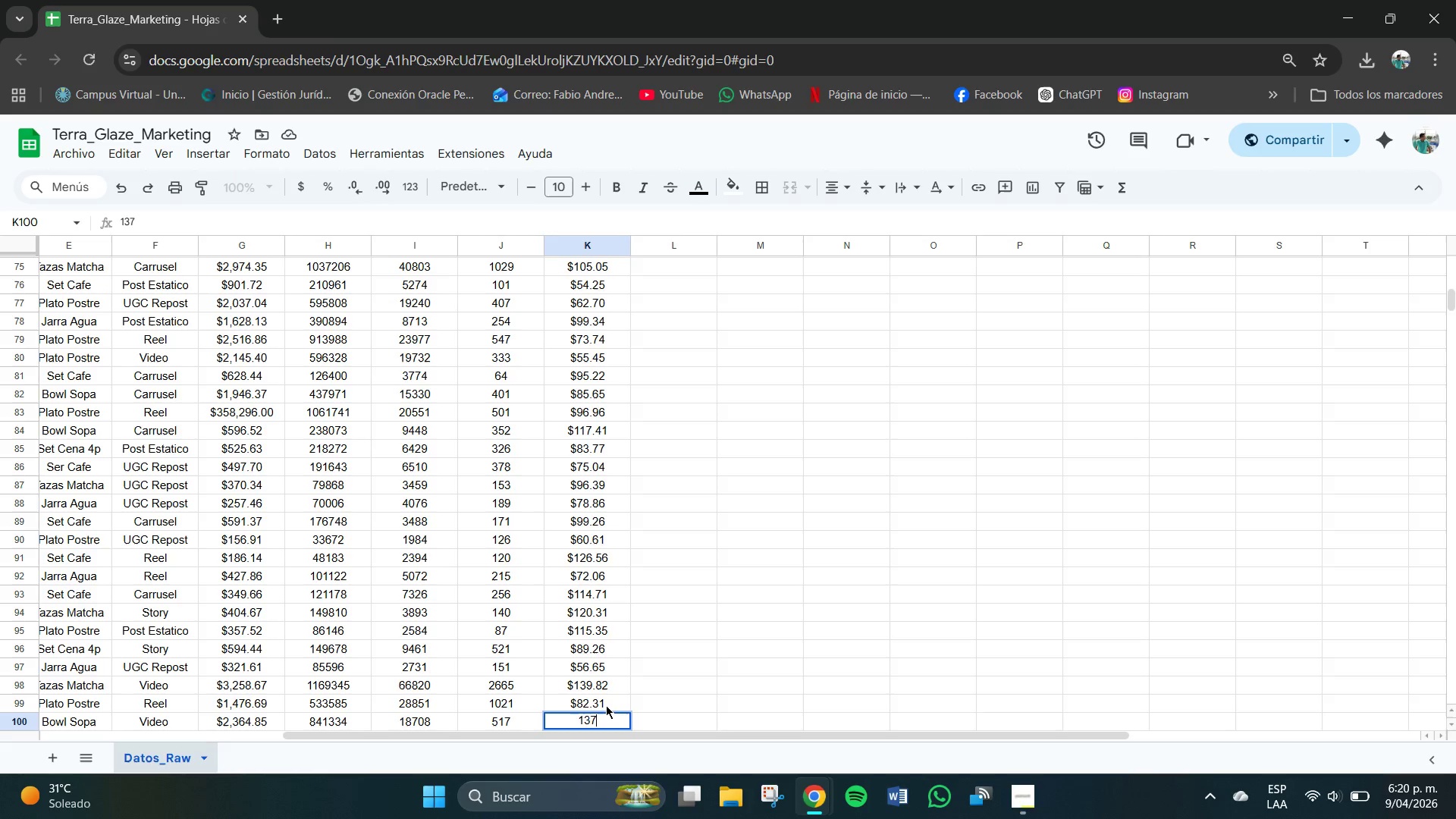 
key(NumpadDecimal)
 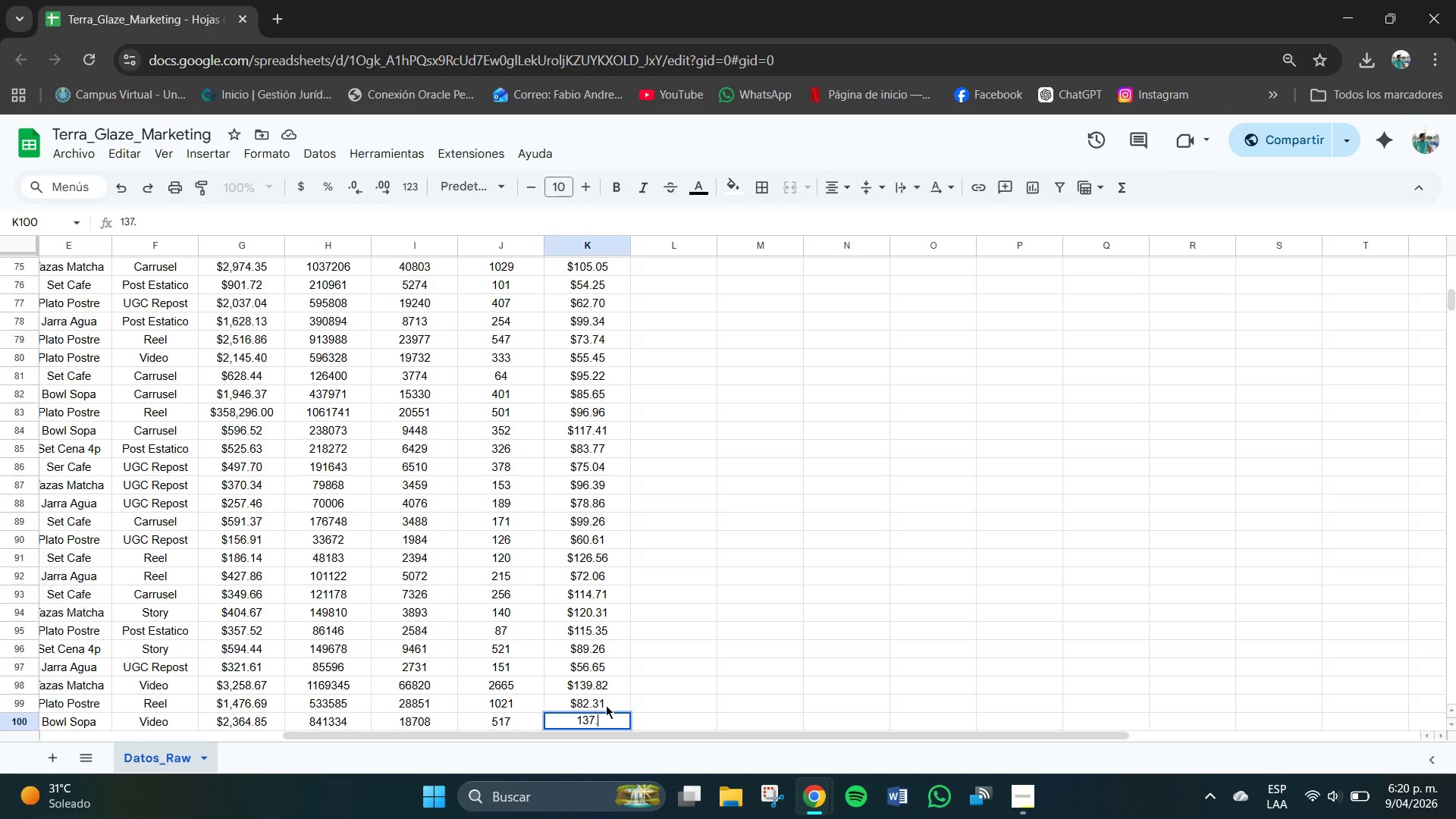 
key(Numpad2)
 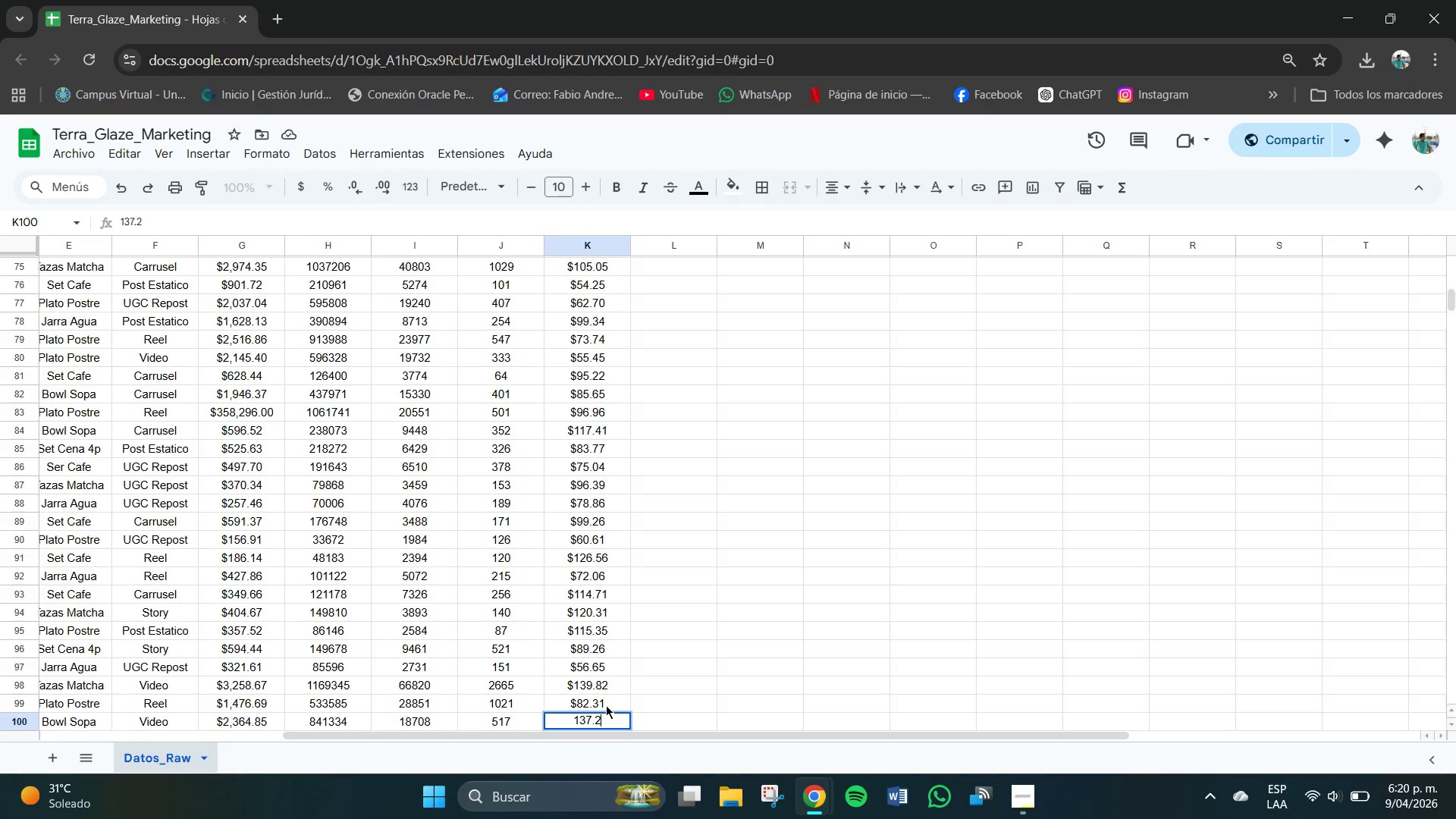 
key(Numpad7)
 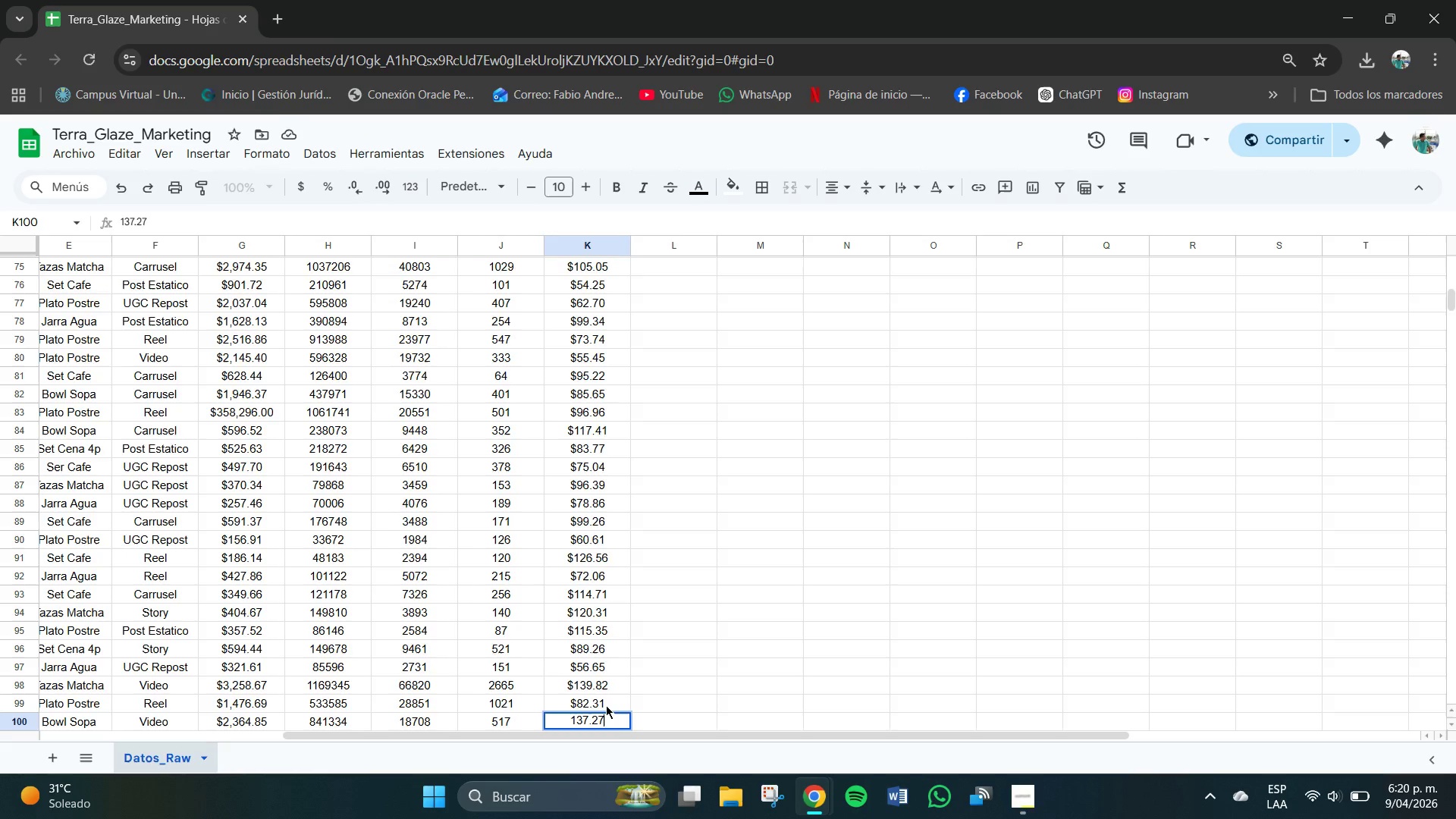 
key(NumpadEnter)
 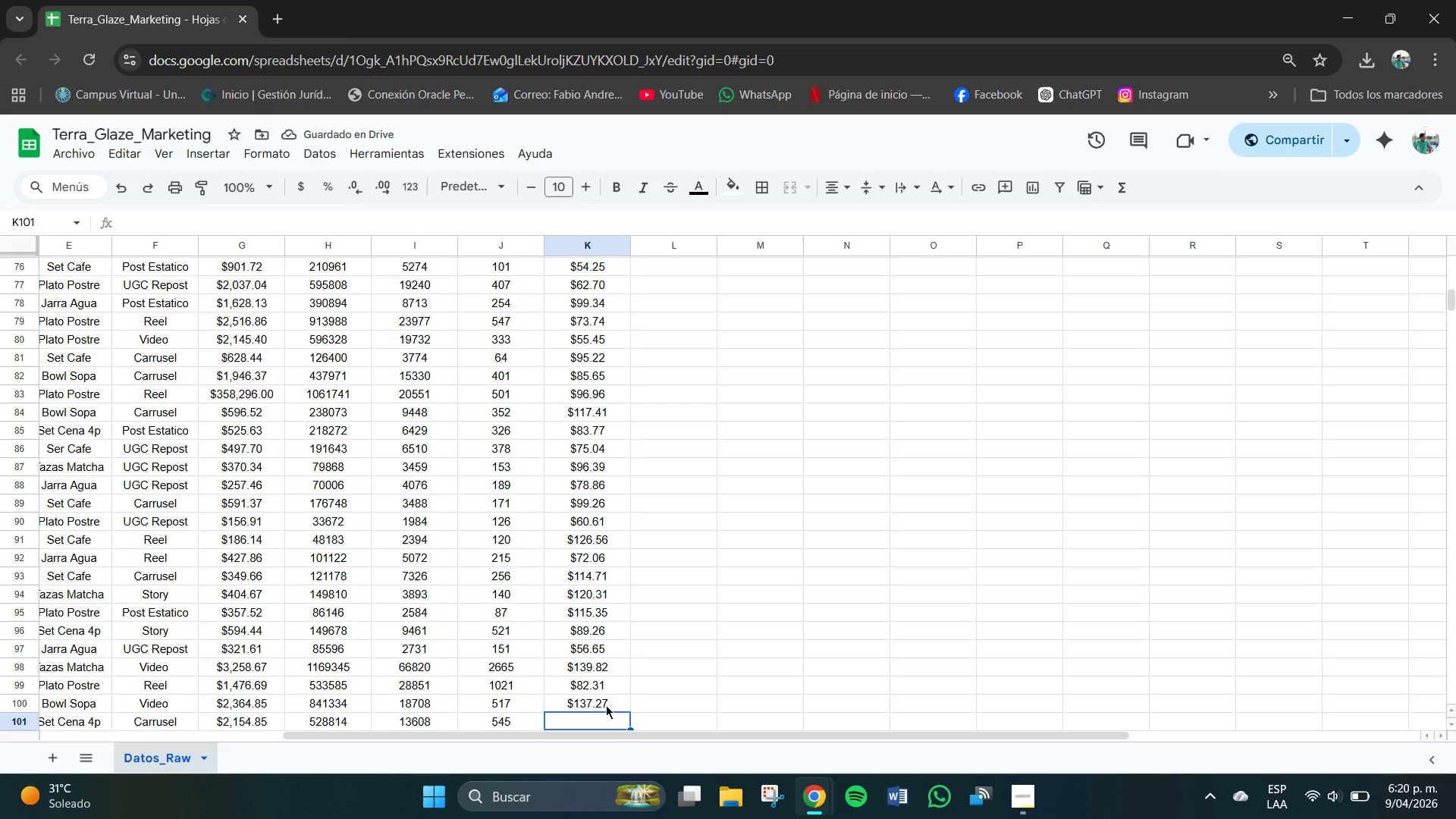 
key(Numpad1)
 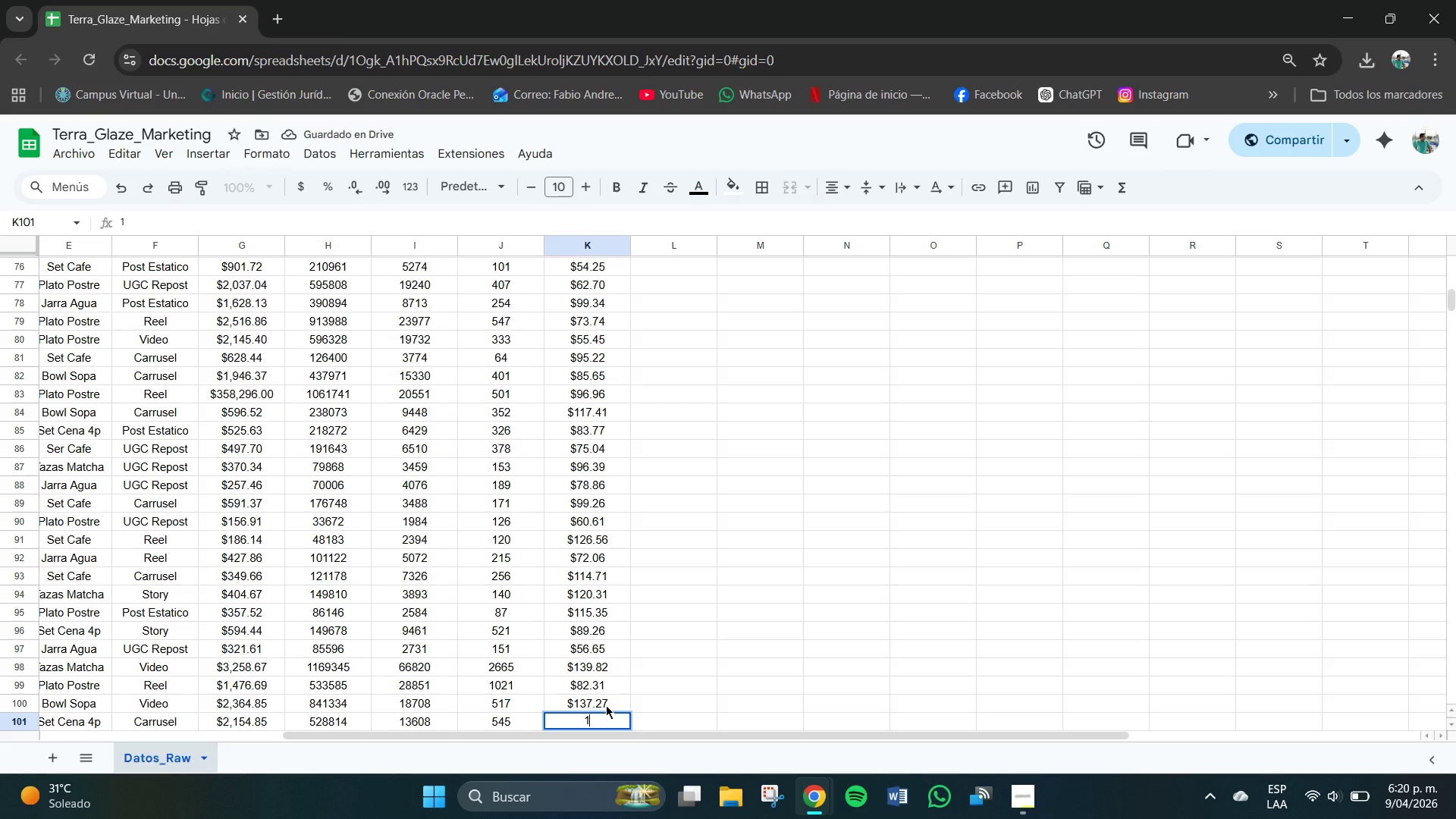 
key(Numpad5)
 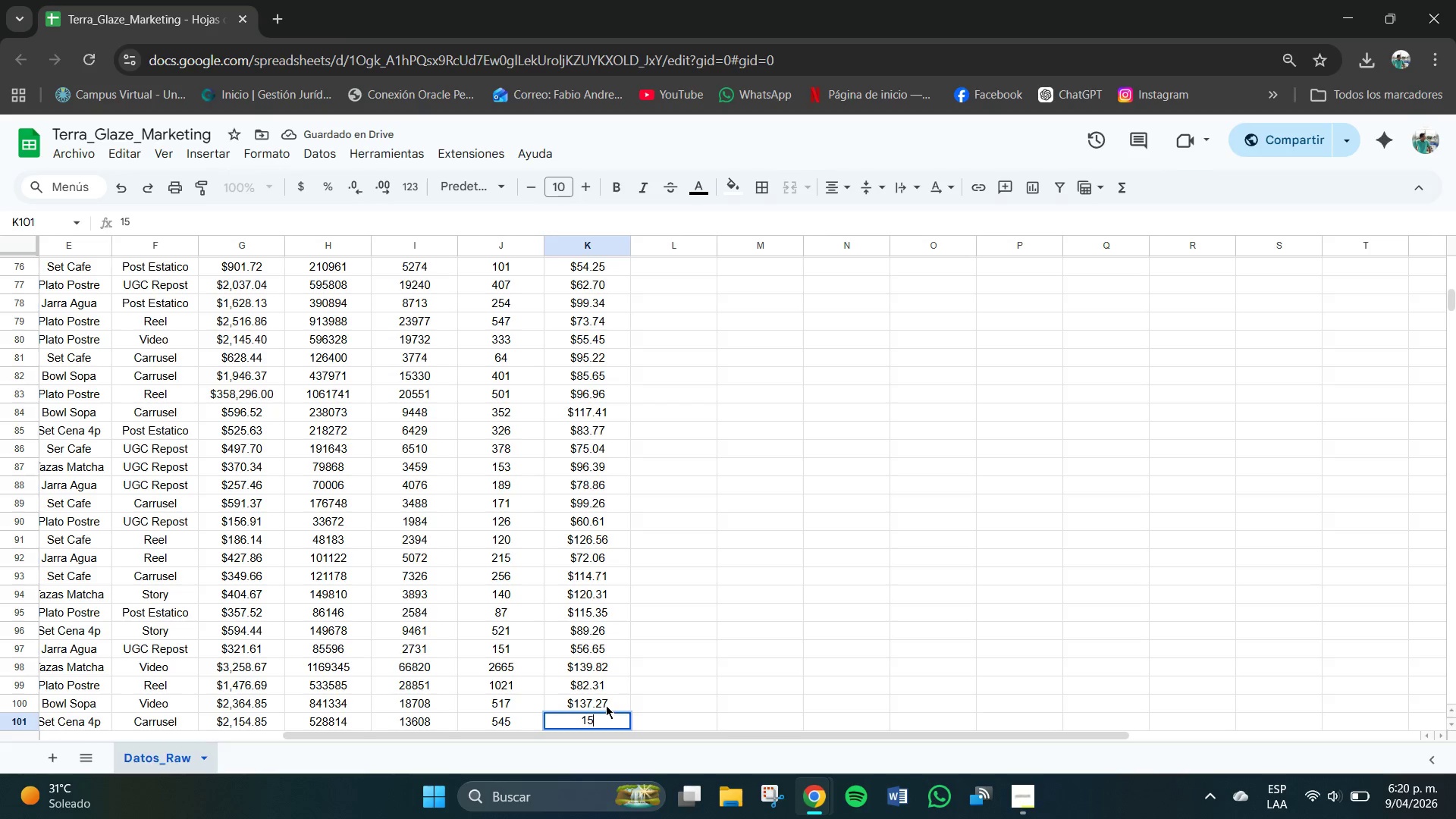 
key(Numpad4)
 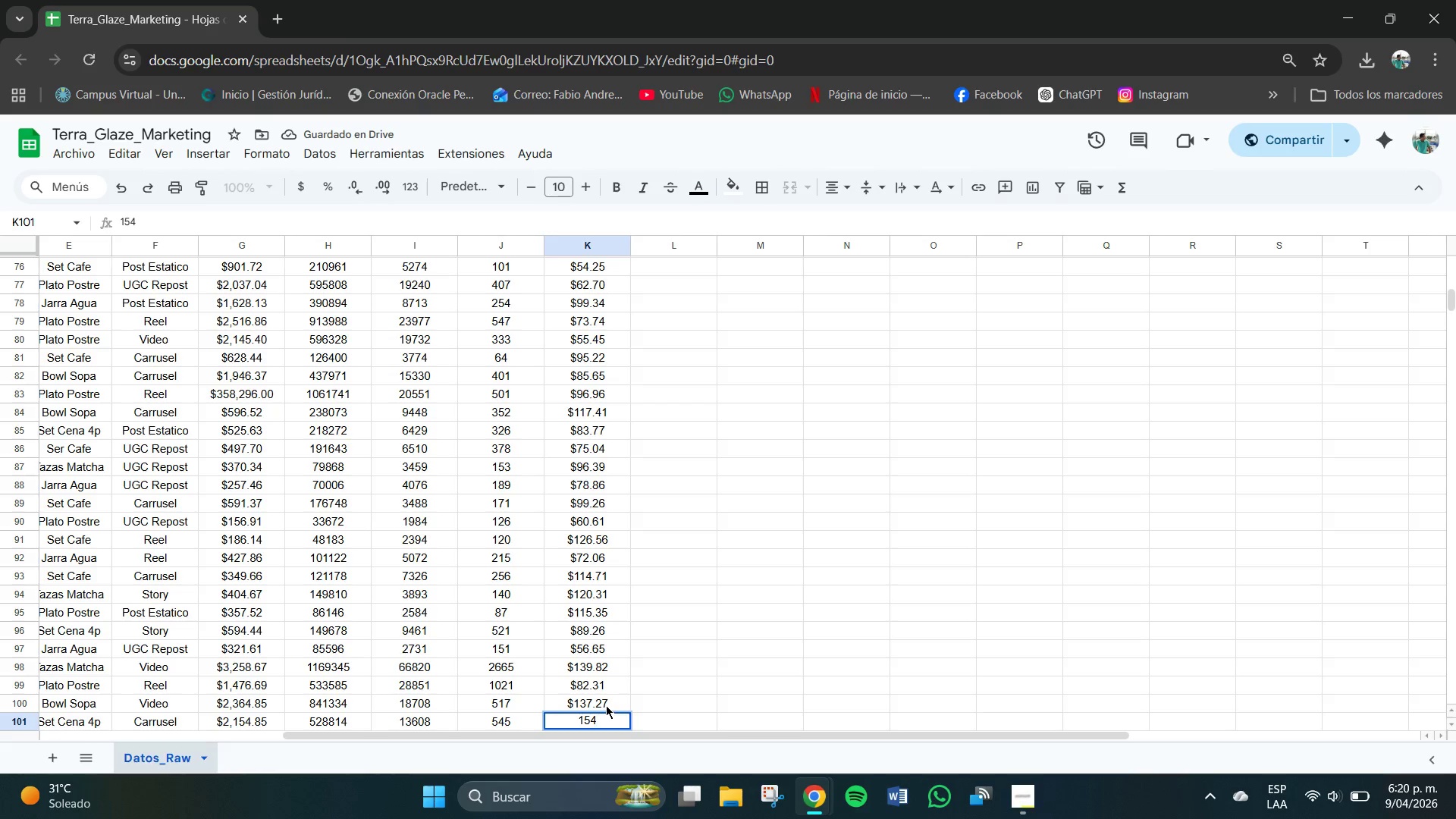 
key(NumpadDecimal)
 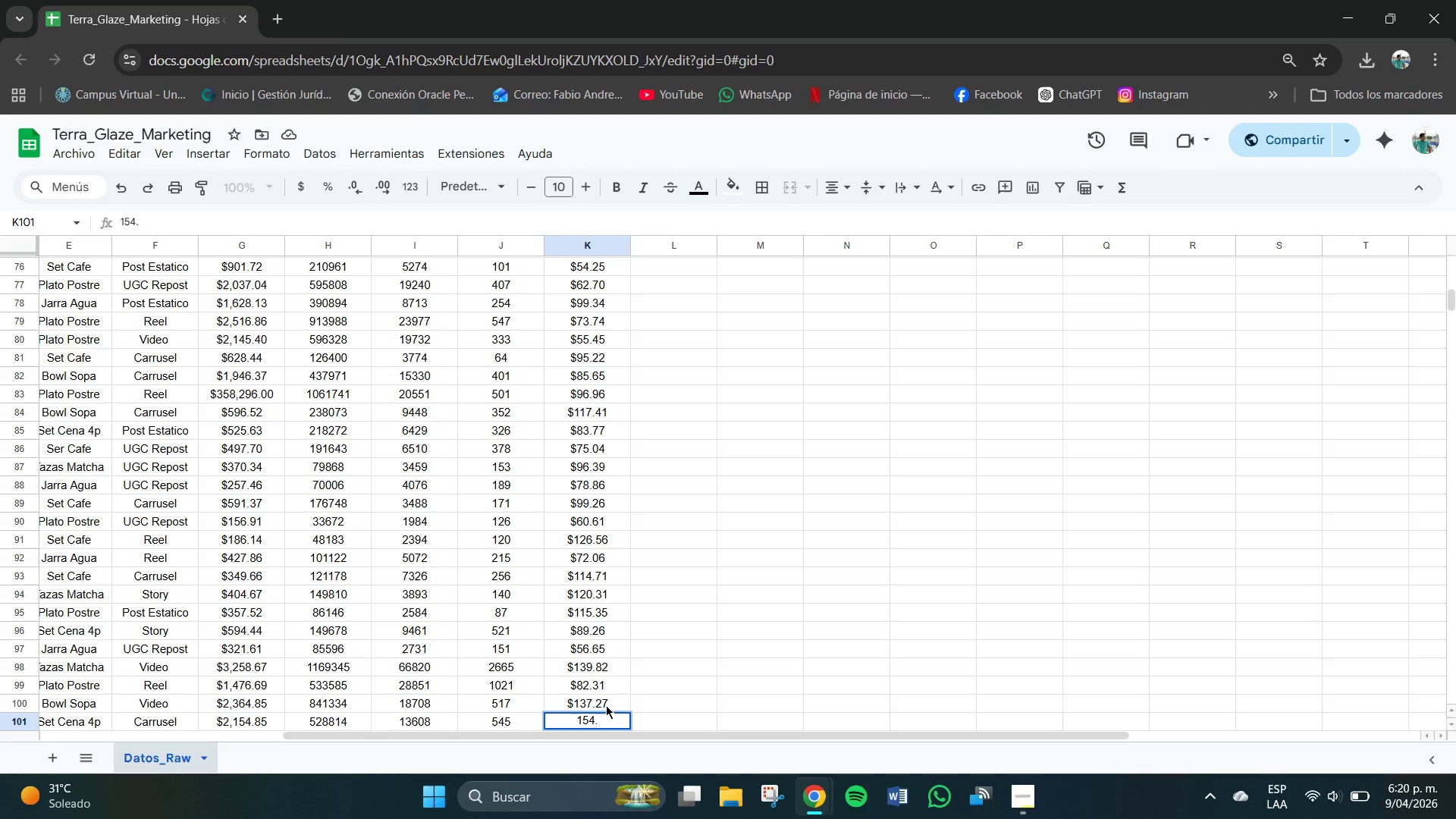 
key(Numpad9)
 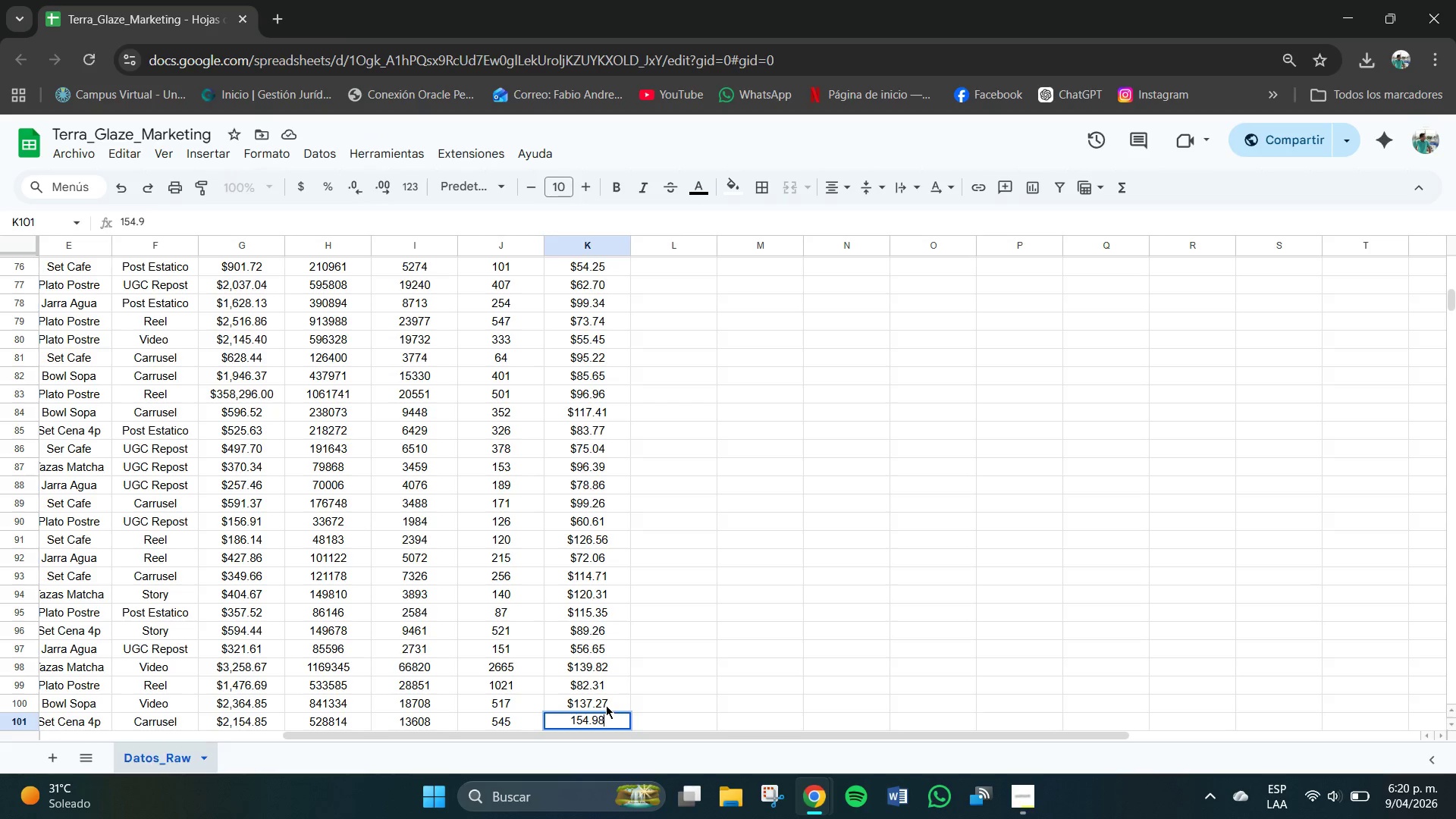 
key(Numpad8)
 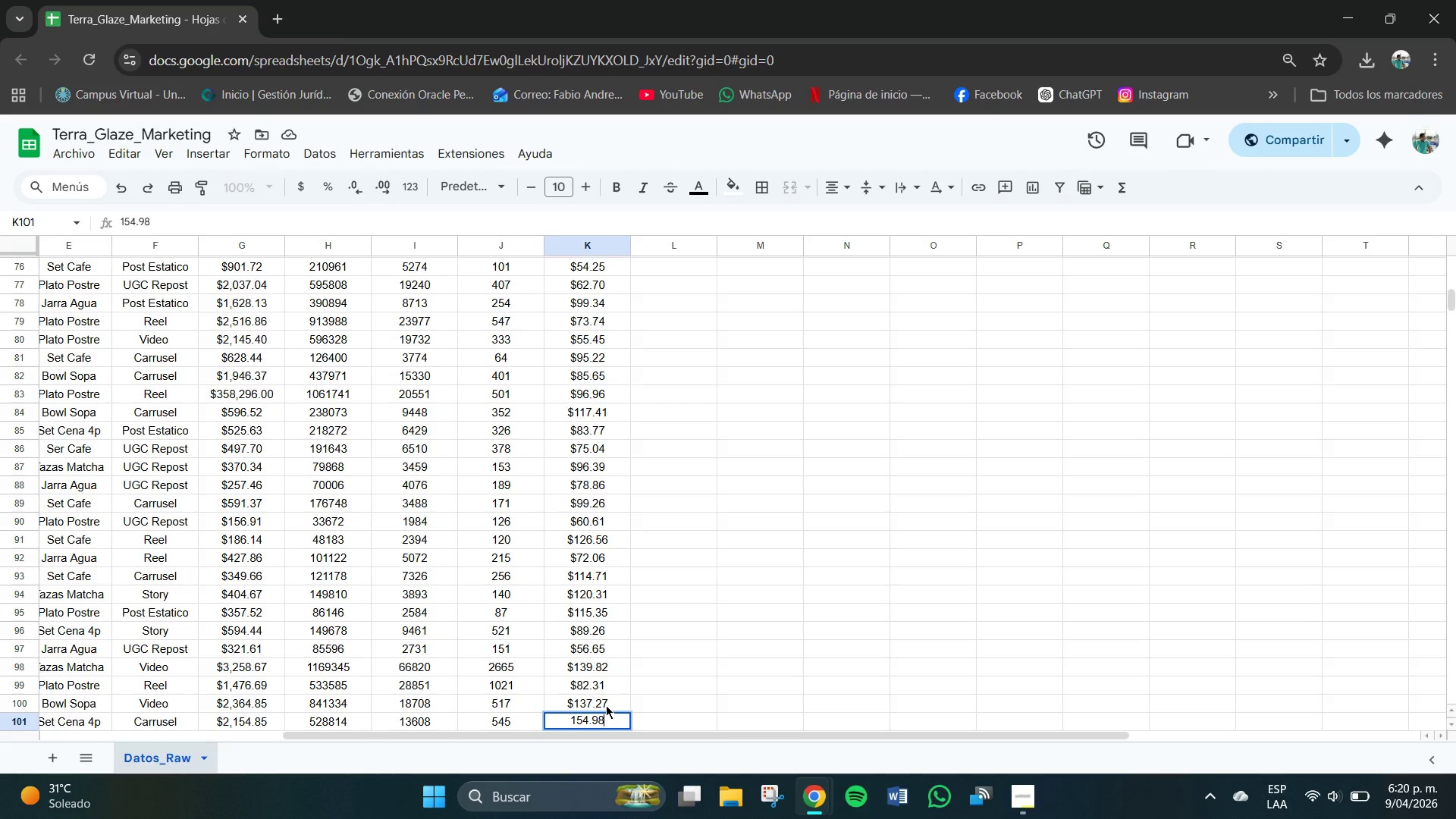 
key(NumpadEnter)
 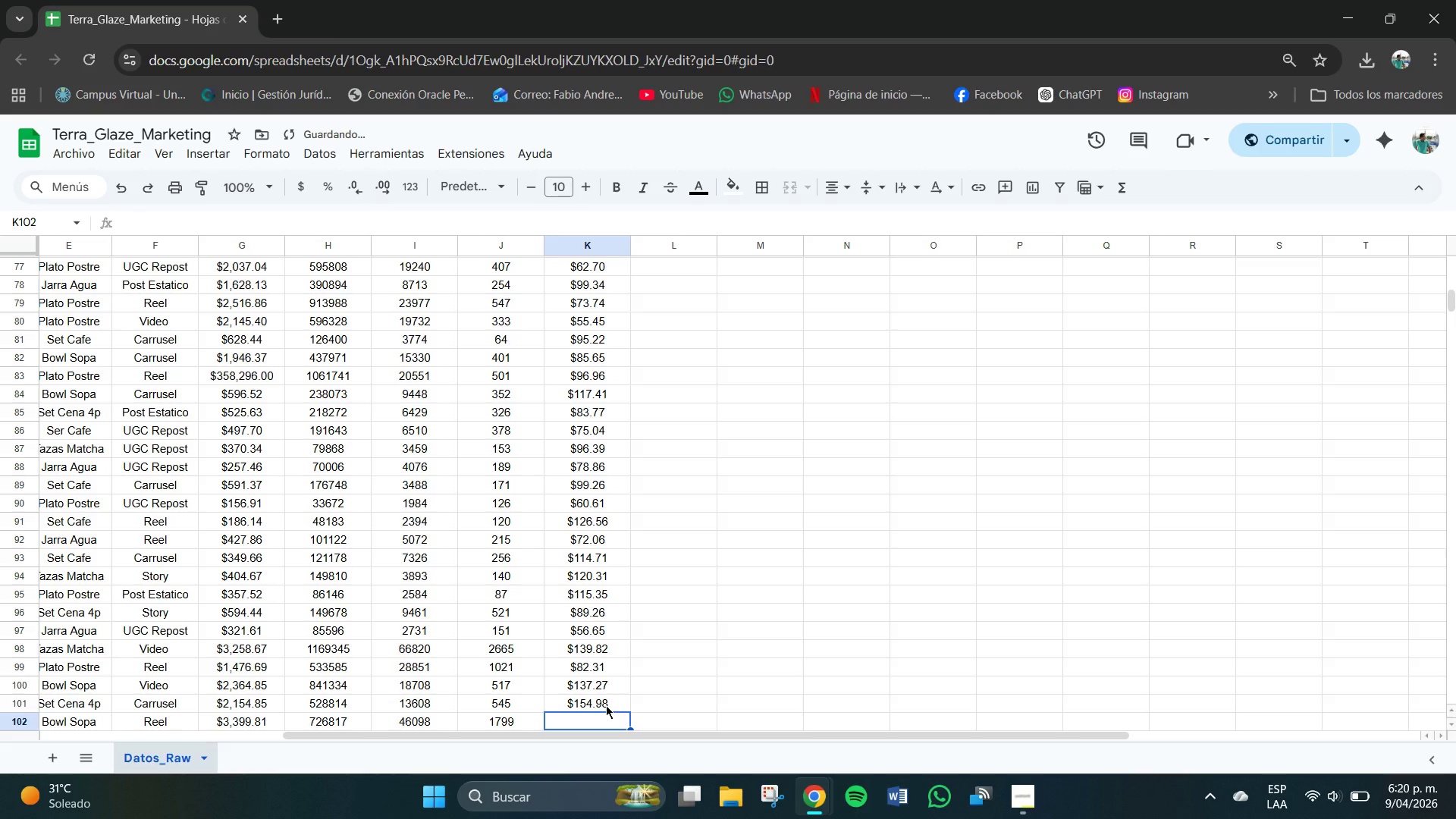 
key(Numpad1)
 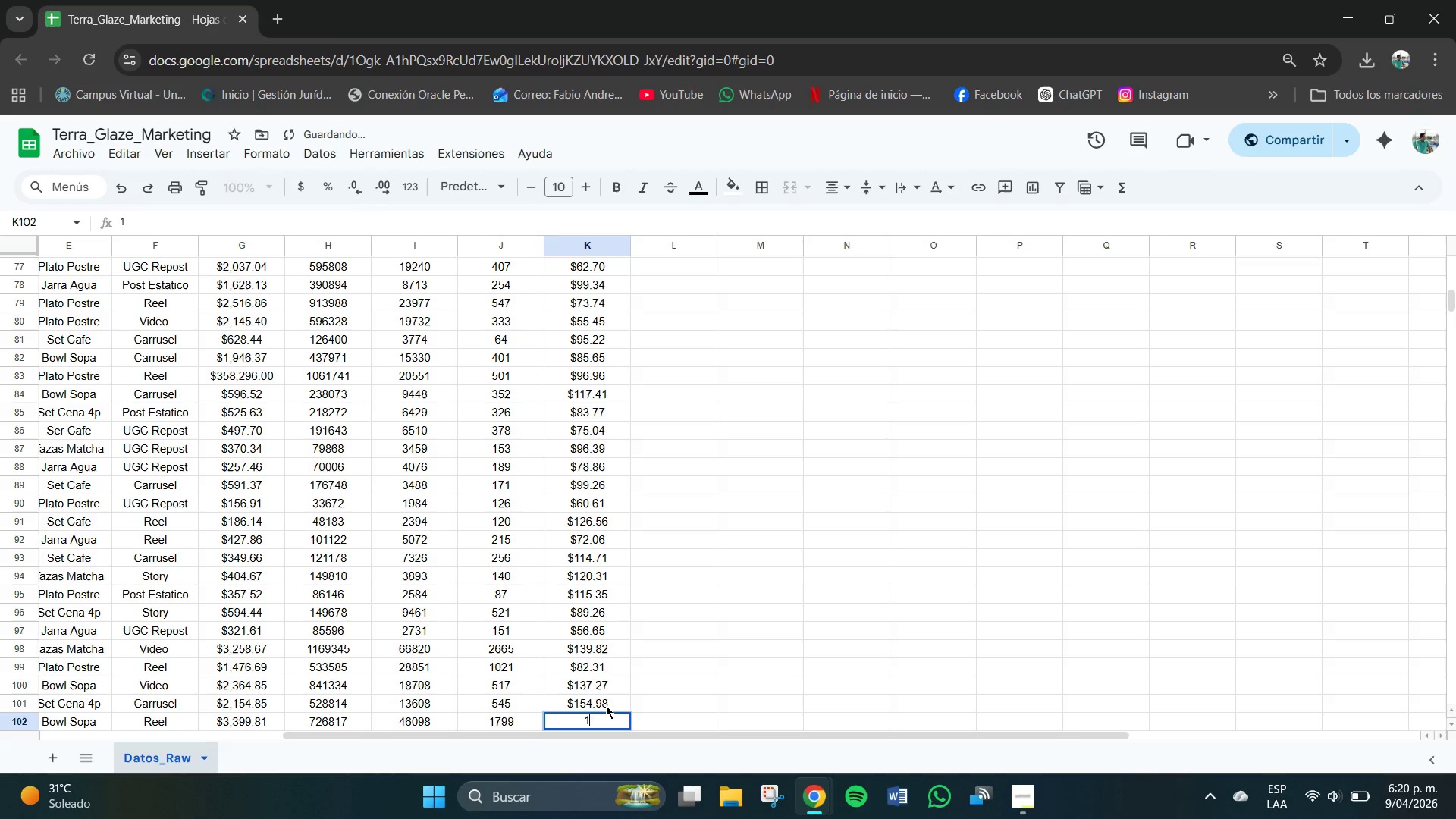 
key(Numpad3)
 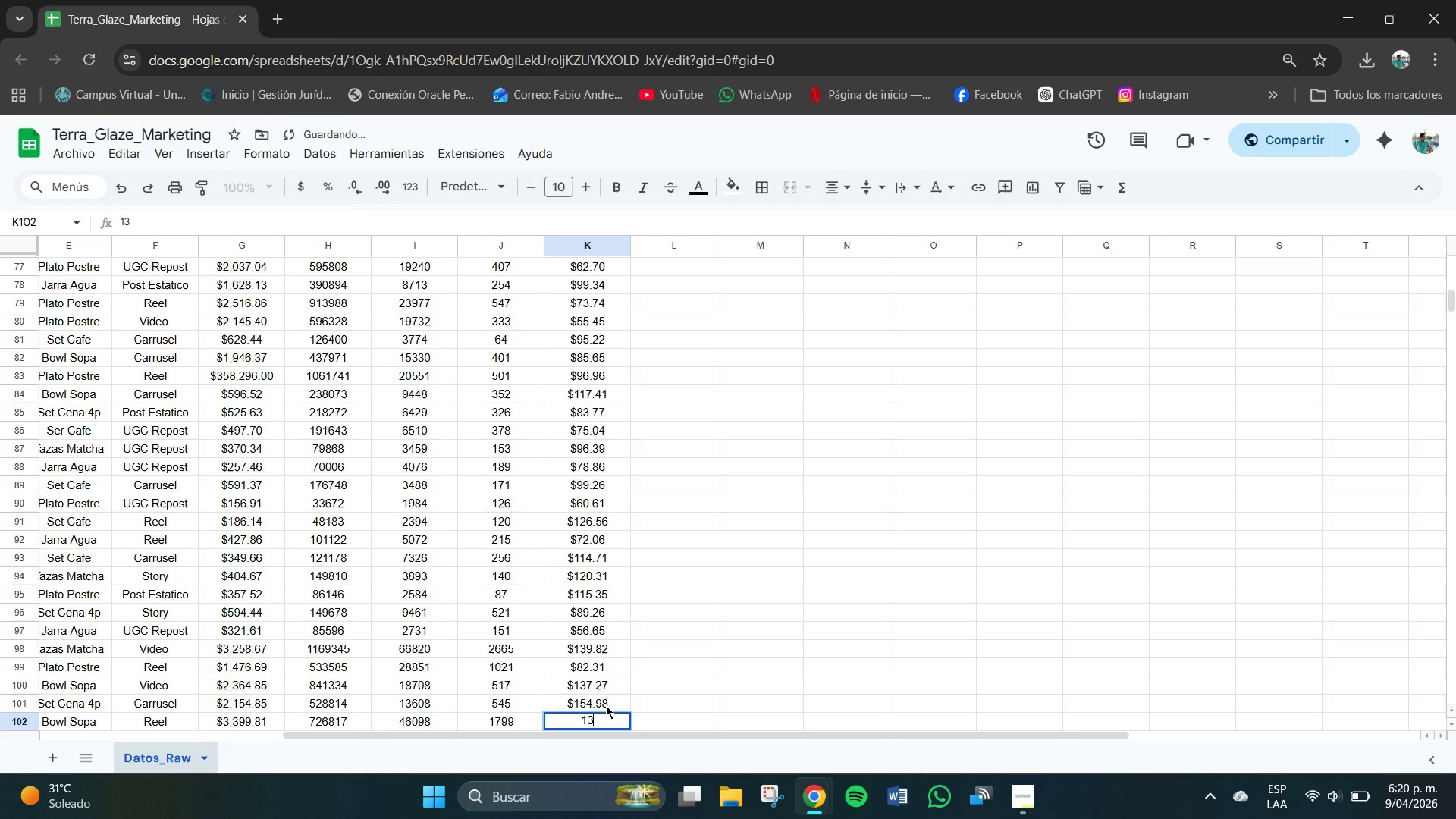 
key(Numpad5)
 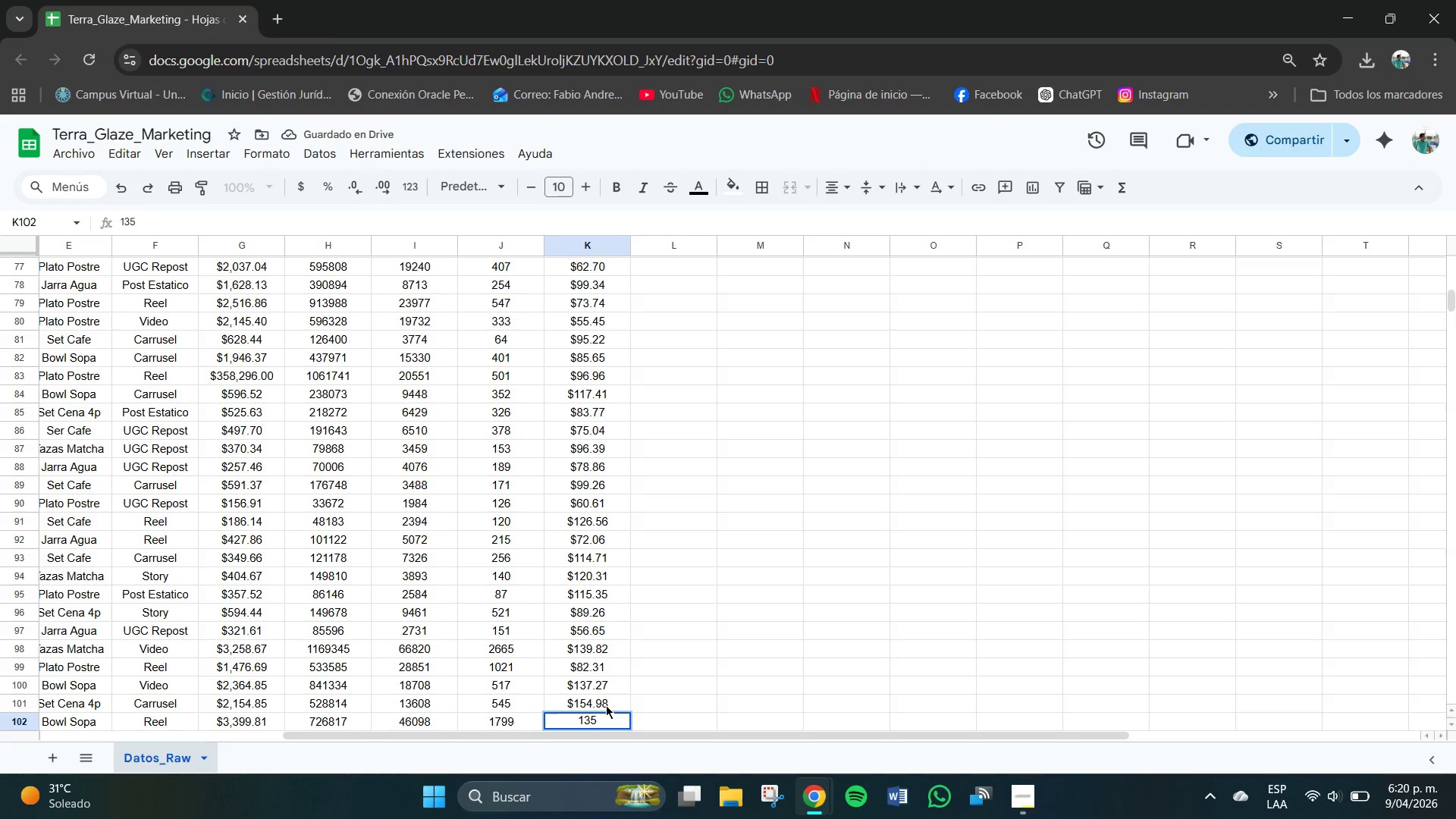 
key(NumpadDecimal)
 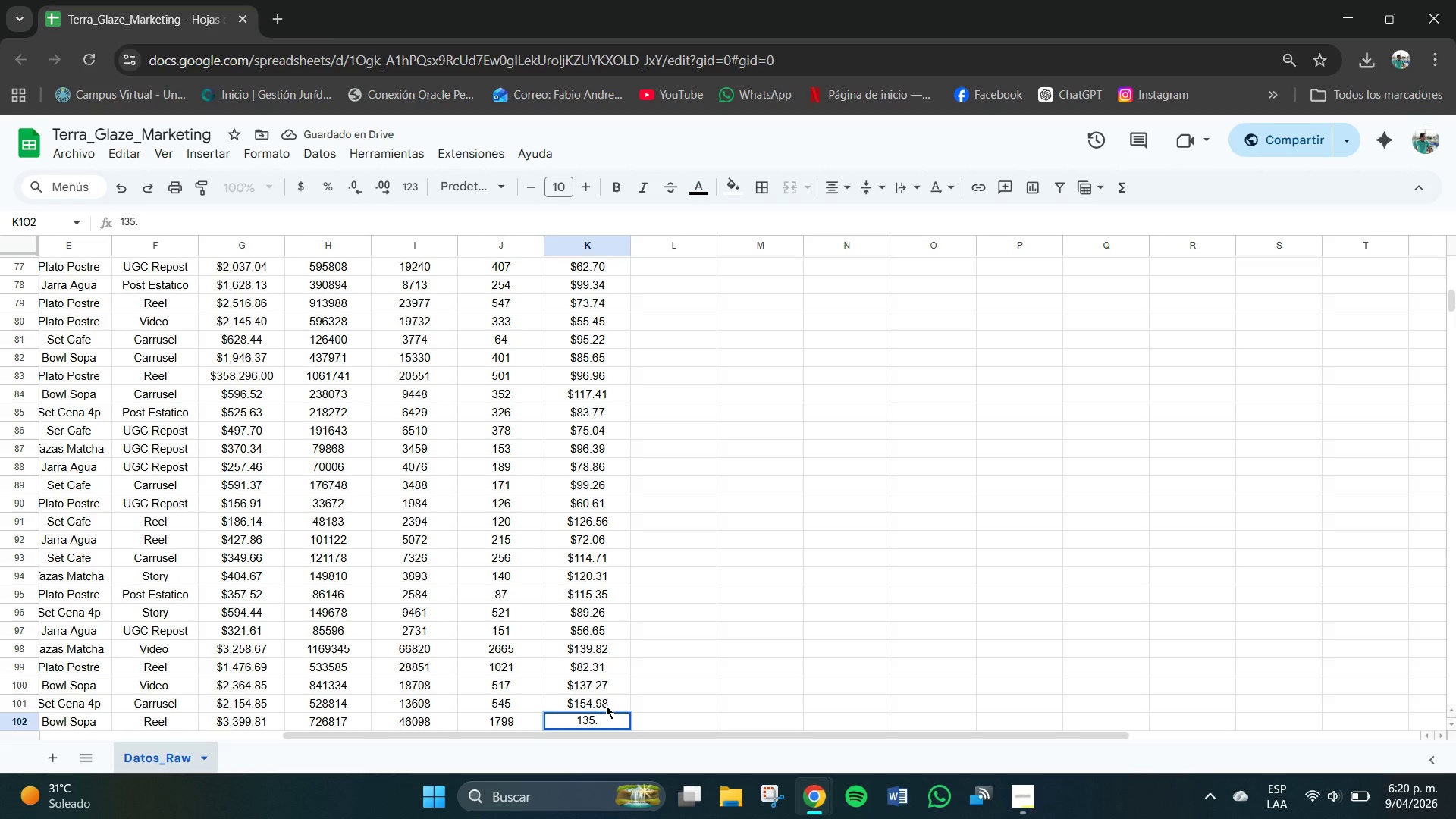 
key(Numpad1)
 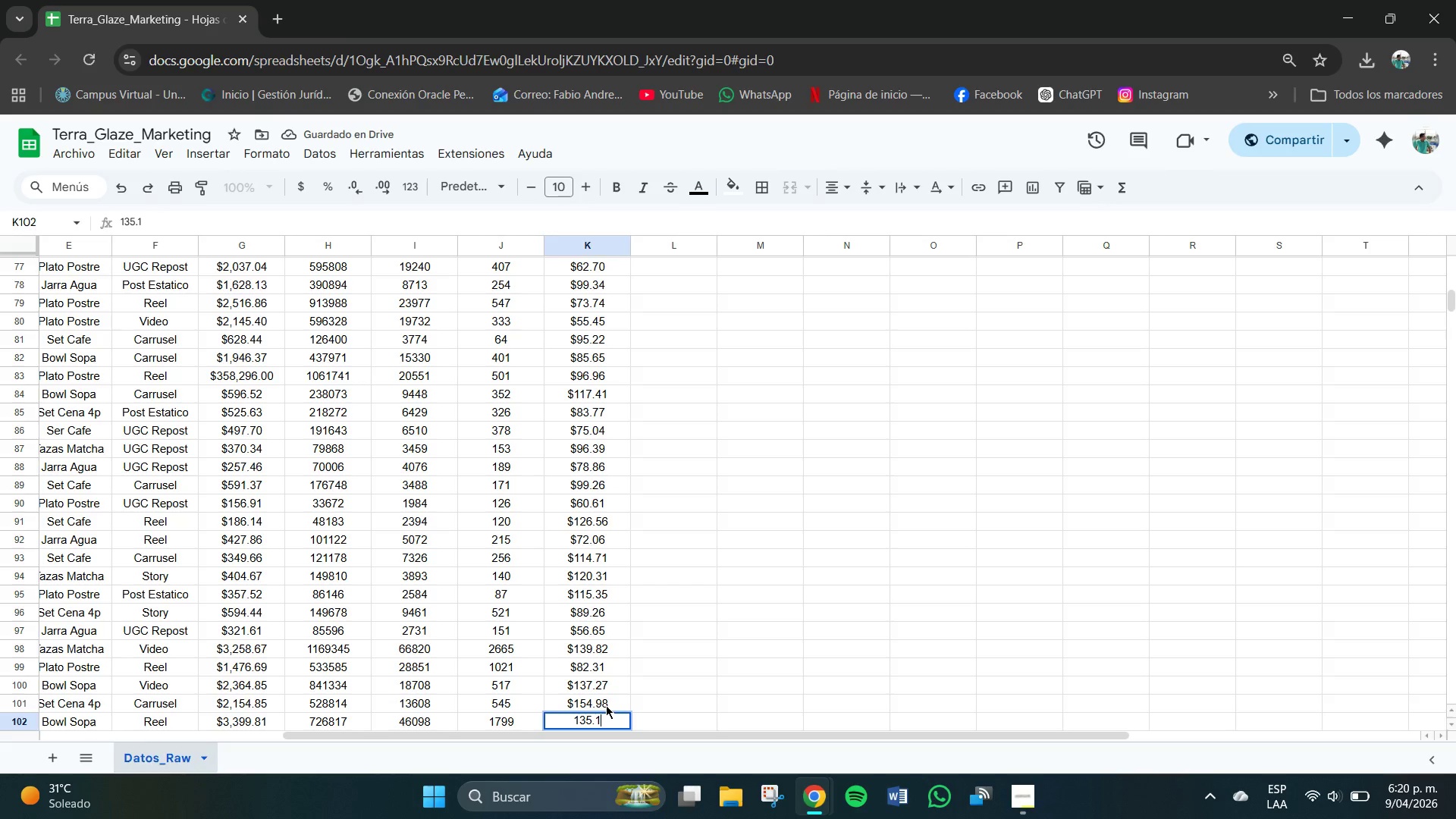 
key(Numpad8)
 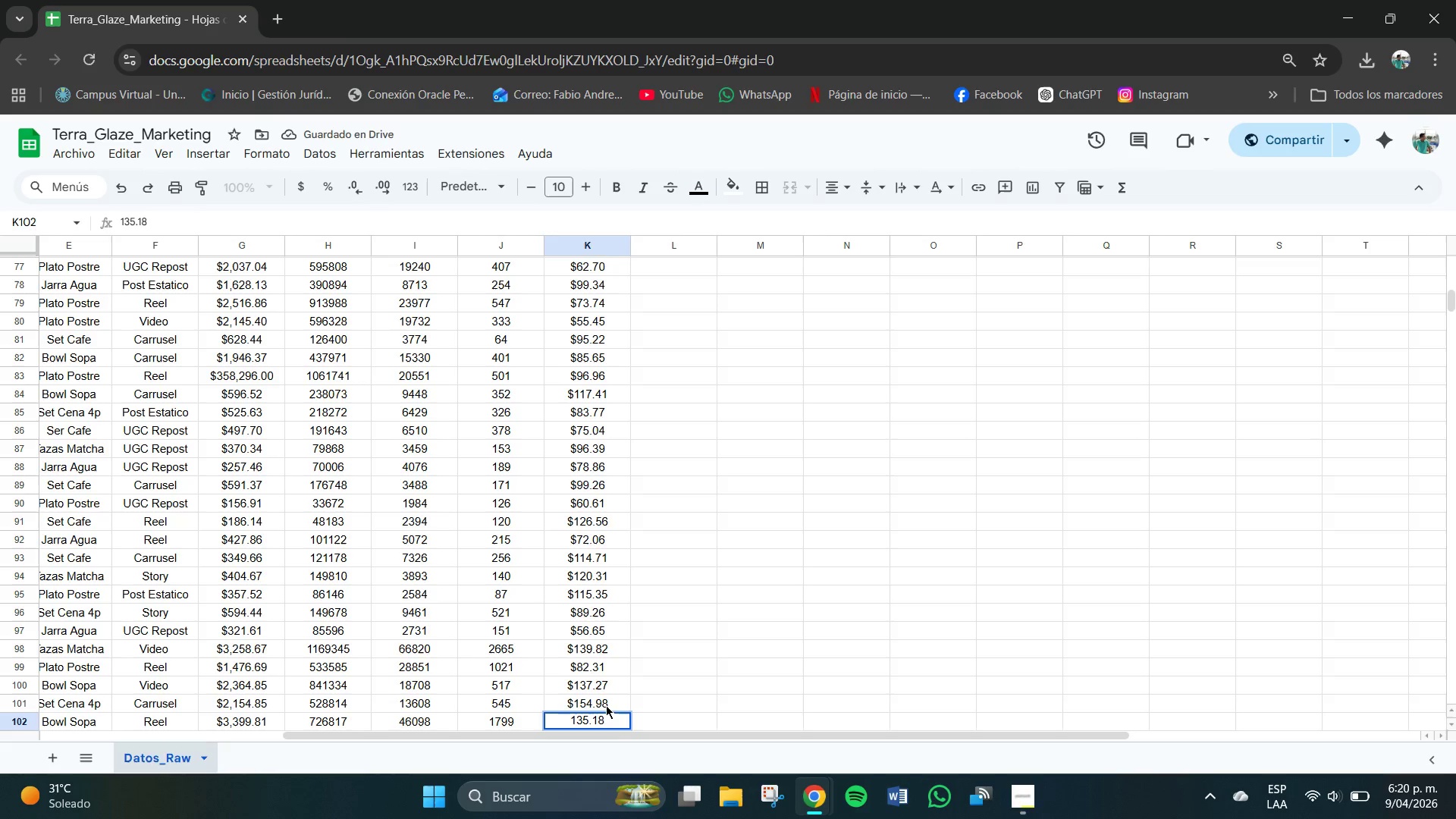 
key(NumpadEnter)
 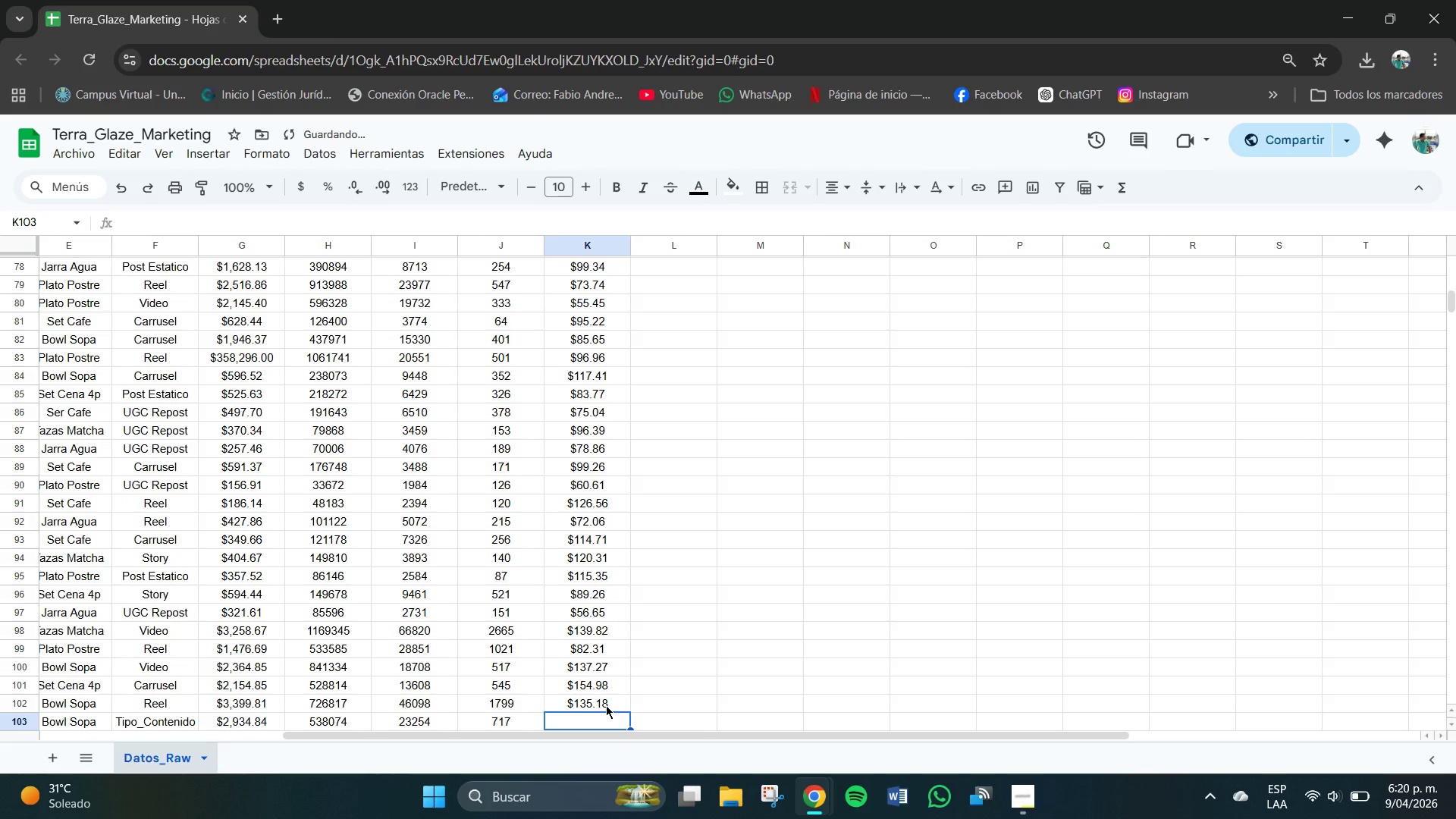 
key(Numpad1)
 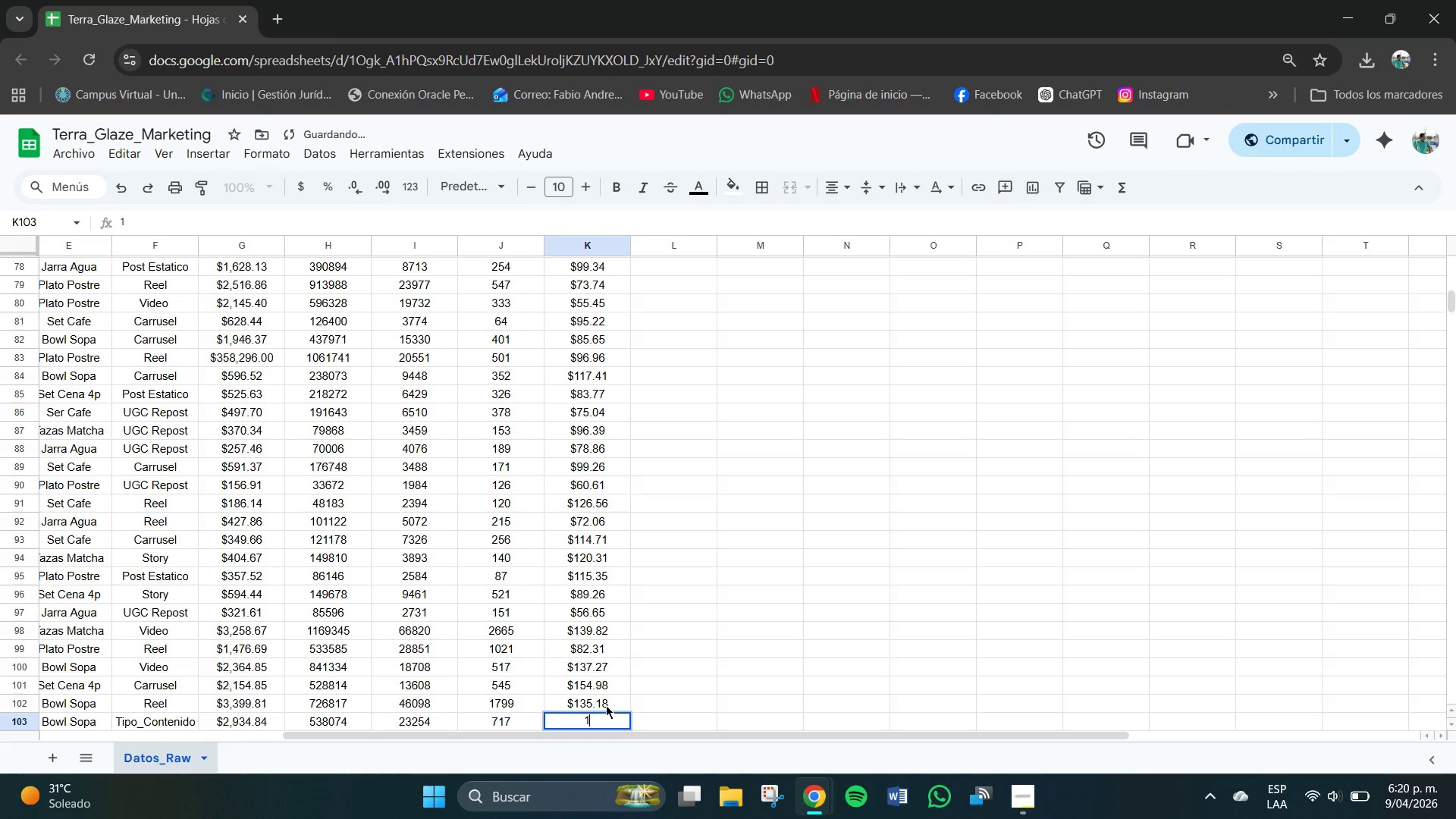 
key(Numpad6)
 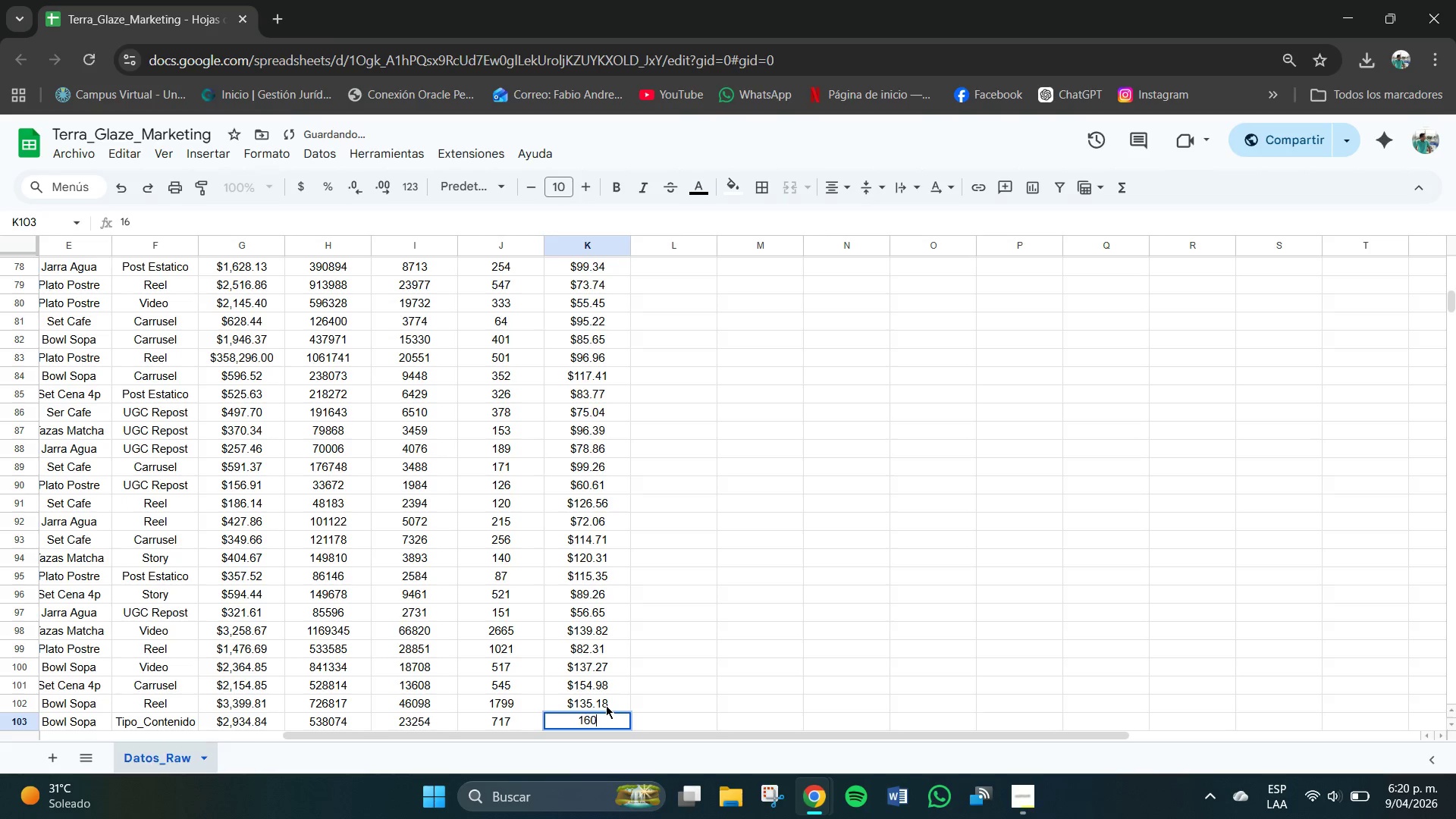 
key(Numpad0)
 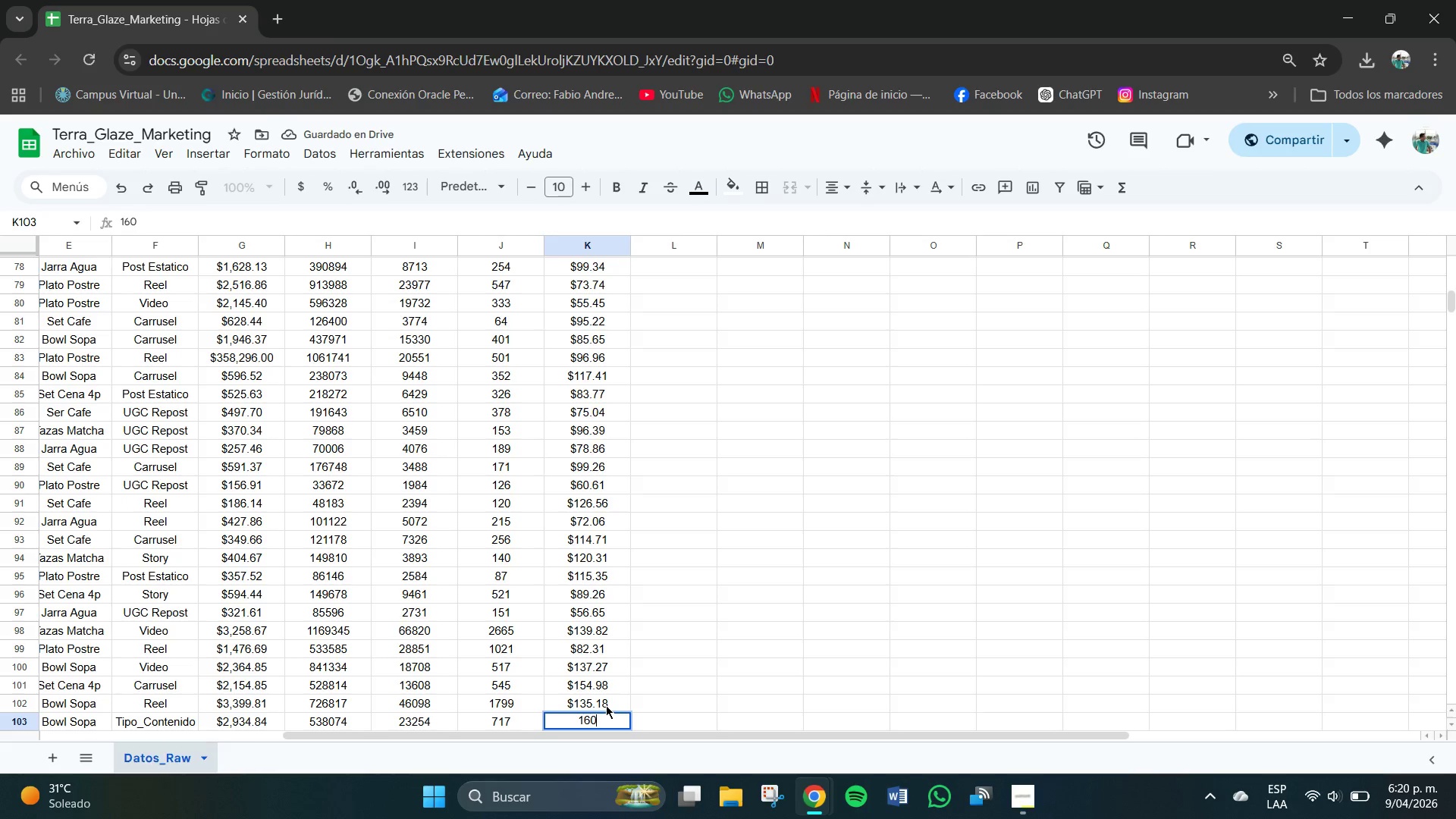 
key(NumpadDecimal)
 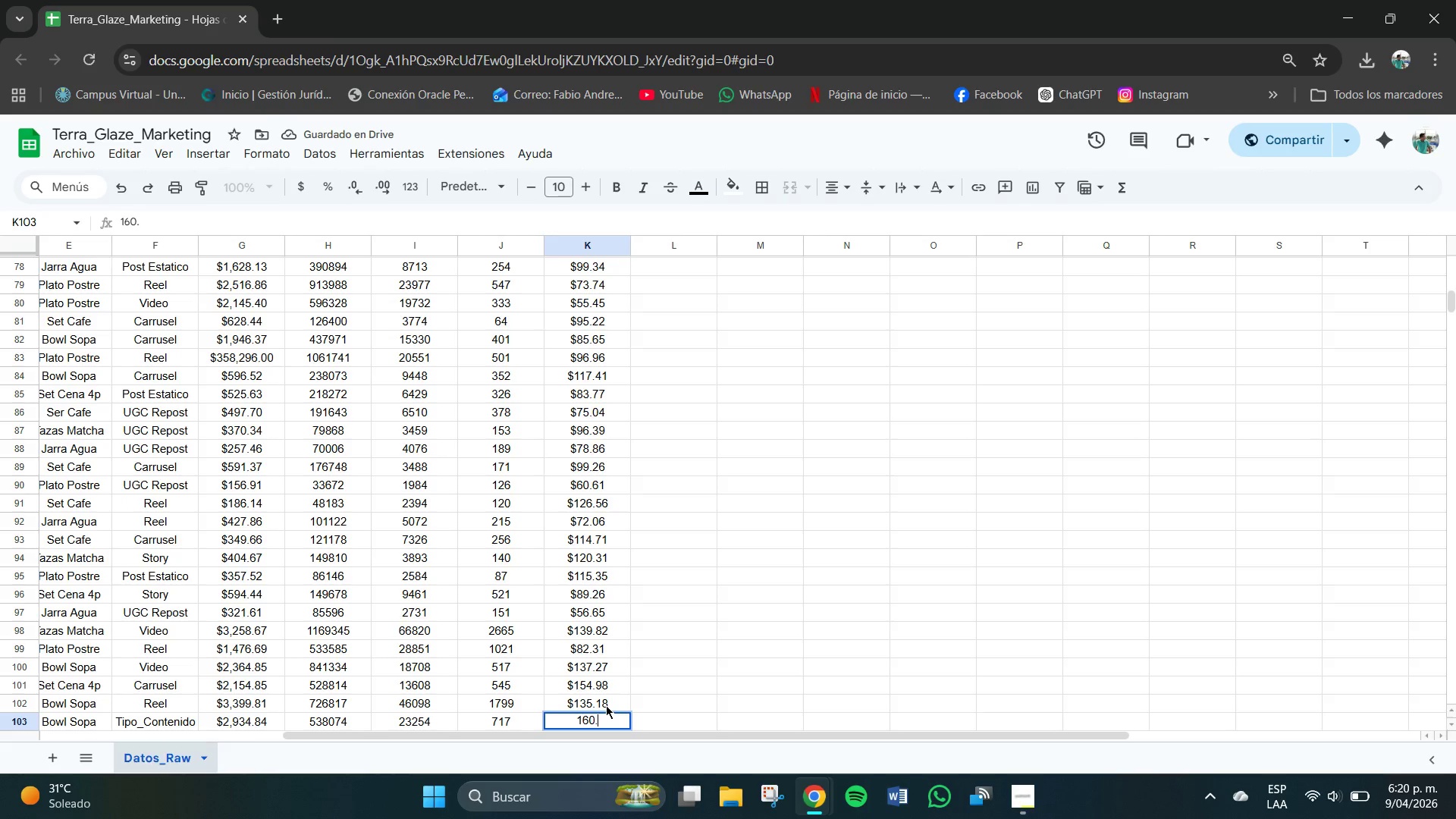 
key(Numpad5)
 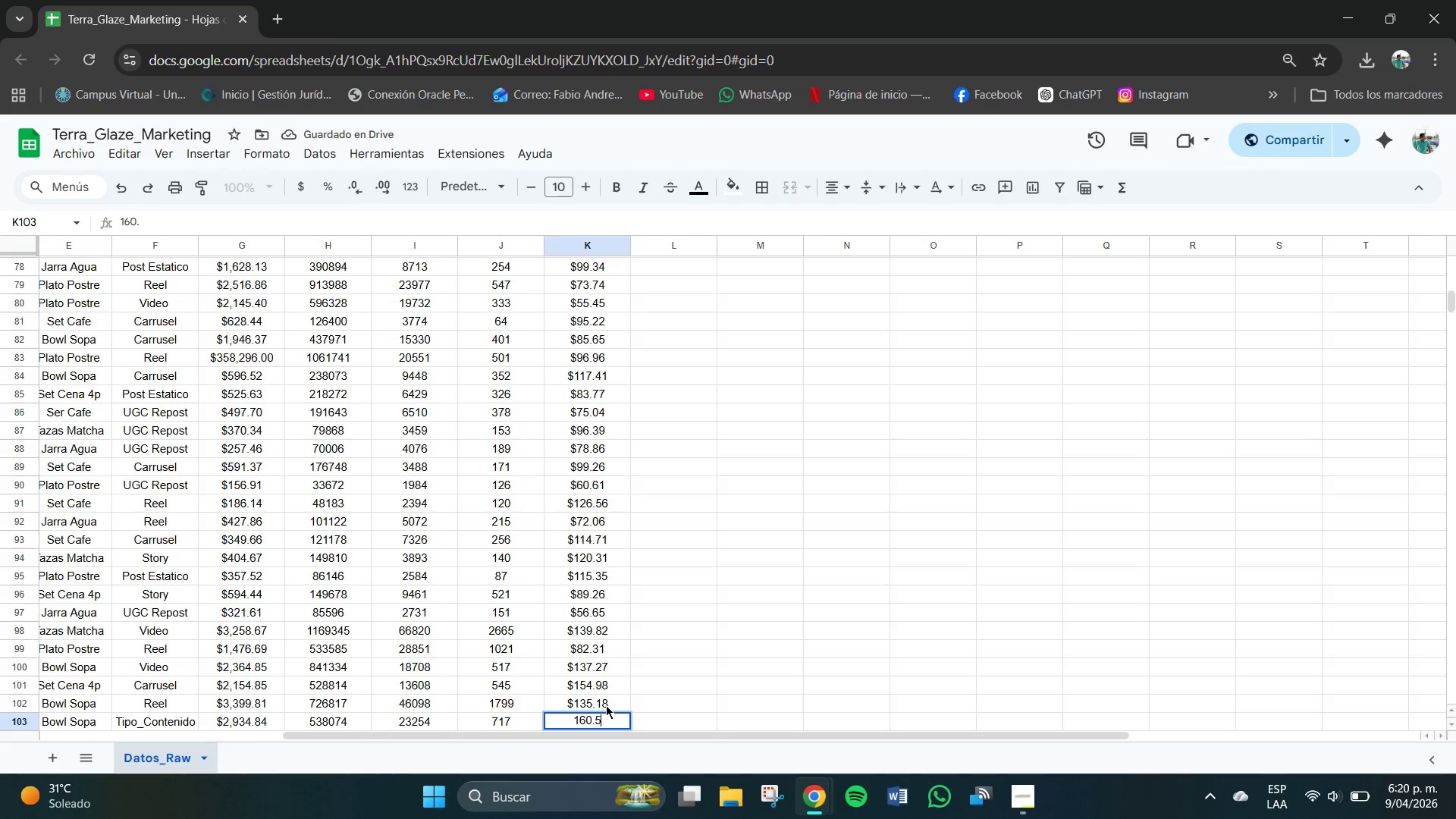 
key(Numpad5)
 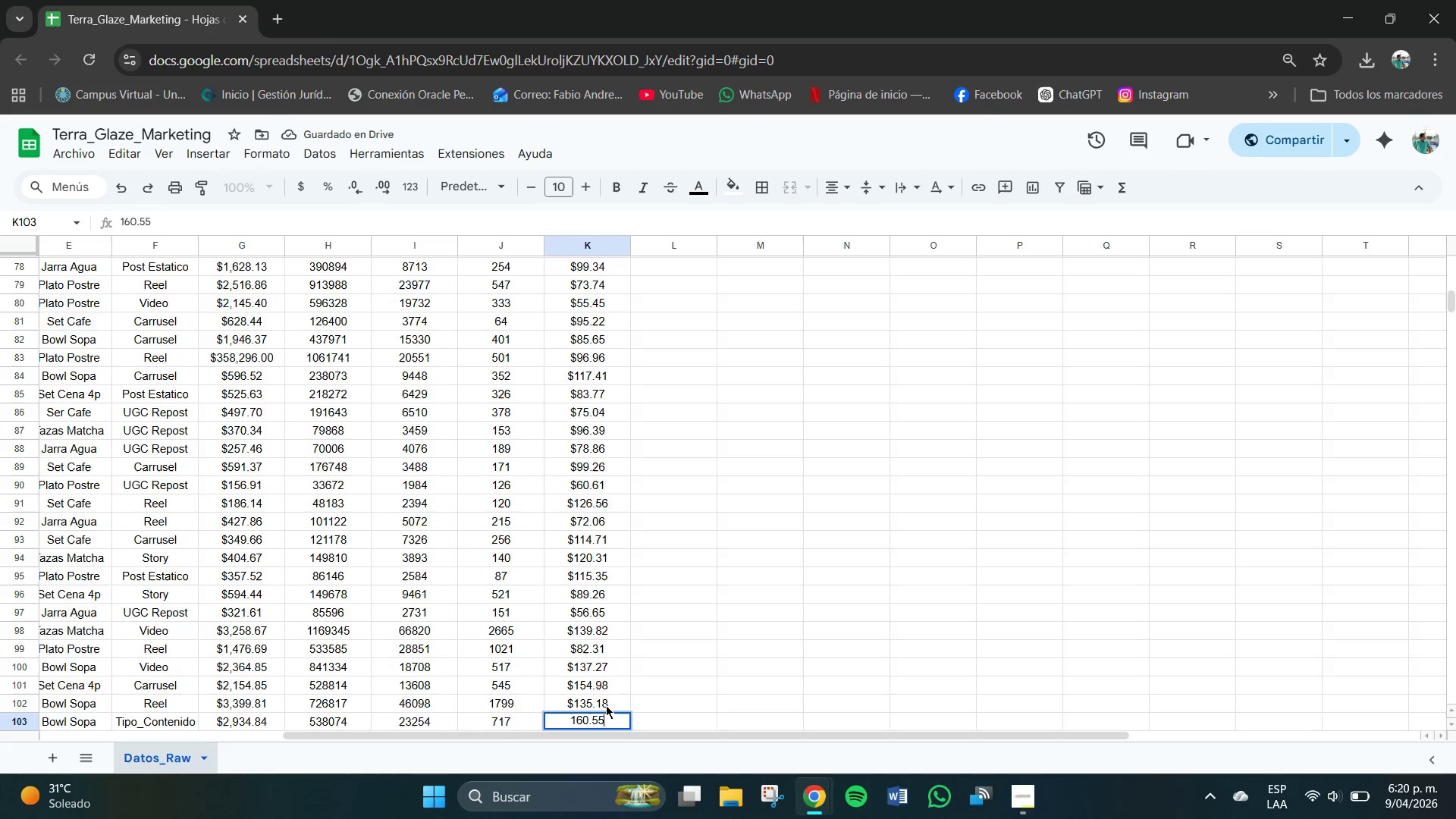 
key(NumpadEnter)
 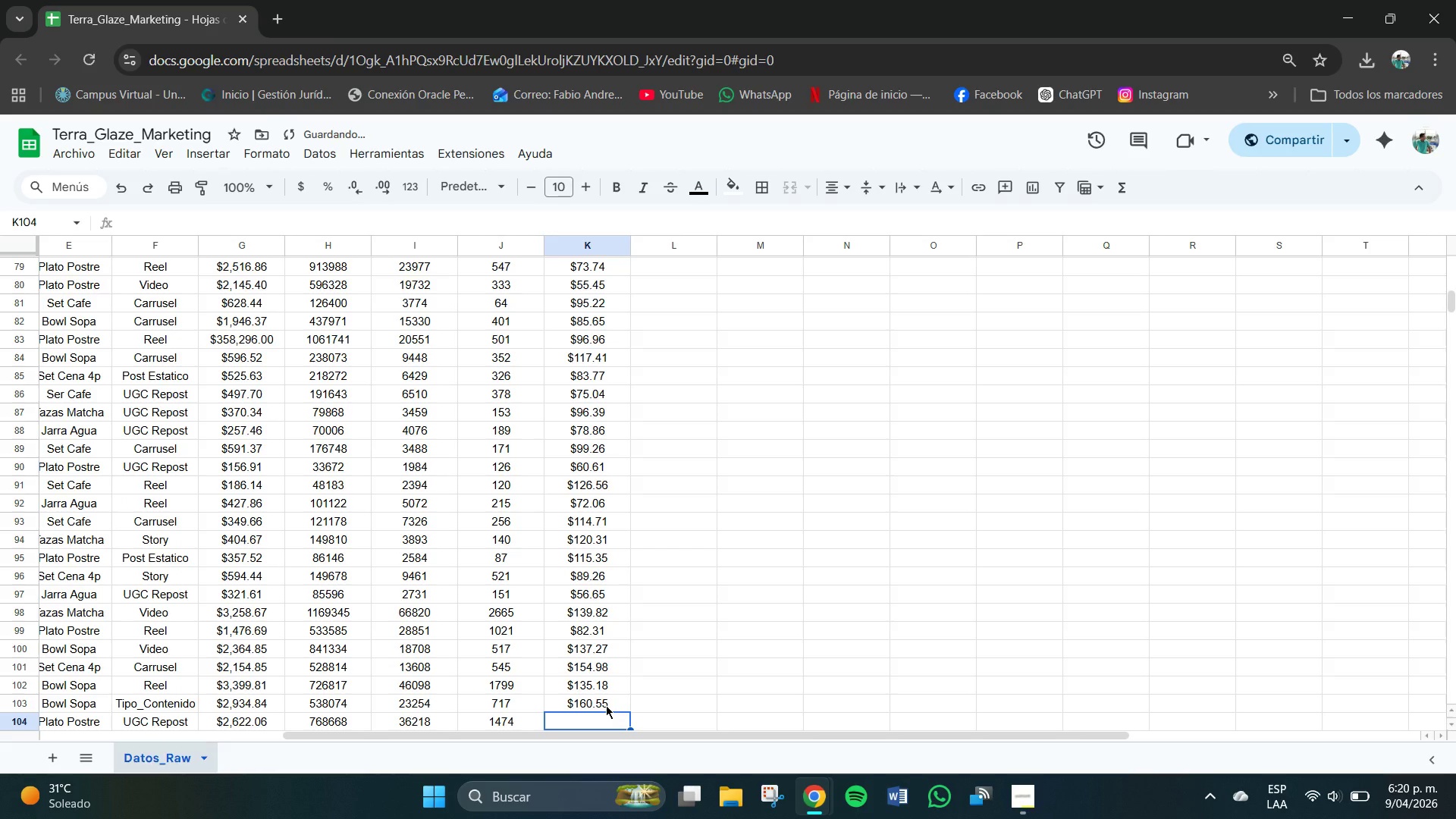 
key(Numpad9)
 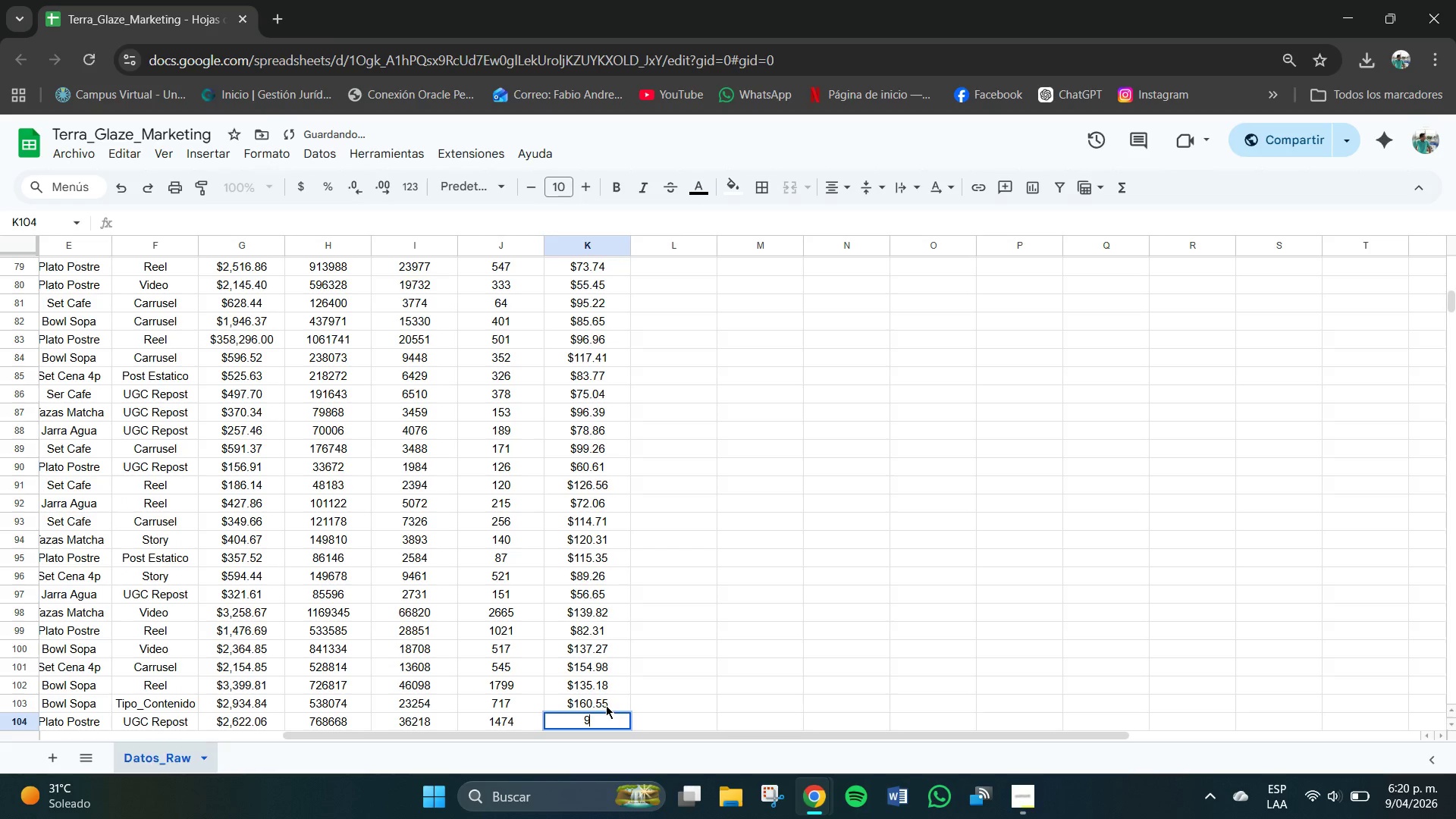 
key(Numpad9)
 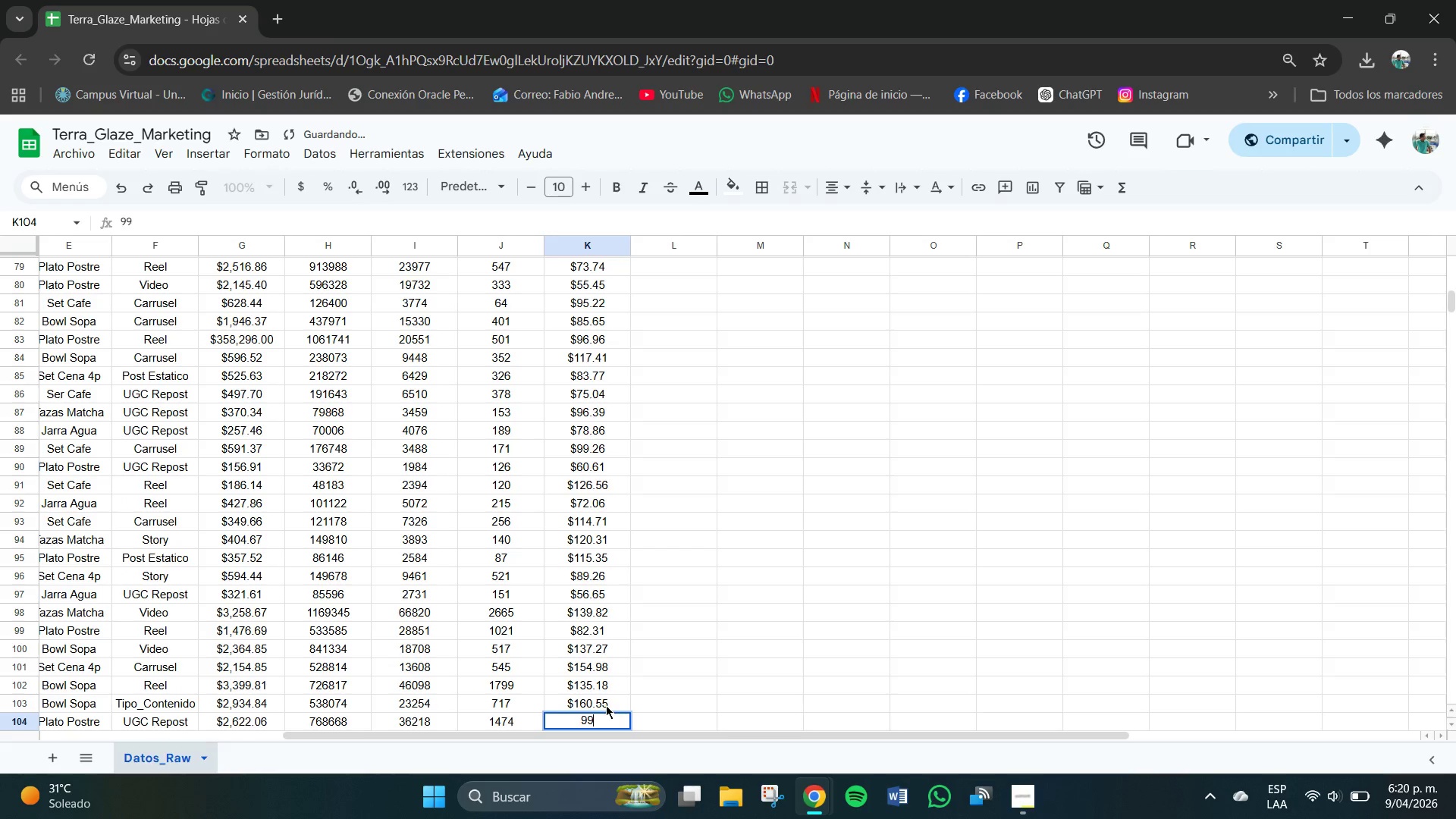 
key(NumpadDecimal)
 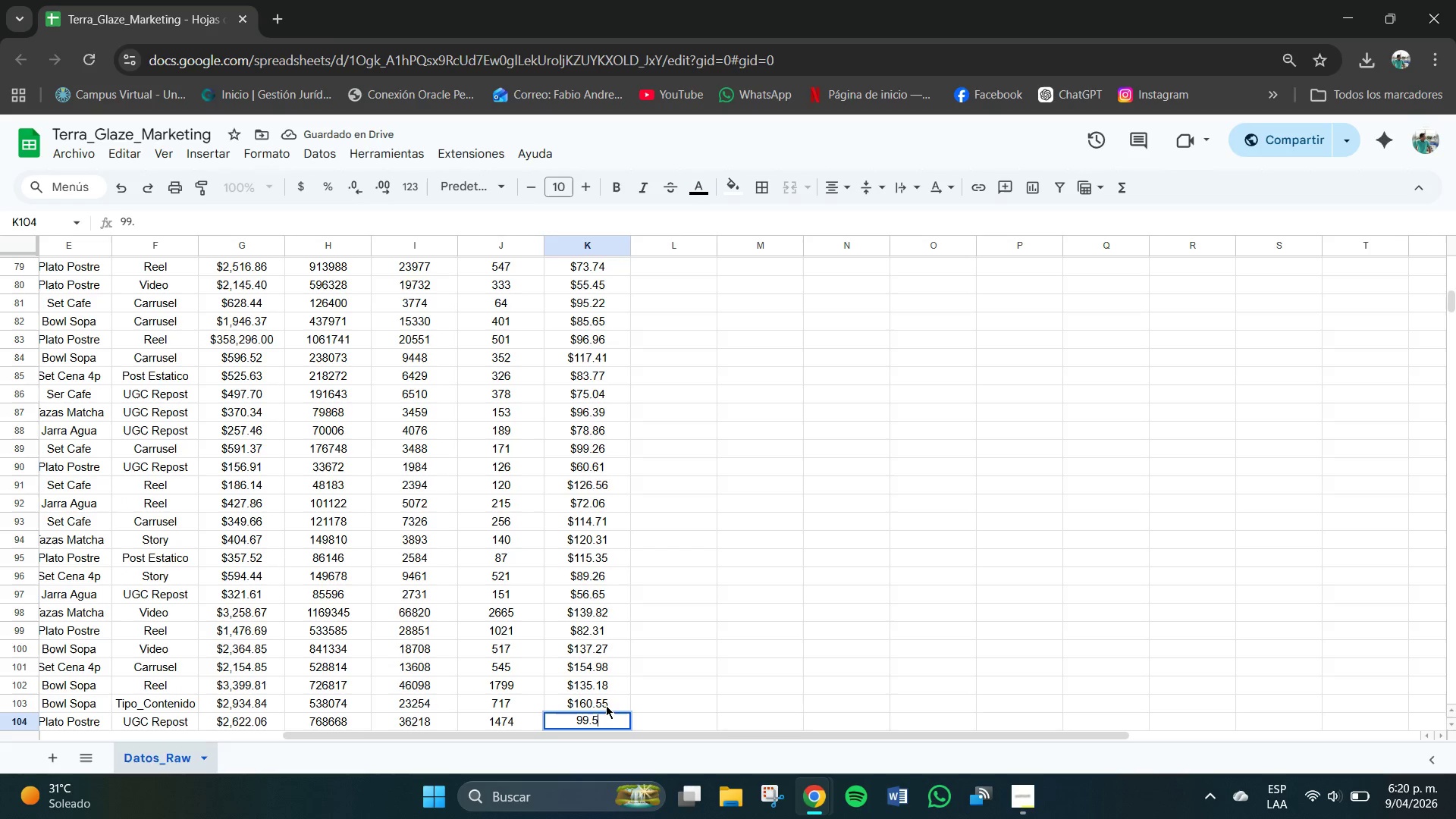 
key(Numpad5)
 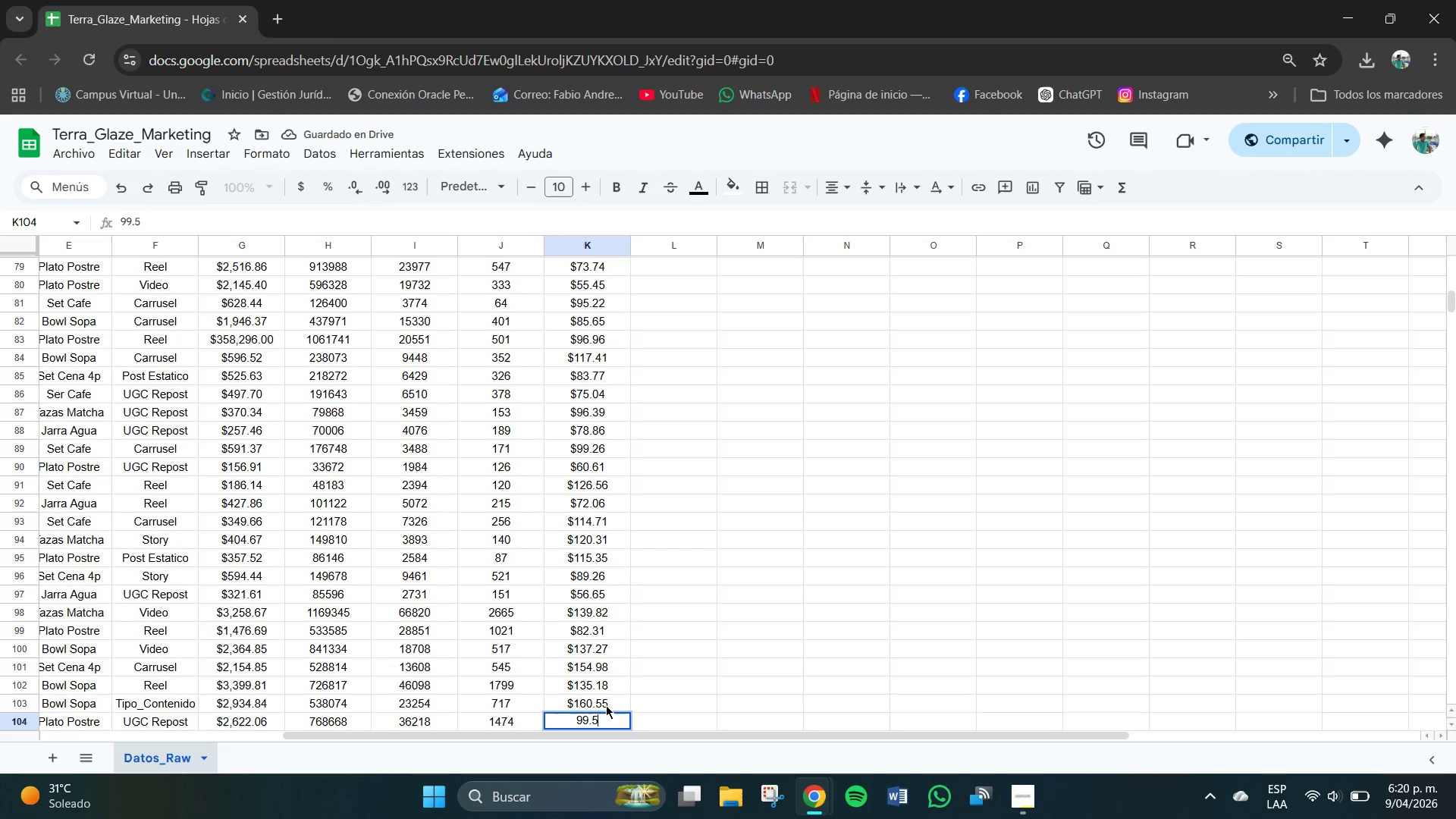 
key(Numpad2)
 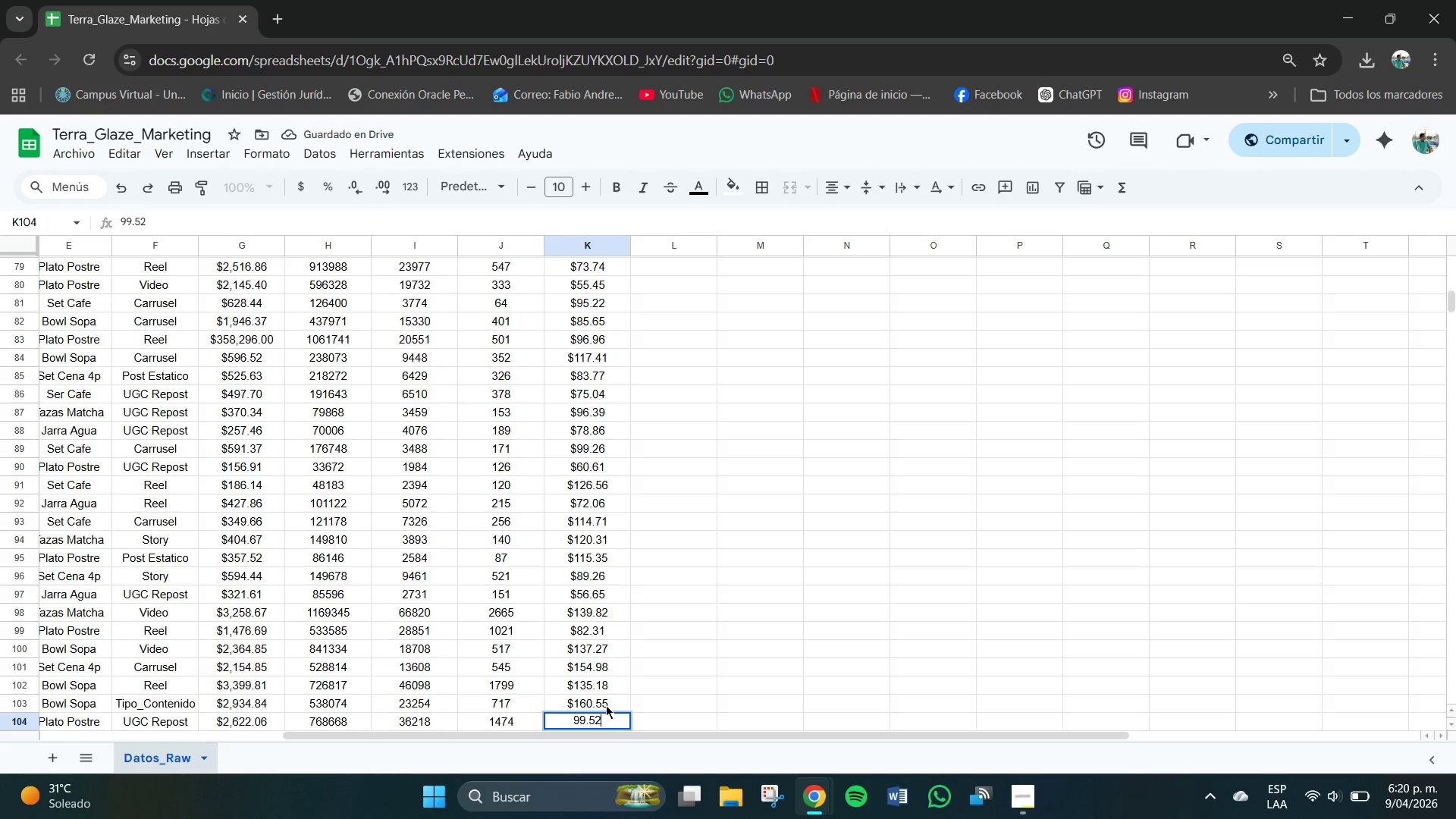 
key(NumpadEnter)
 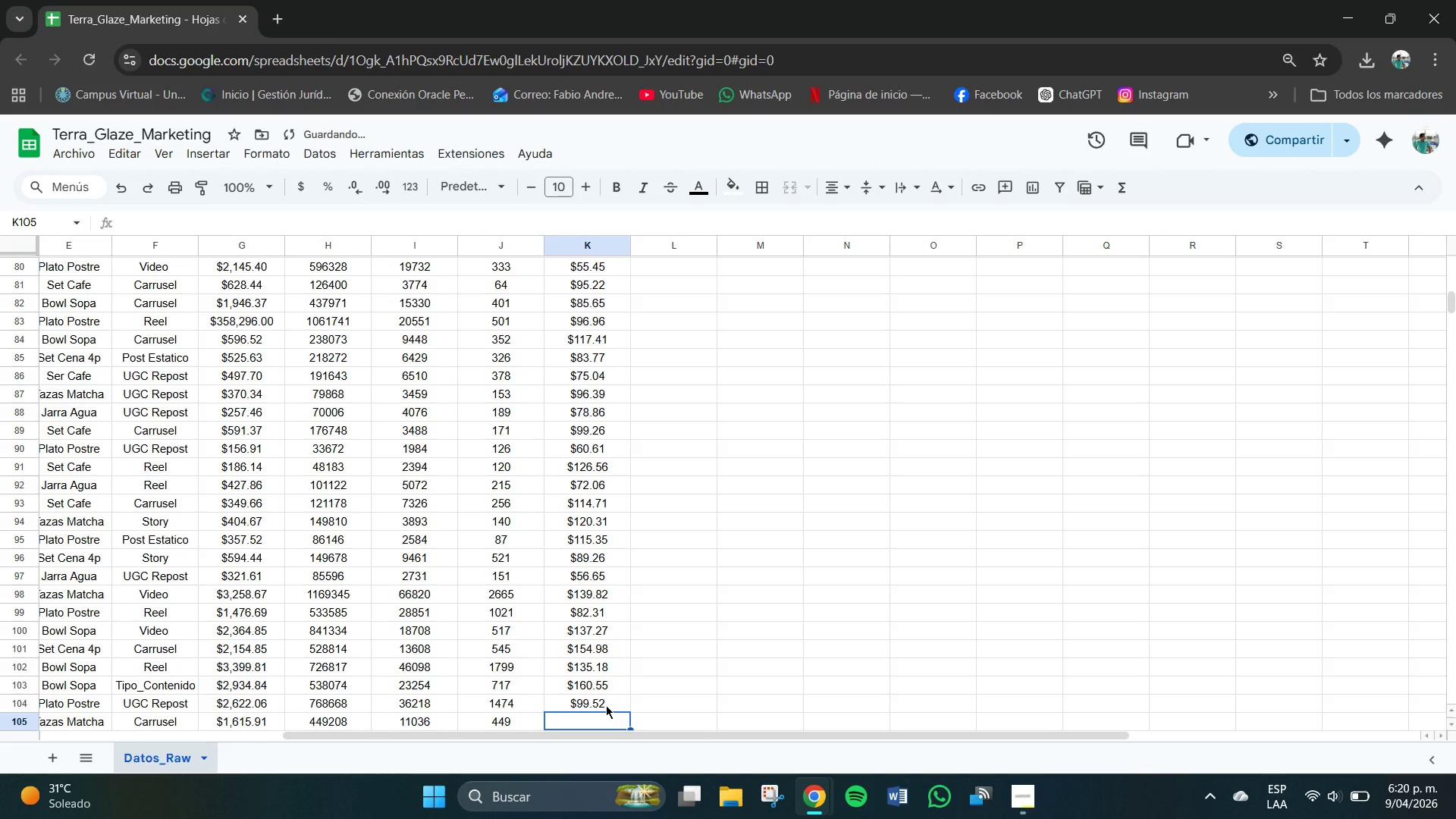 
key(Numpad9)
 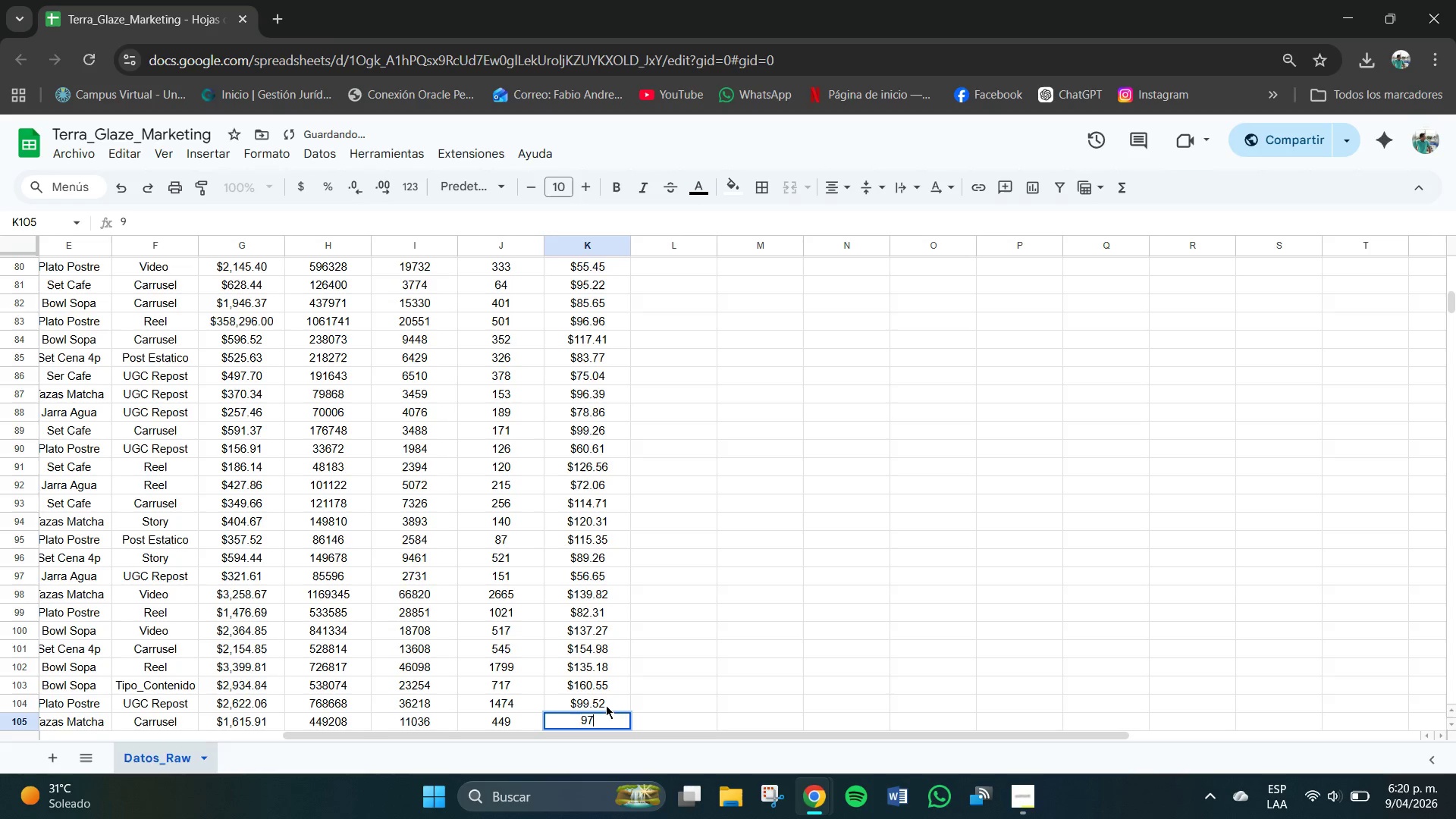 
key(Numpad7)
 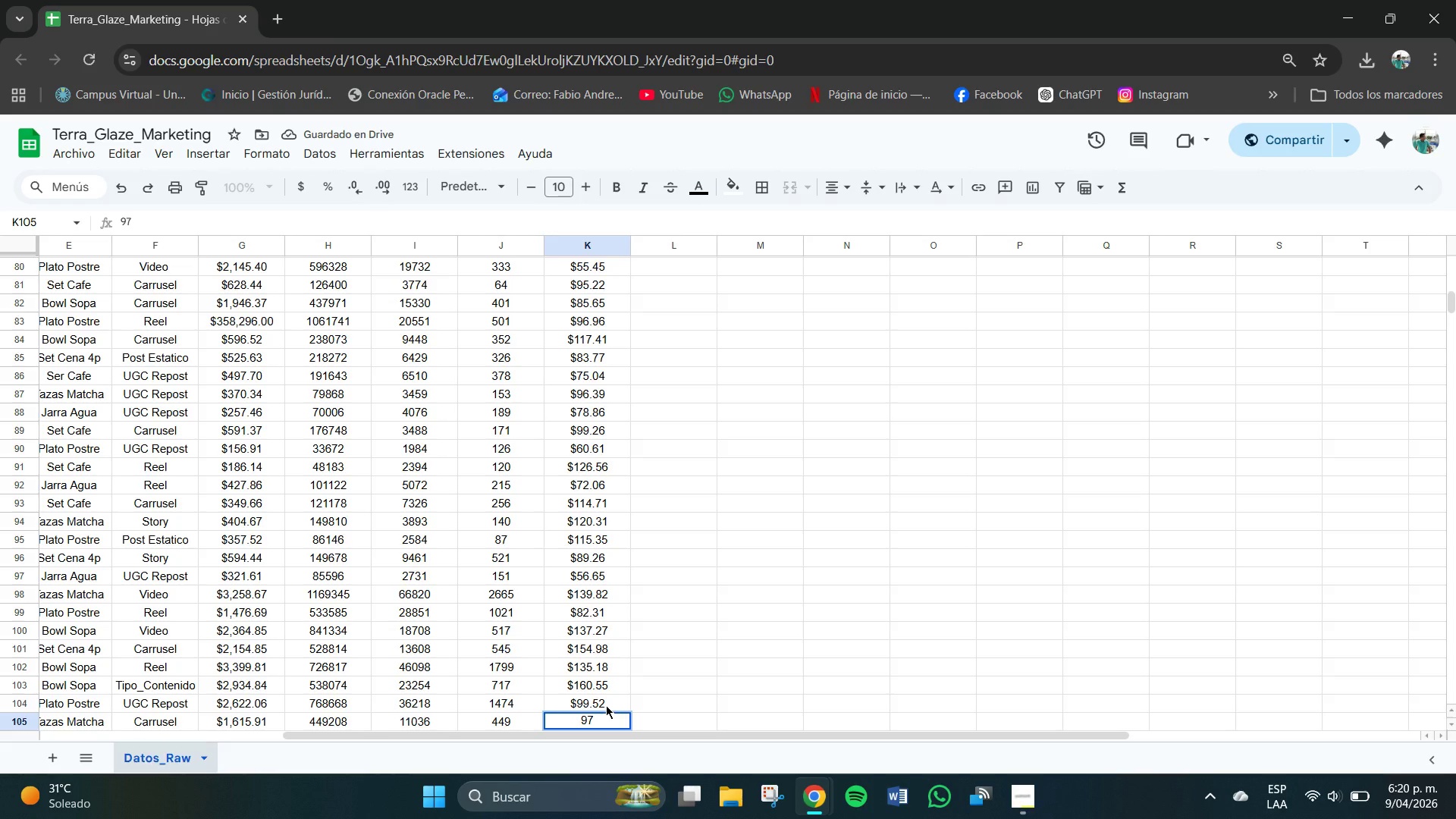 
key(NumpadDecimal)
 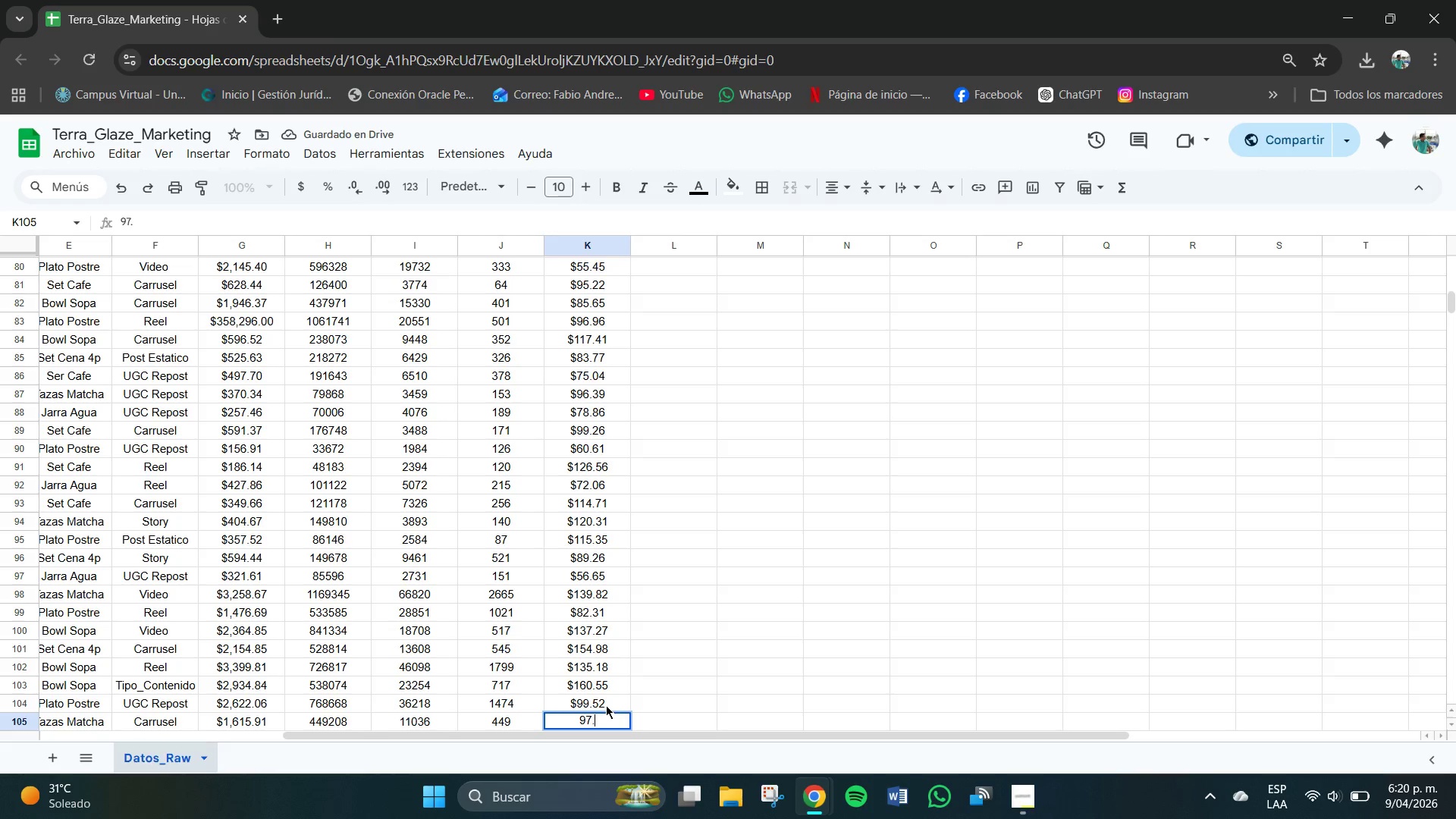 
key(Numpad3)
 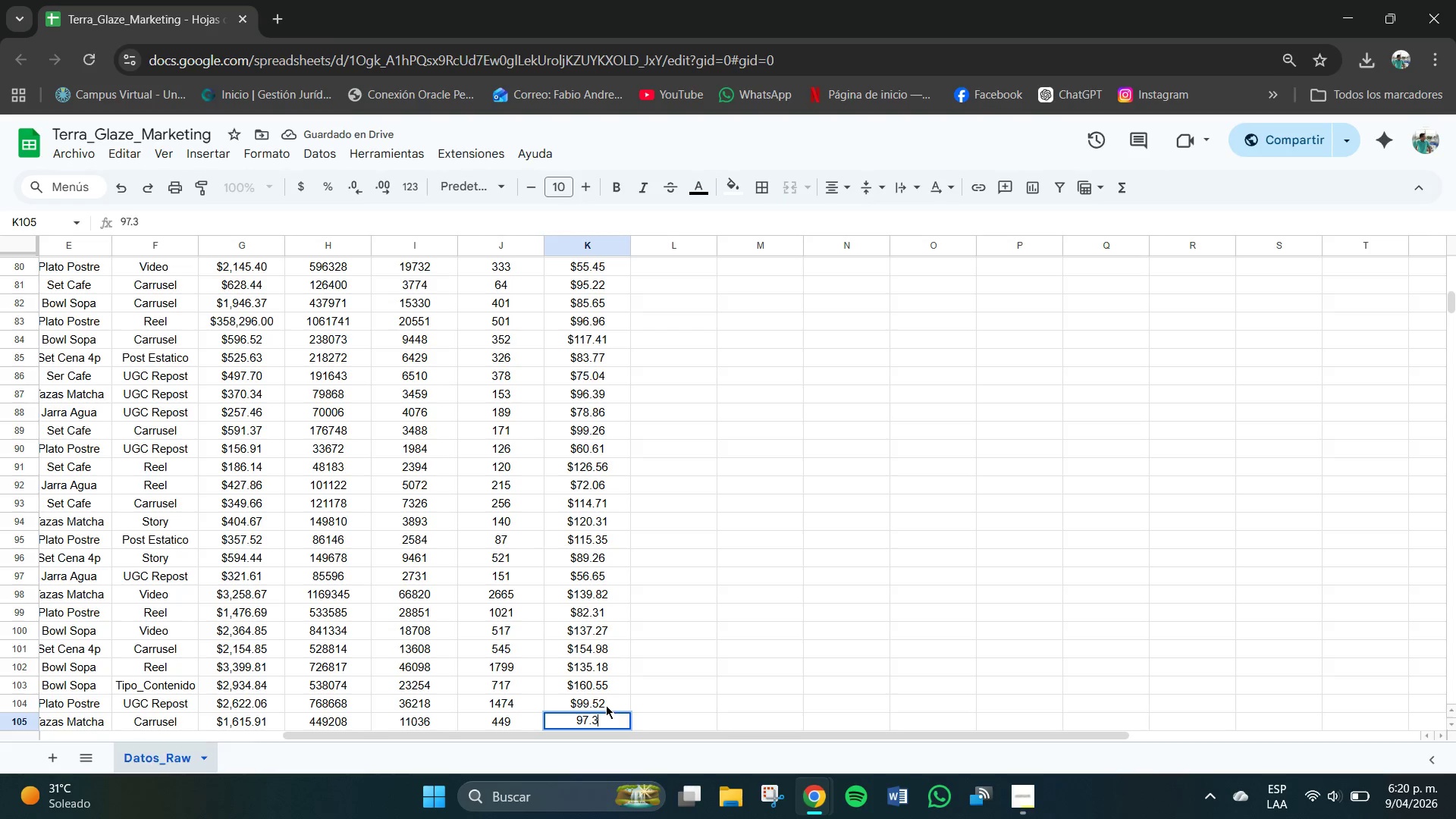 
key(Numpad9)
 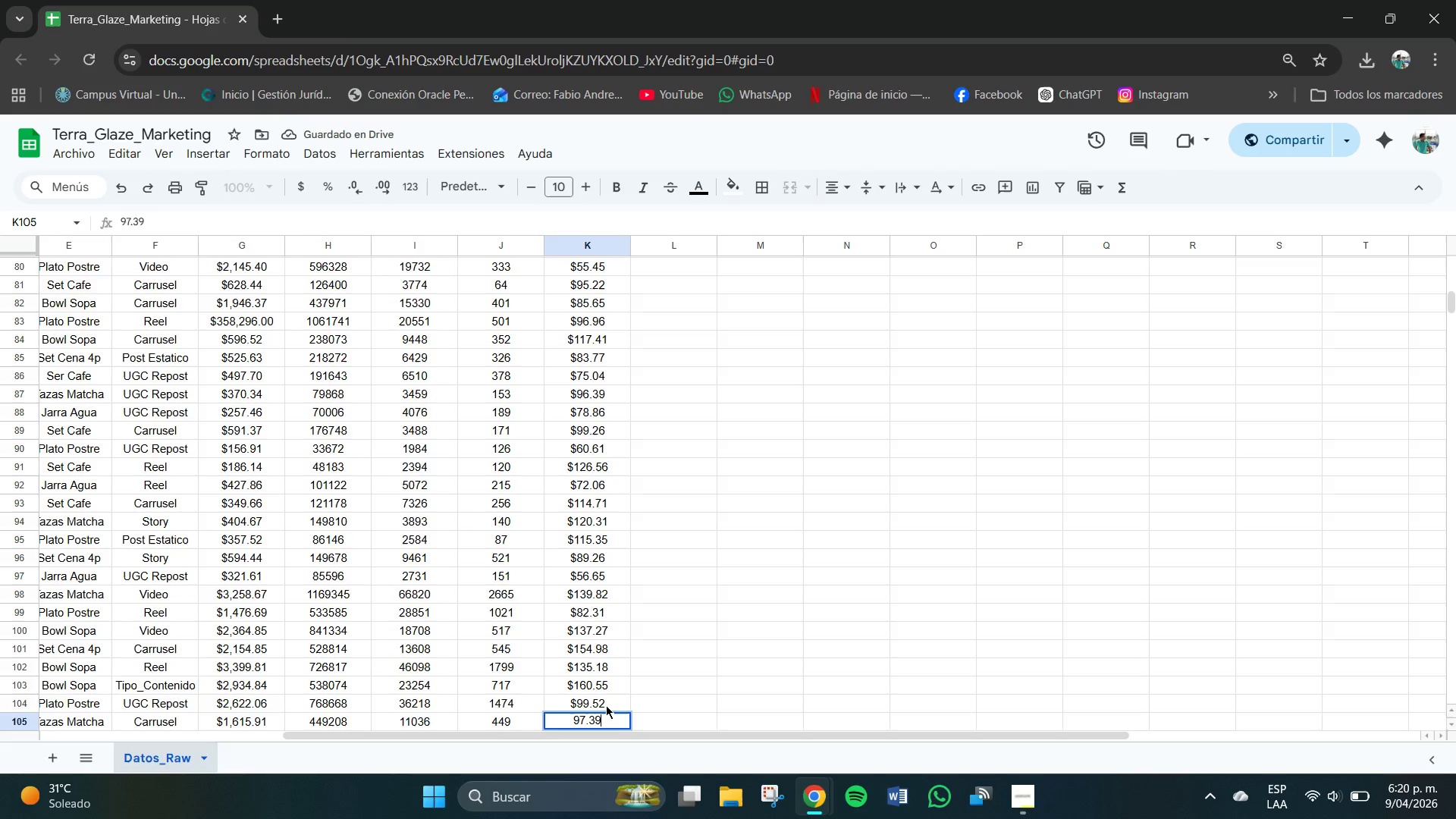 
key(NumpadEnter)
 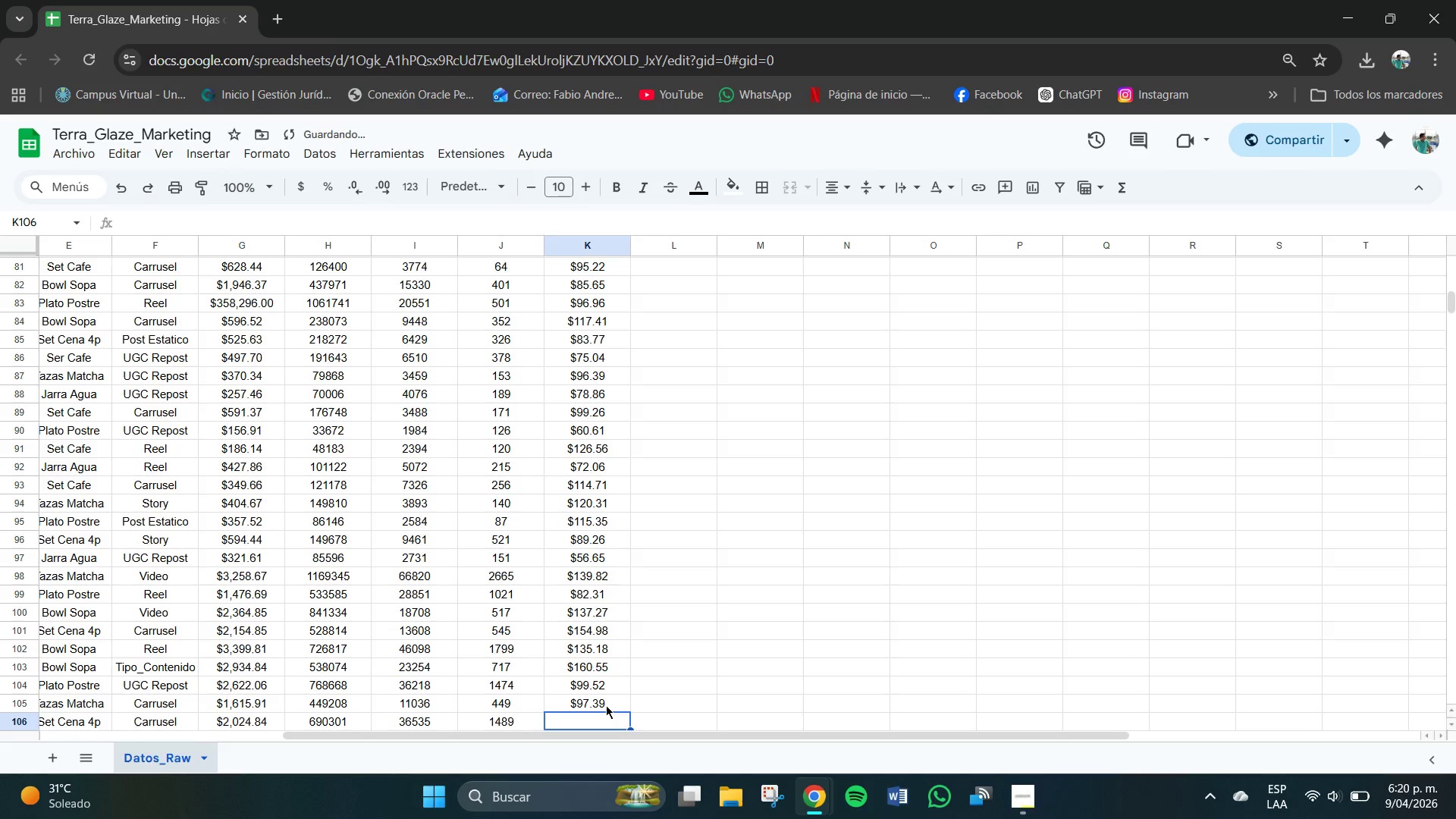 
key(Numpad1)
 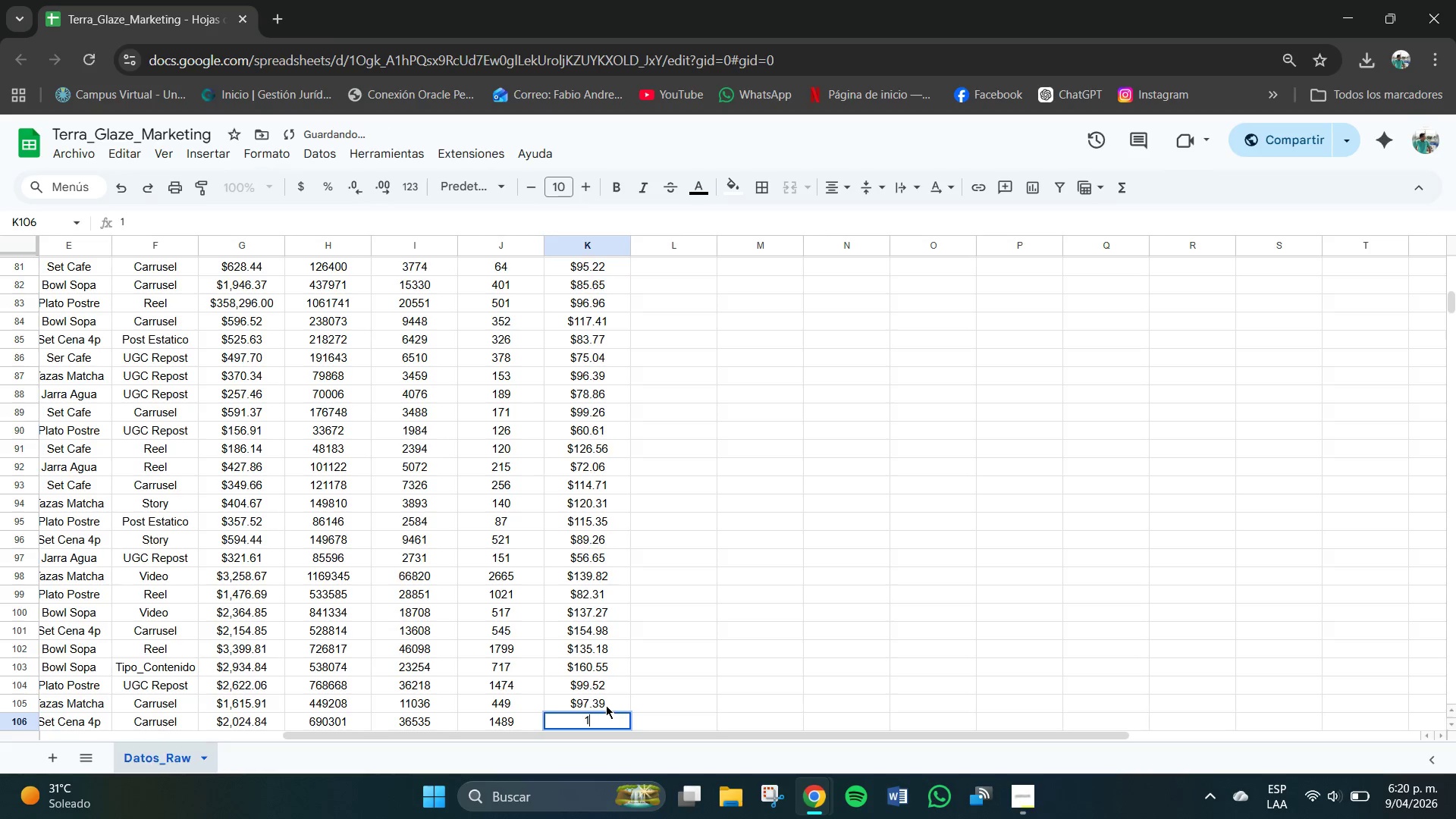 
key(Numpad0)
 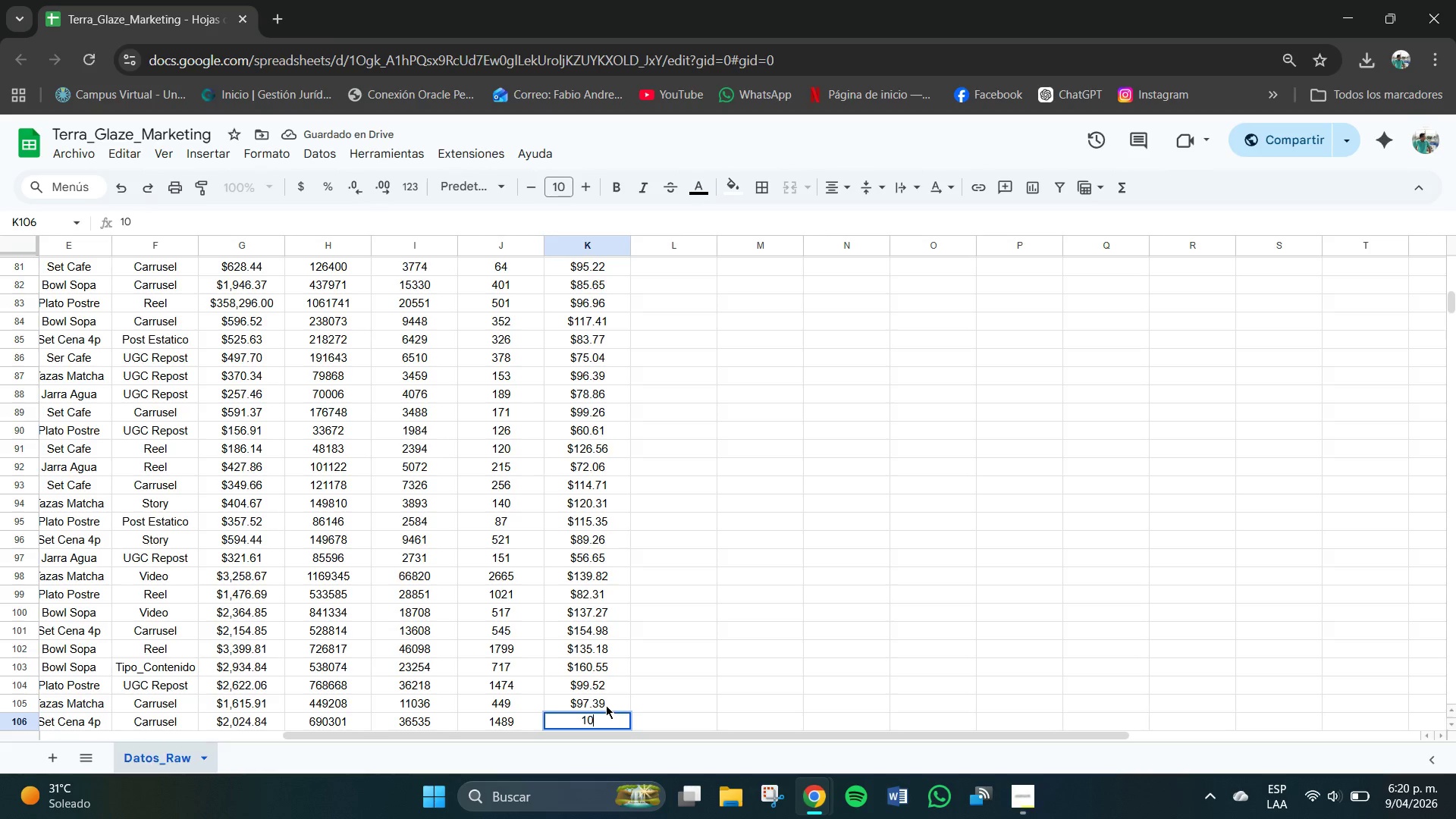 
key(Numpad7)
 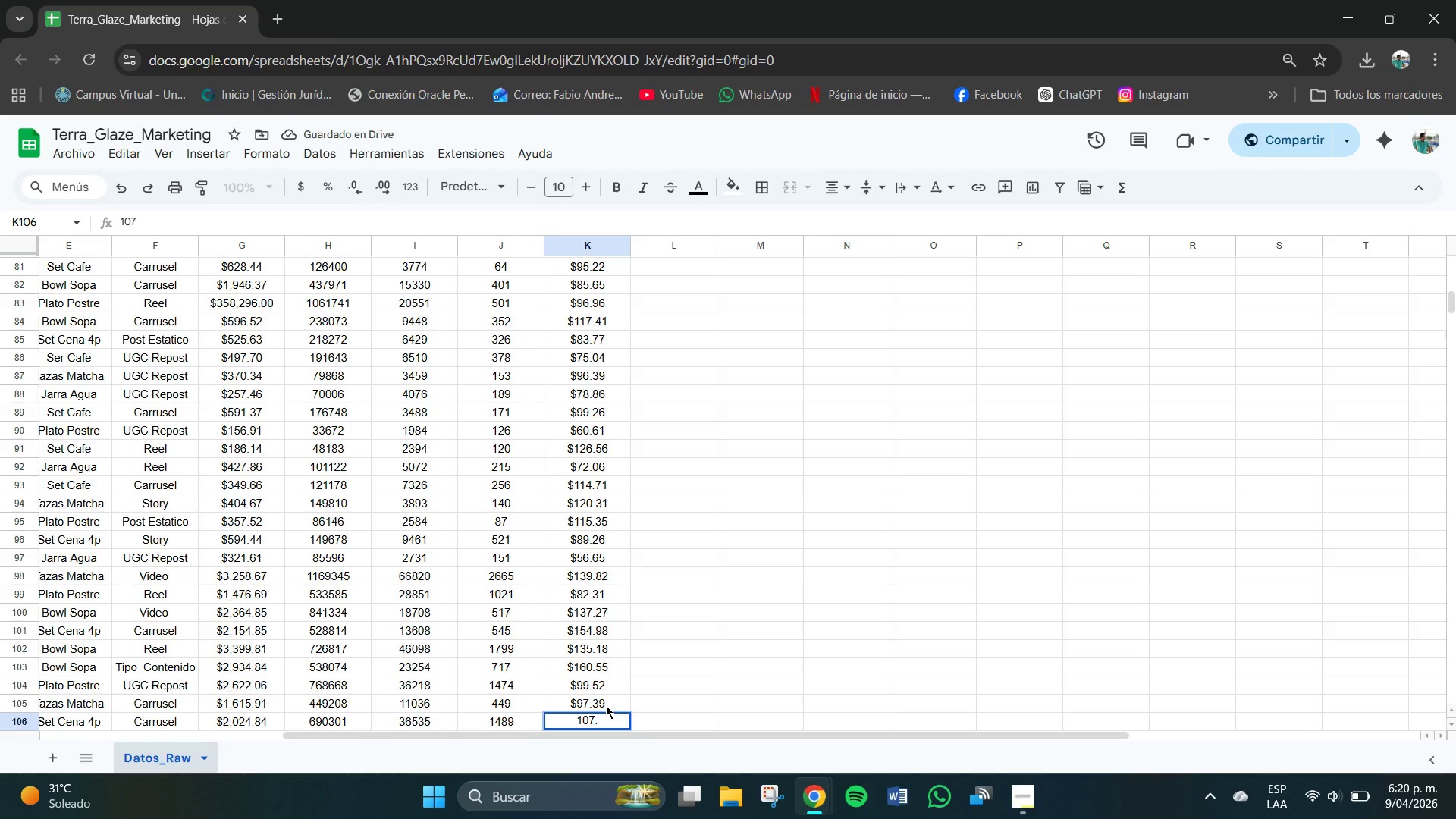 
key(NumpadDecimal)
 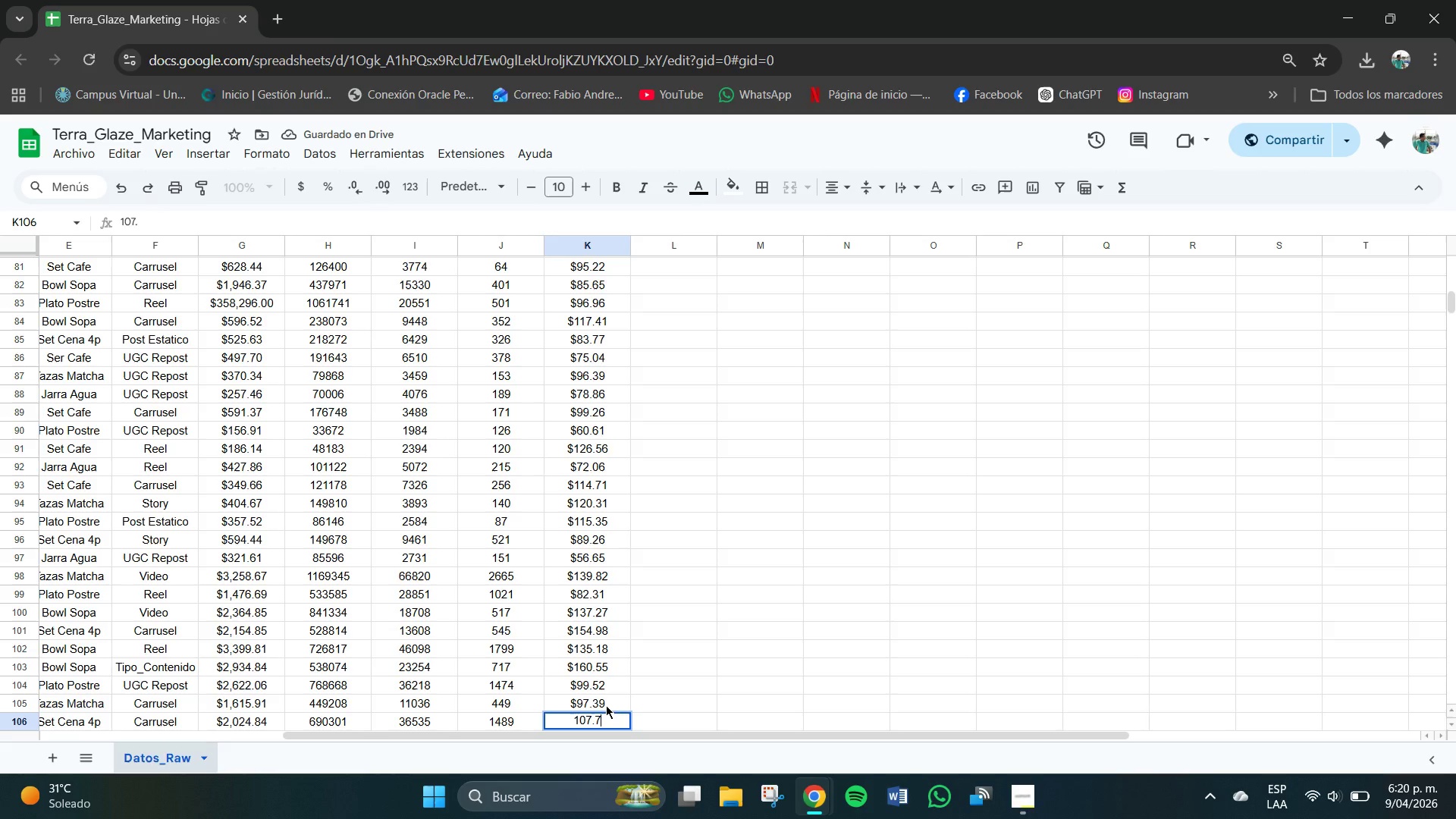 
key(Numpad7)
 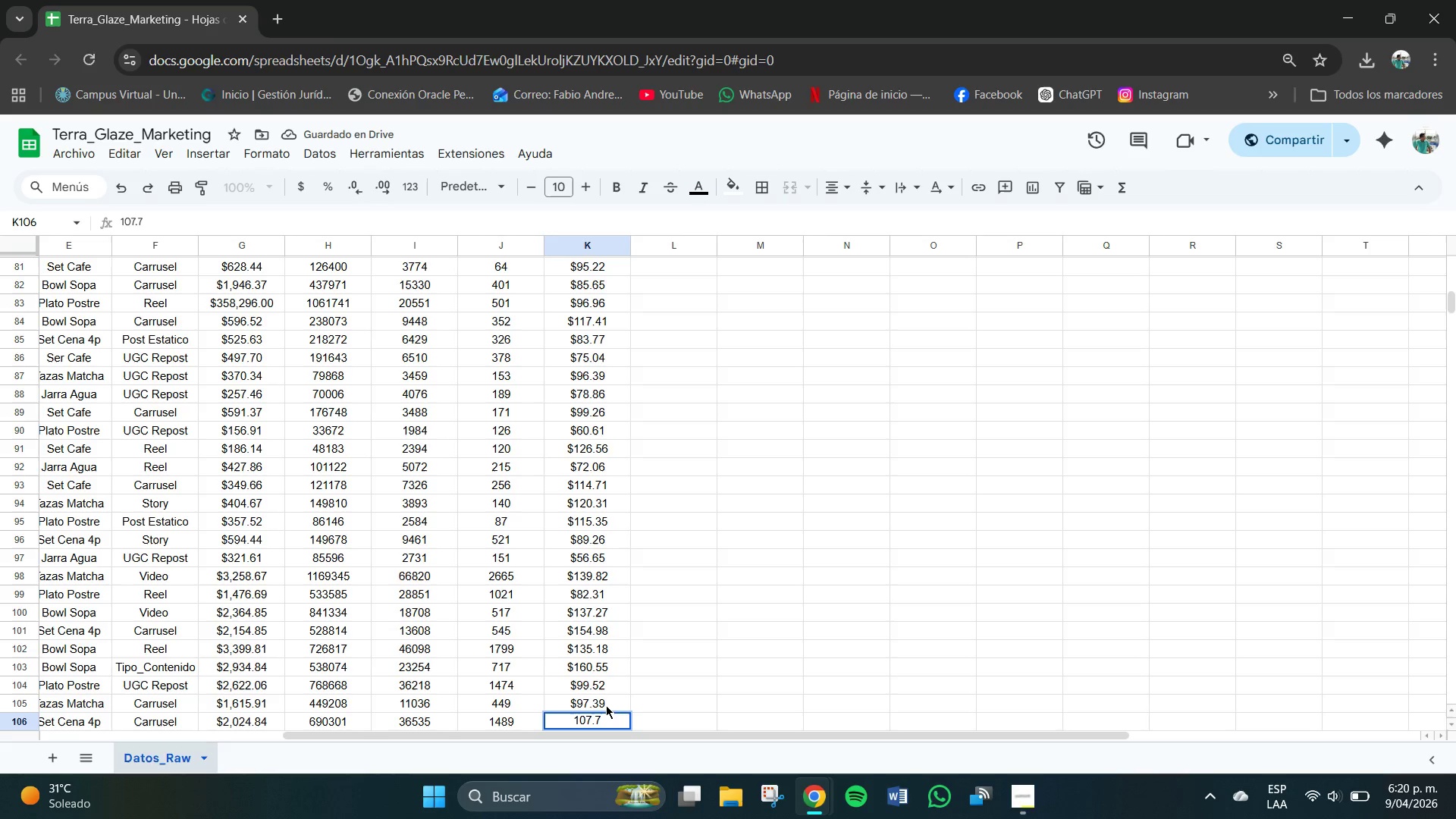 
key(Numpad2)
 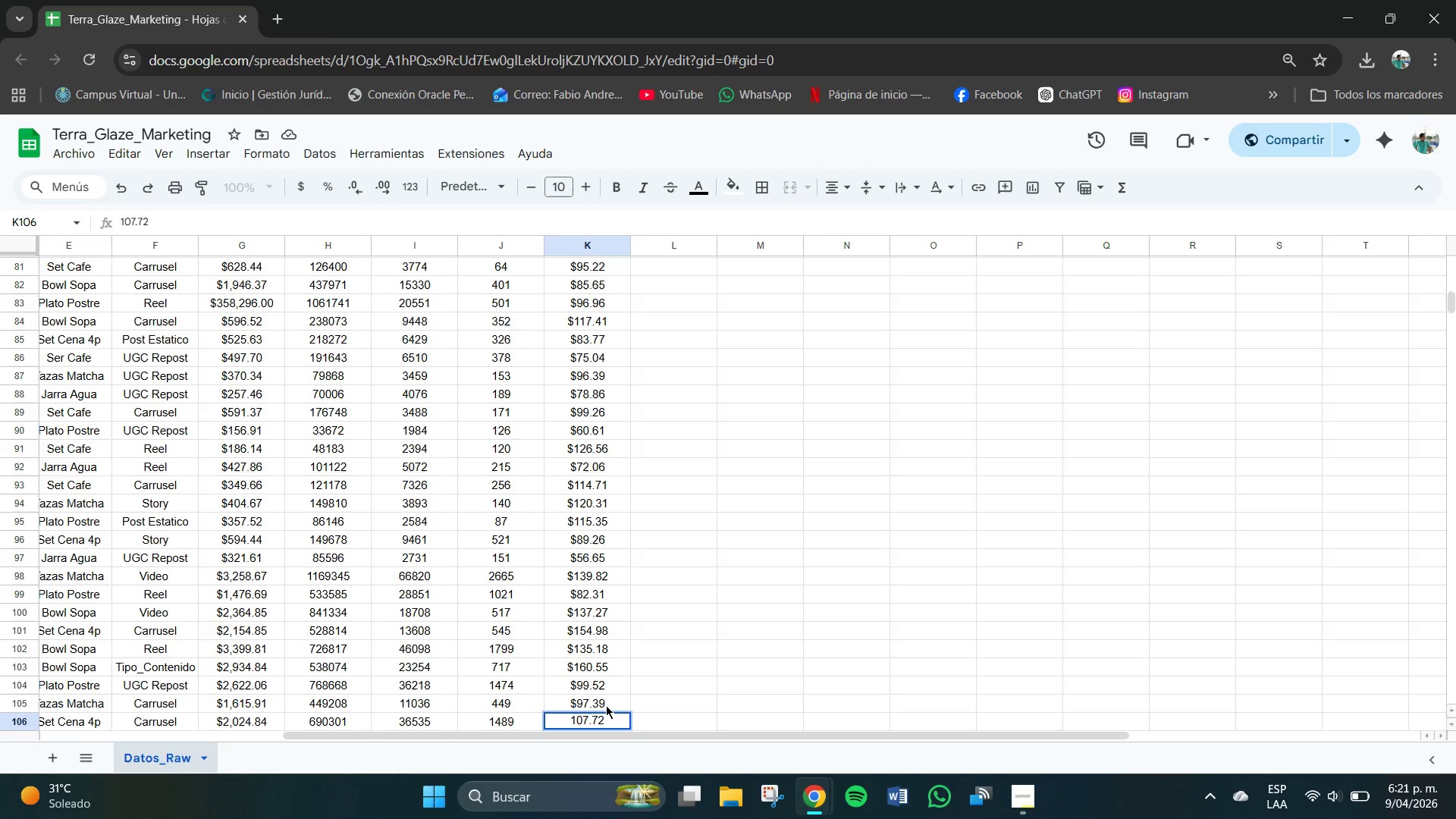 
key(NumpadEnter)
 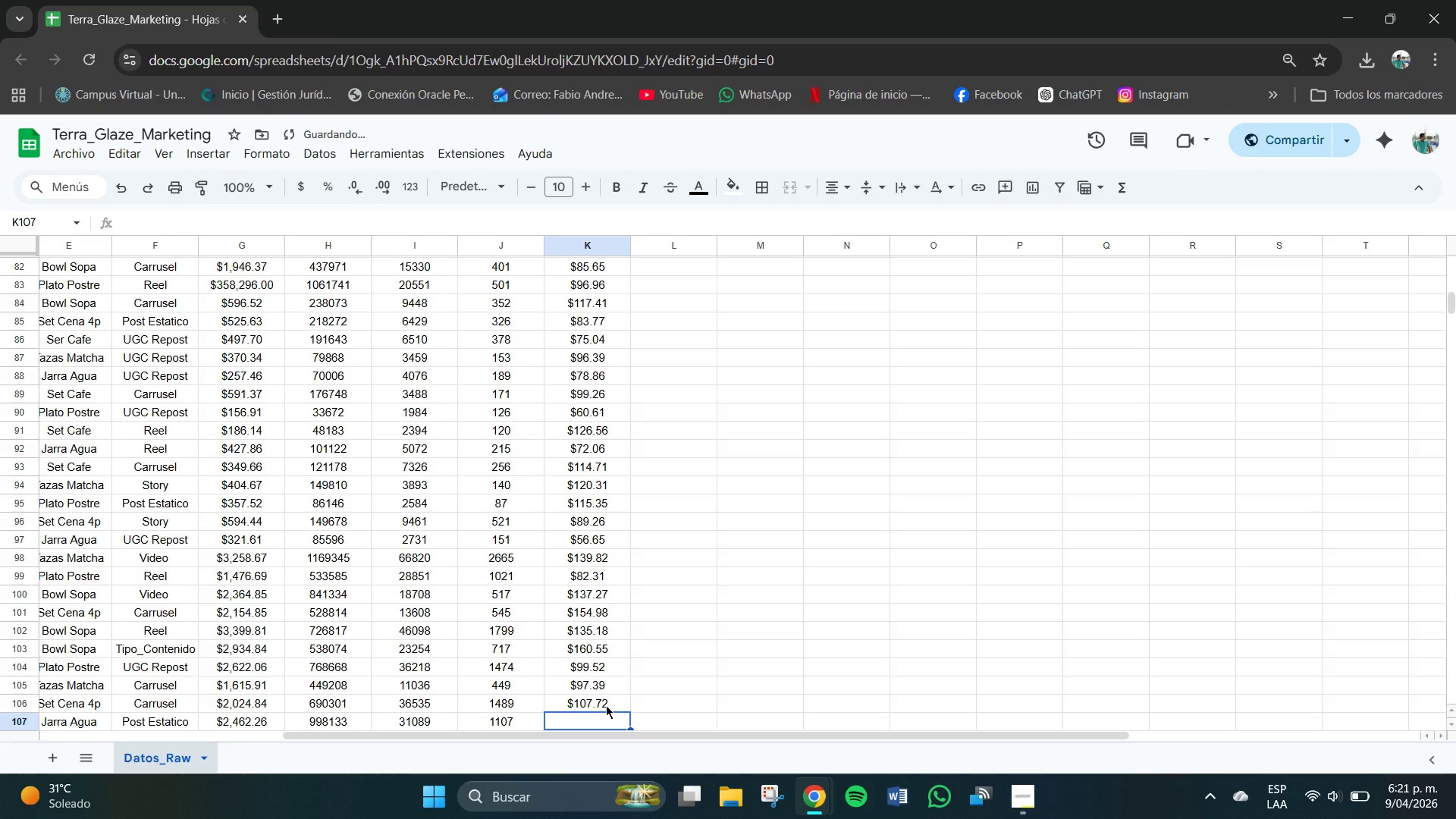 
key(Numpad8)
 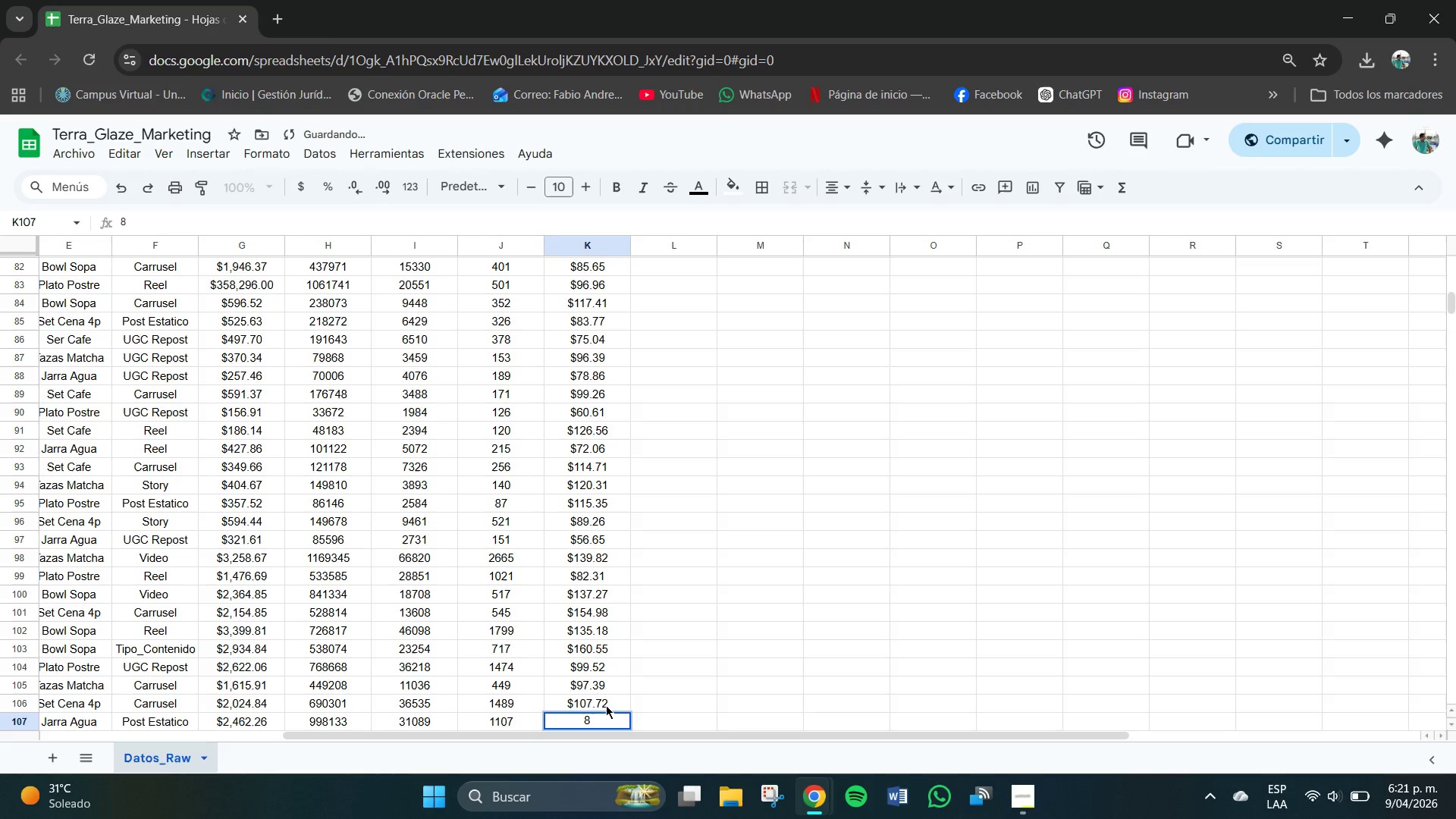 
key(Numpad9)
 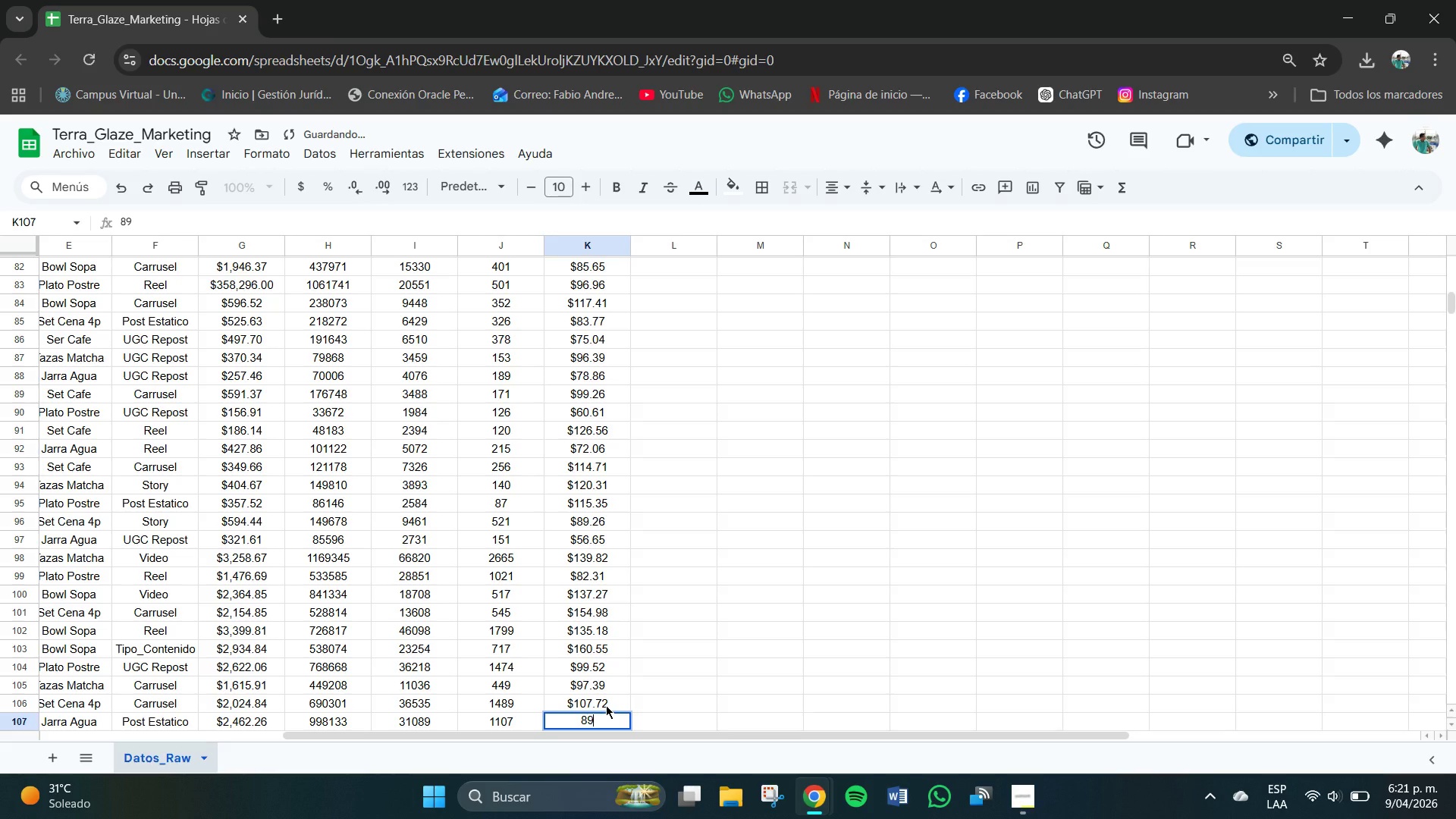 
key(NumpadDecimal)
 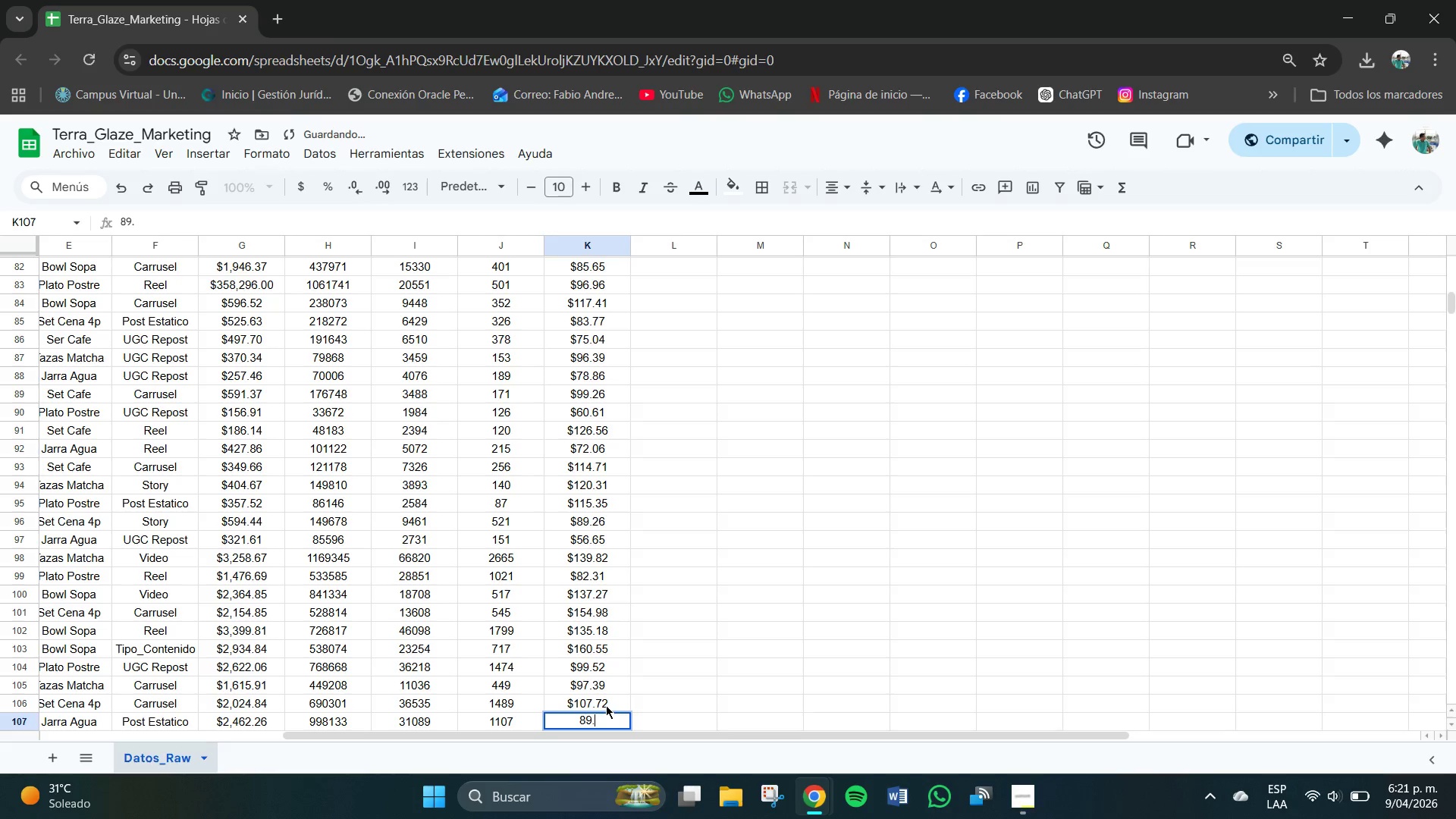 
key(Numpad5)
 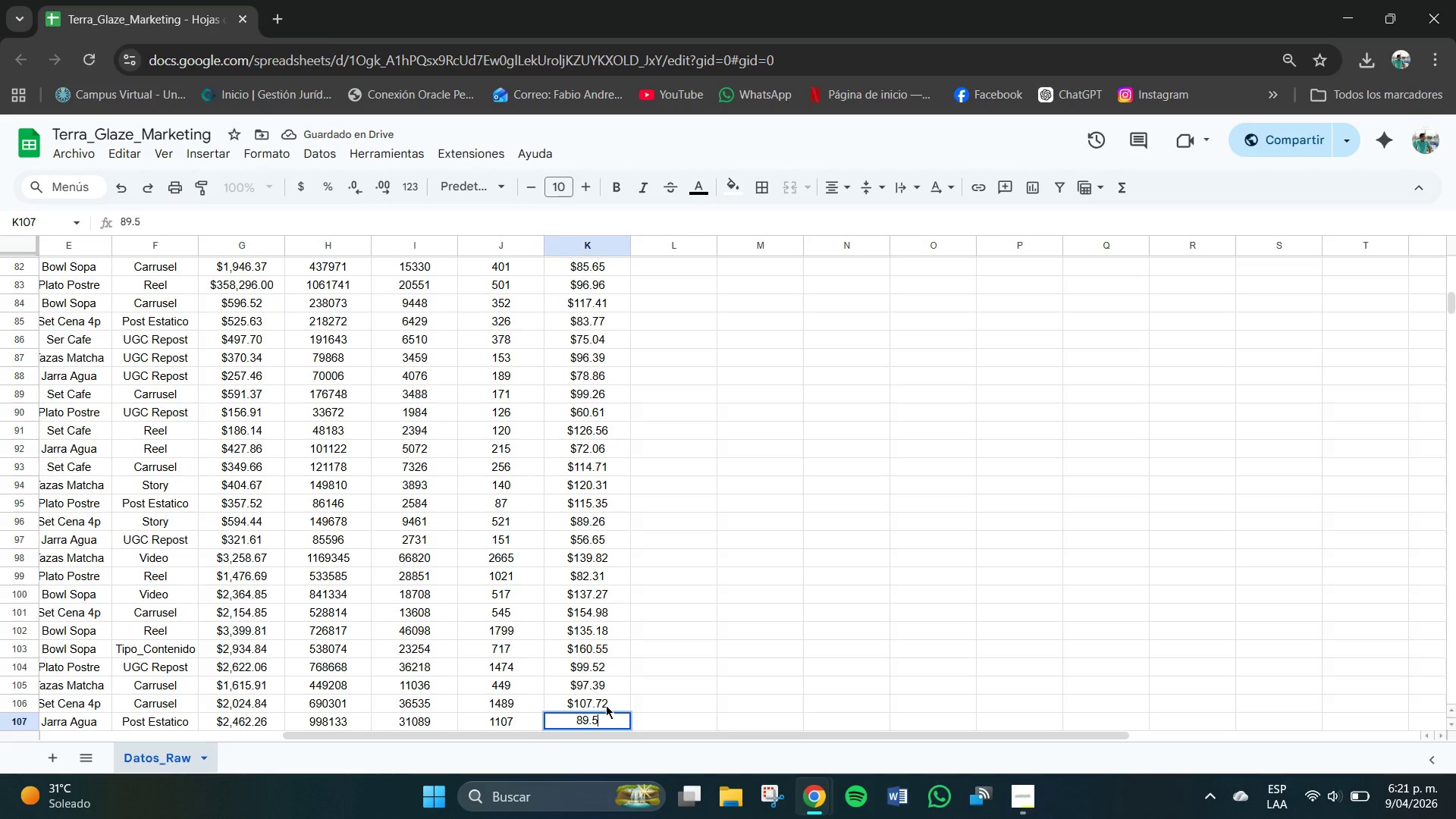 
key(Numpad5)
 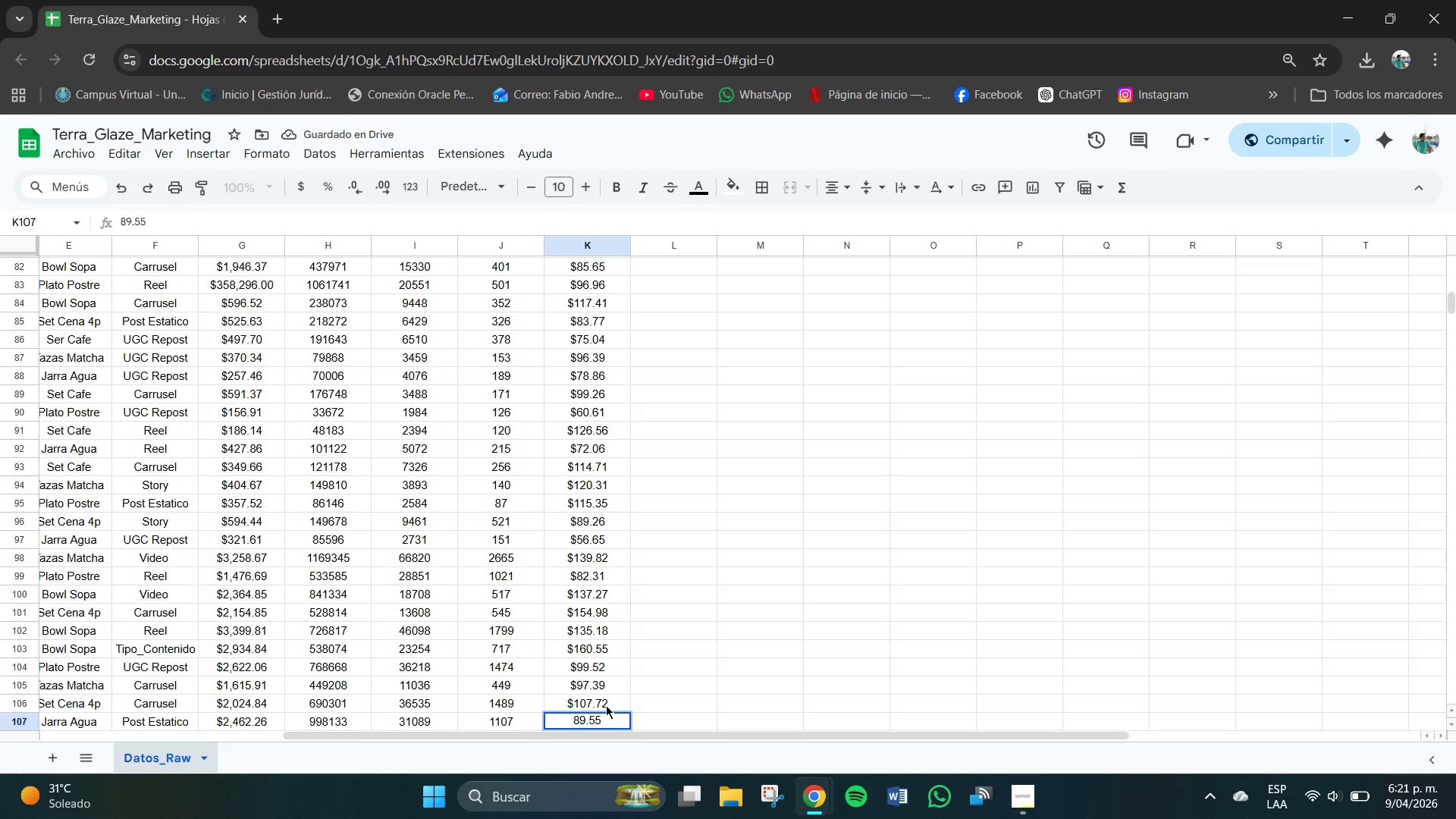 
key(NumpadEnter)
 